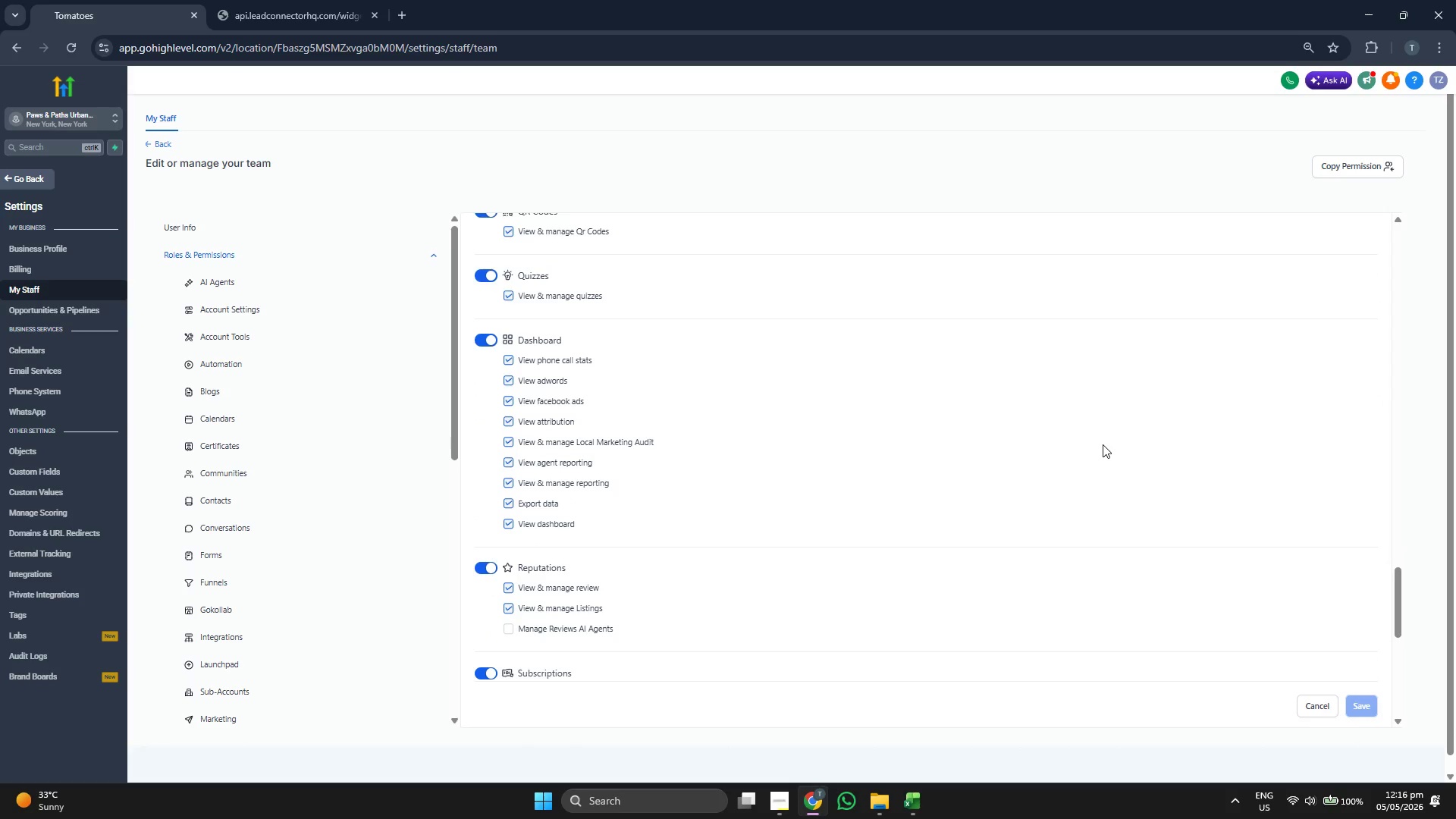 
scroll: coordinate [1109, 449], scroll_direction: up, amount: 5.0
 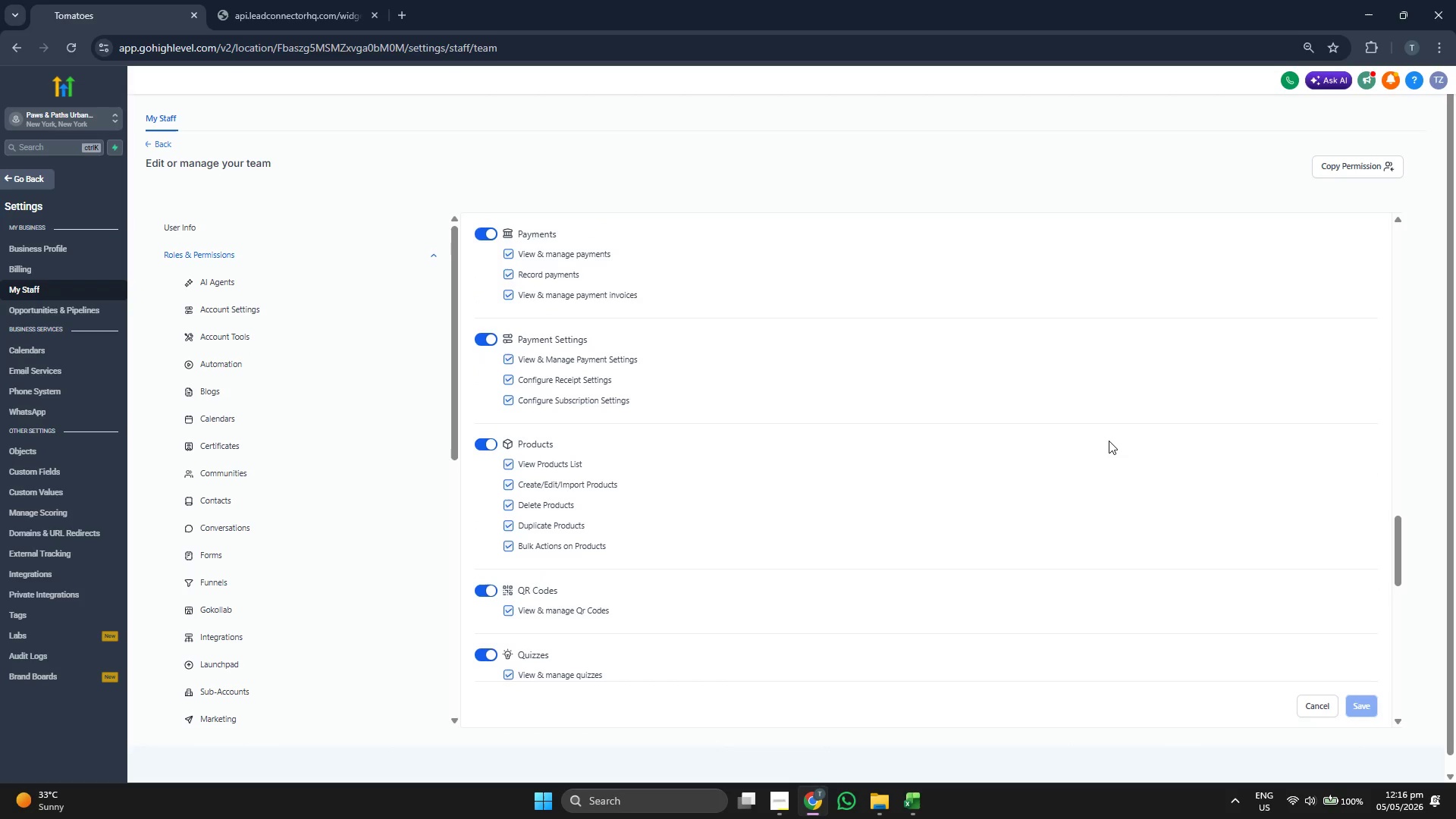 
scroll: coordinate [1109, 441], scroll_direction: up, amount: 1.0
 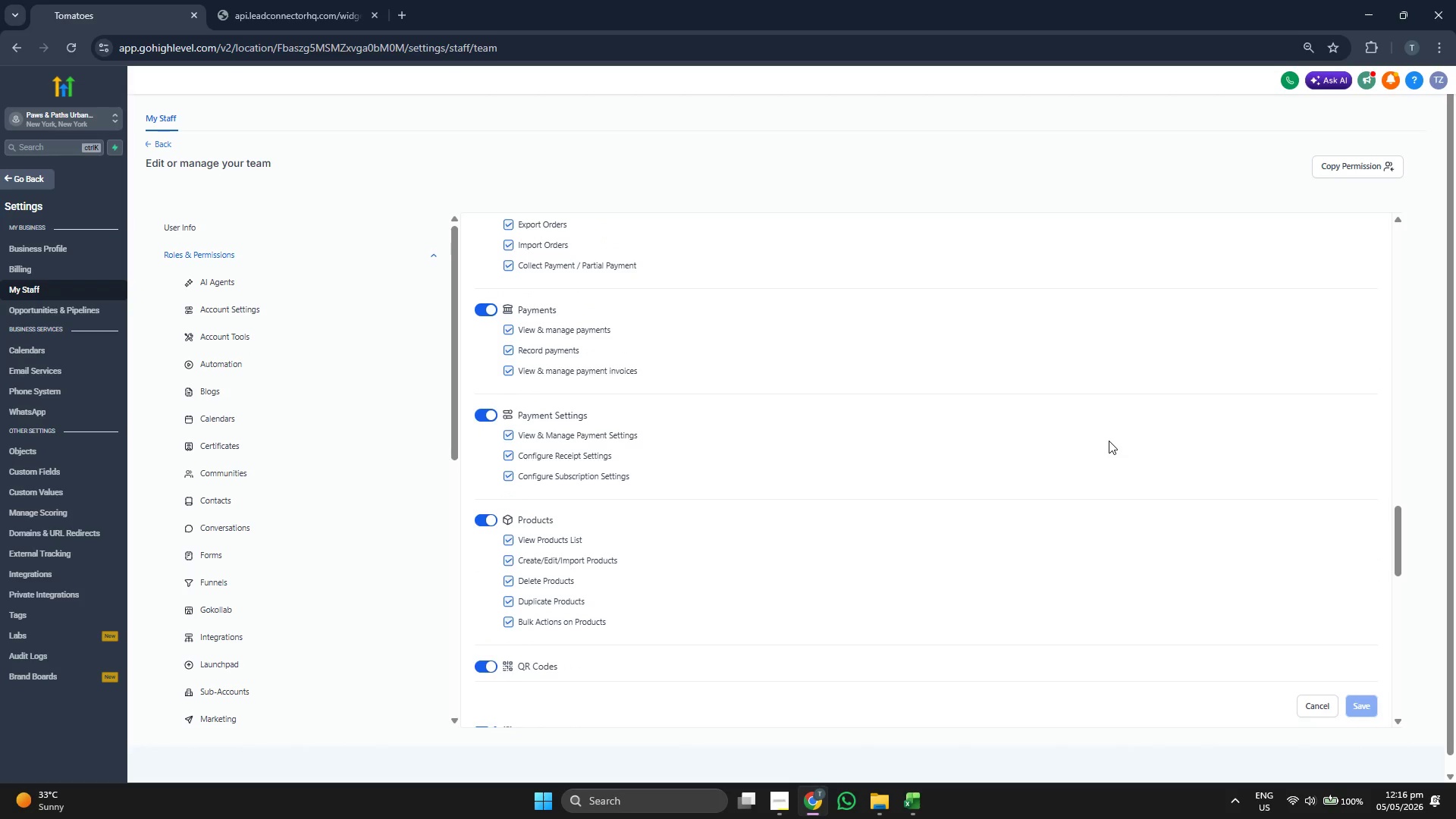 
scroll: coordinate [1109, 441], scroll_direction: down, amount: 1.0
 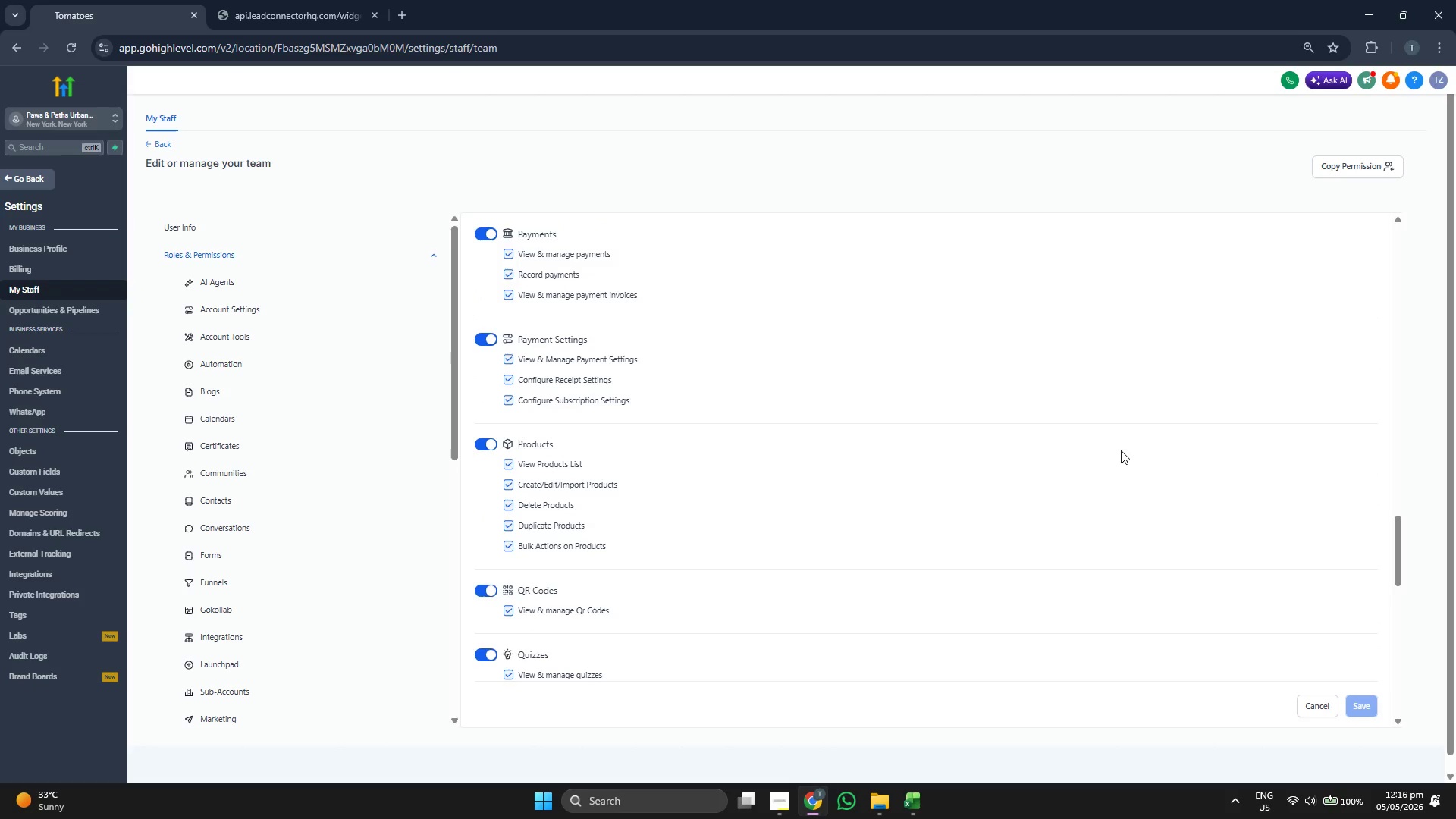 
scroll: coordinate [1166, 419], scroll_direction: up, amount: 5.0
 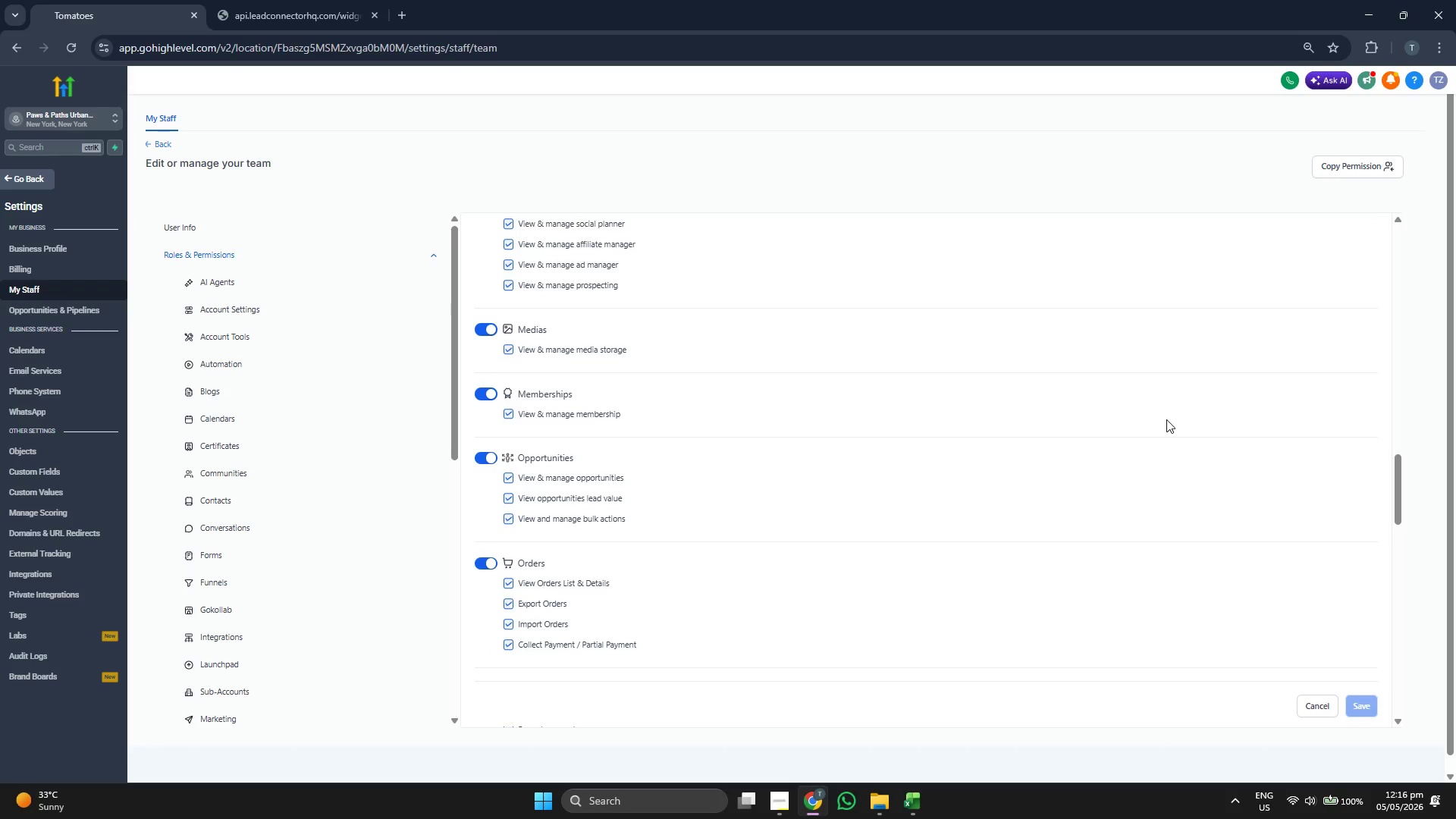 
scroll: coordinate [1166, 419], scroll_direction: up, amount: 1.0
 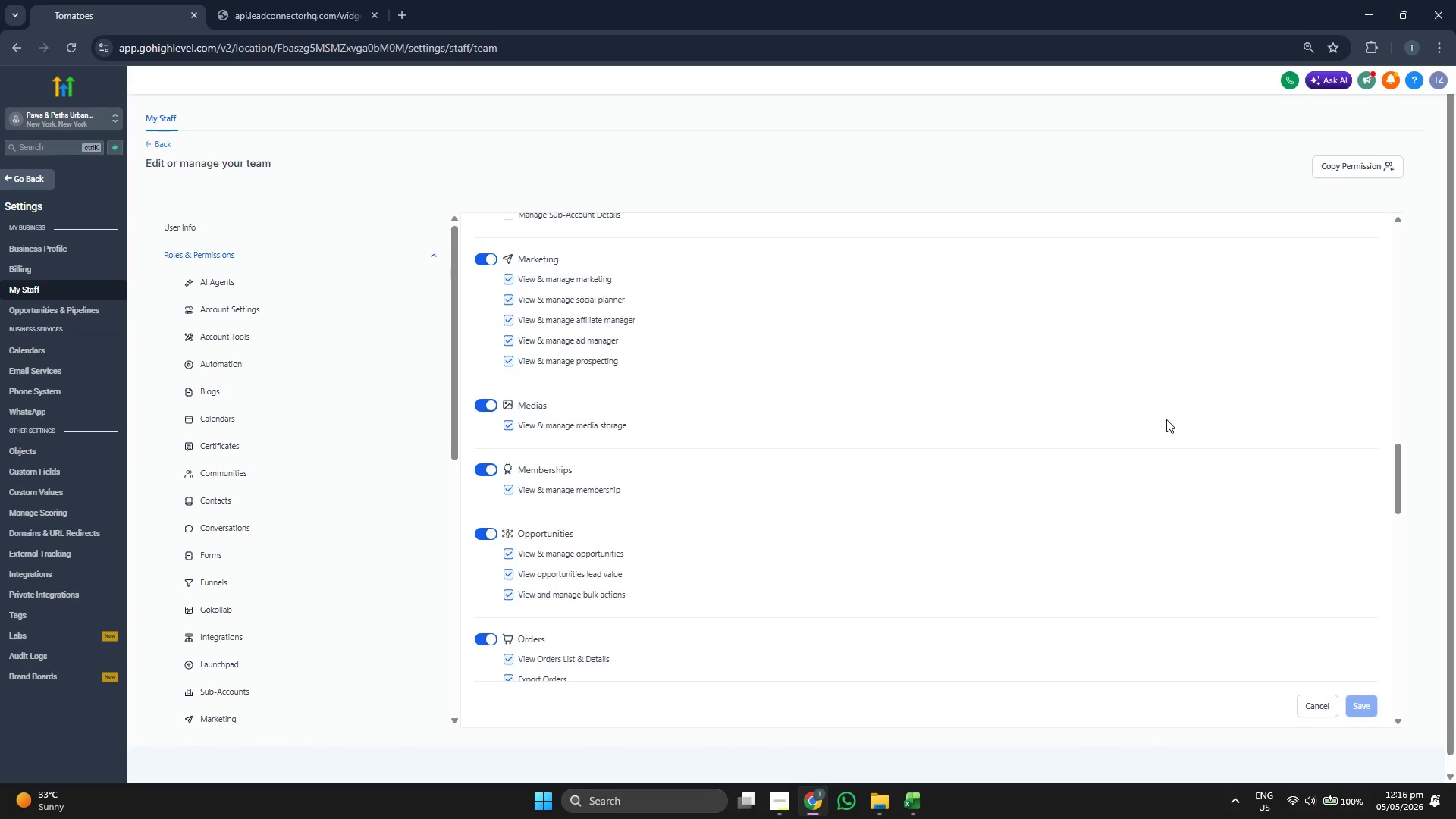 
scroll: coordinate [1166, 419], scroll_direction: down, amount: 2.0
 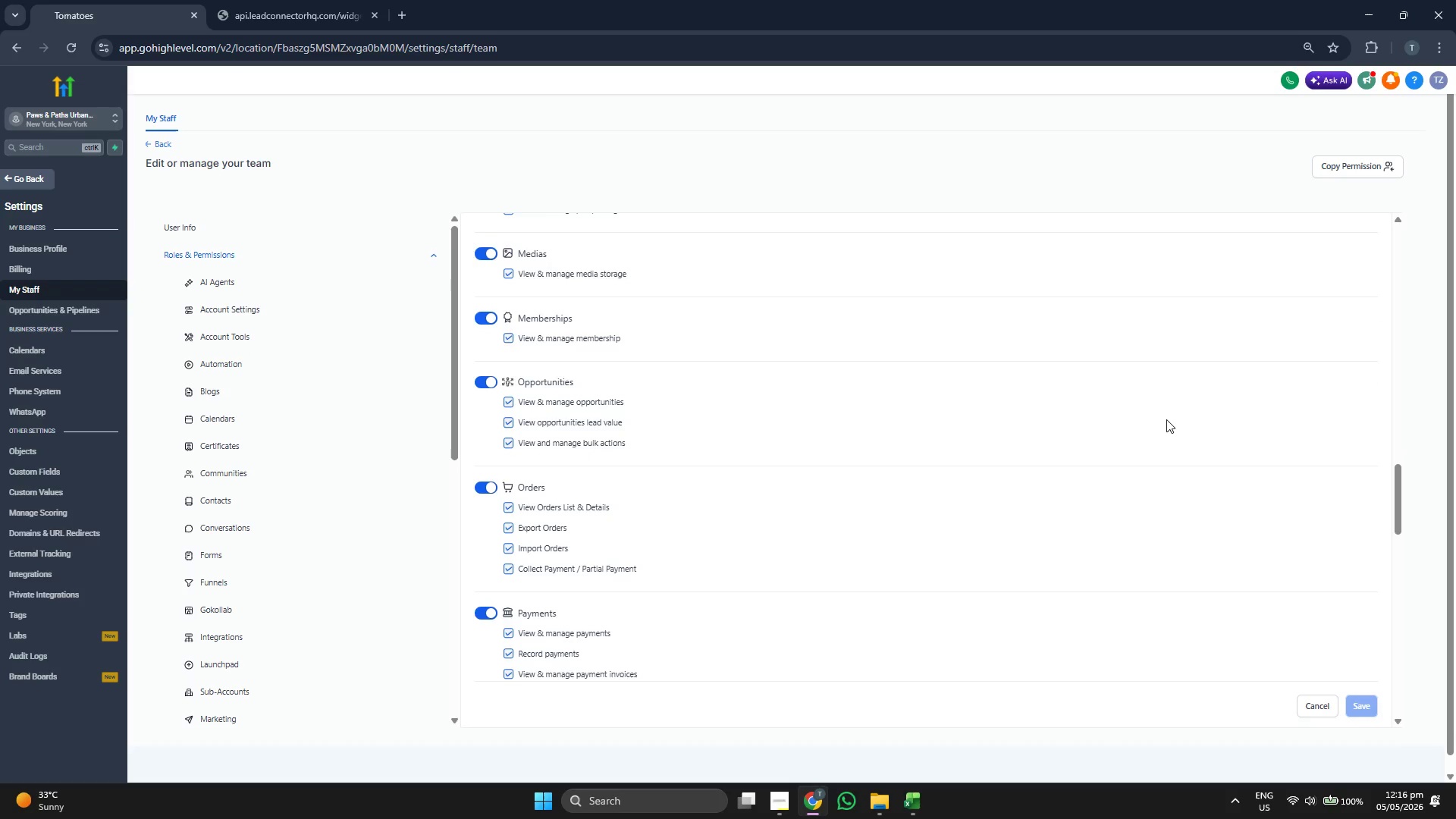 
scroll: coordinate [1166, 419], scroll_direction: up, amount: 1.0
 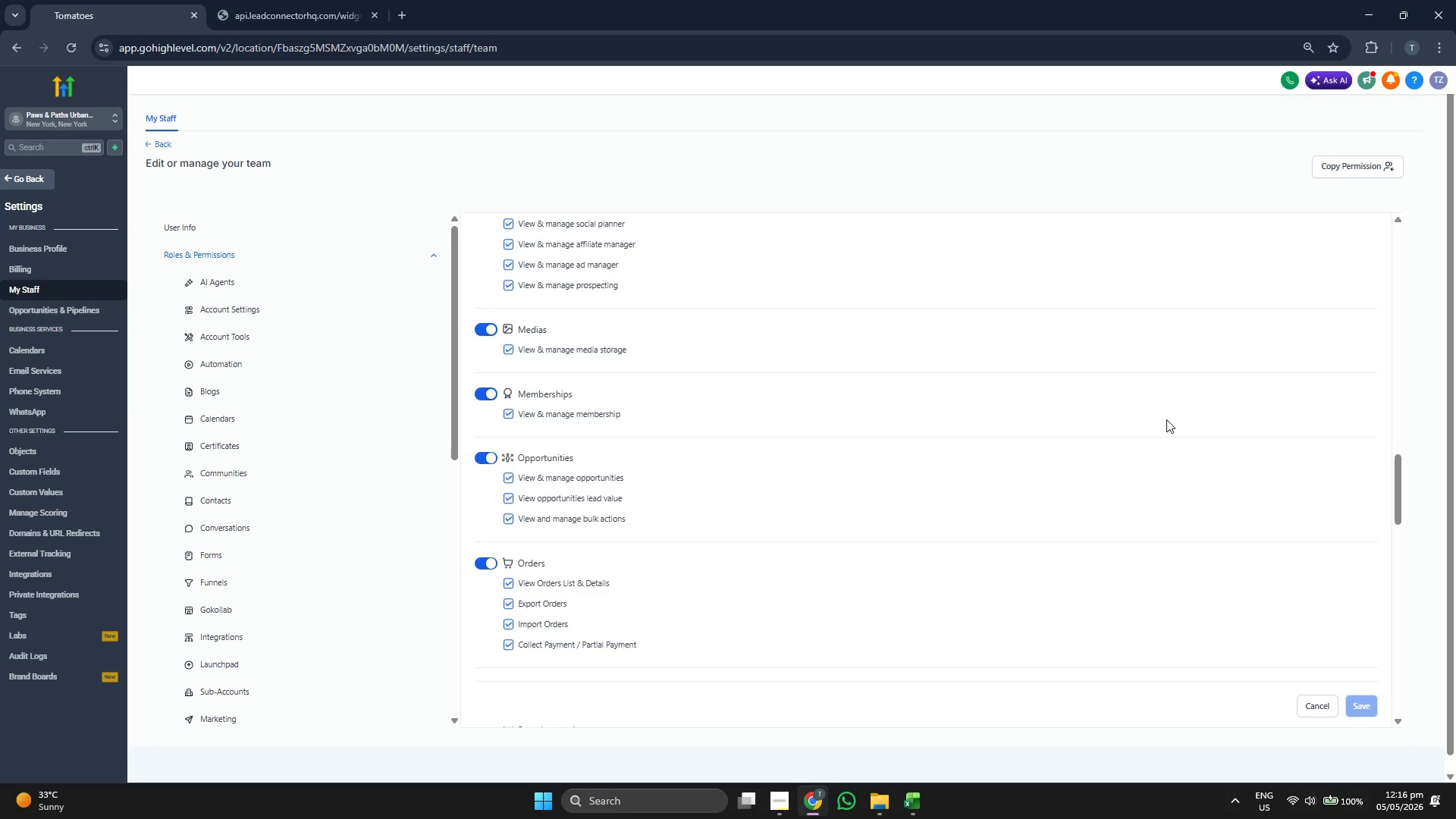 
scroll: coordinate [1166, 419], scroll_direction: down, amount: 1.0
 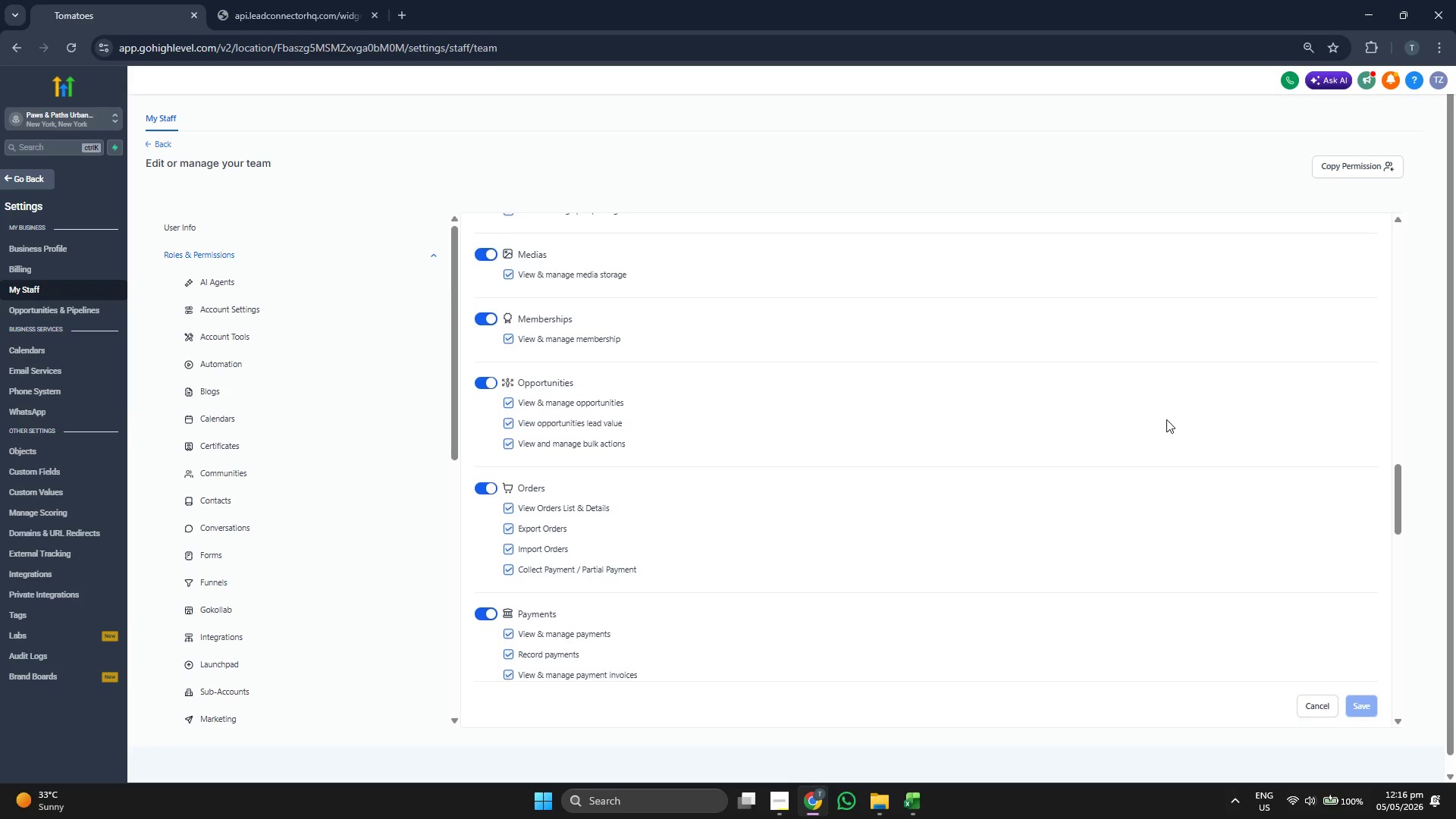 
scroll: coordinate [1197, 433], scroll_direction: up, amount: 5.0
 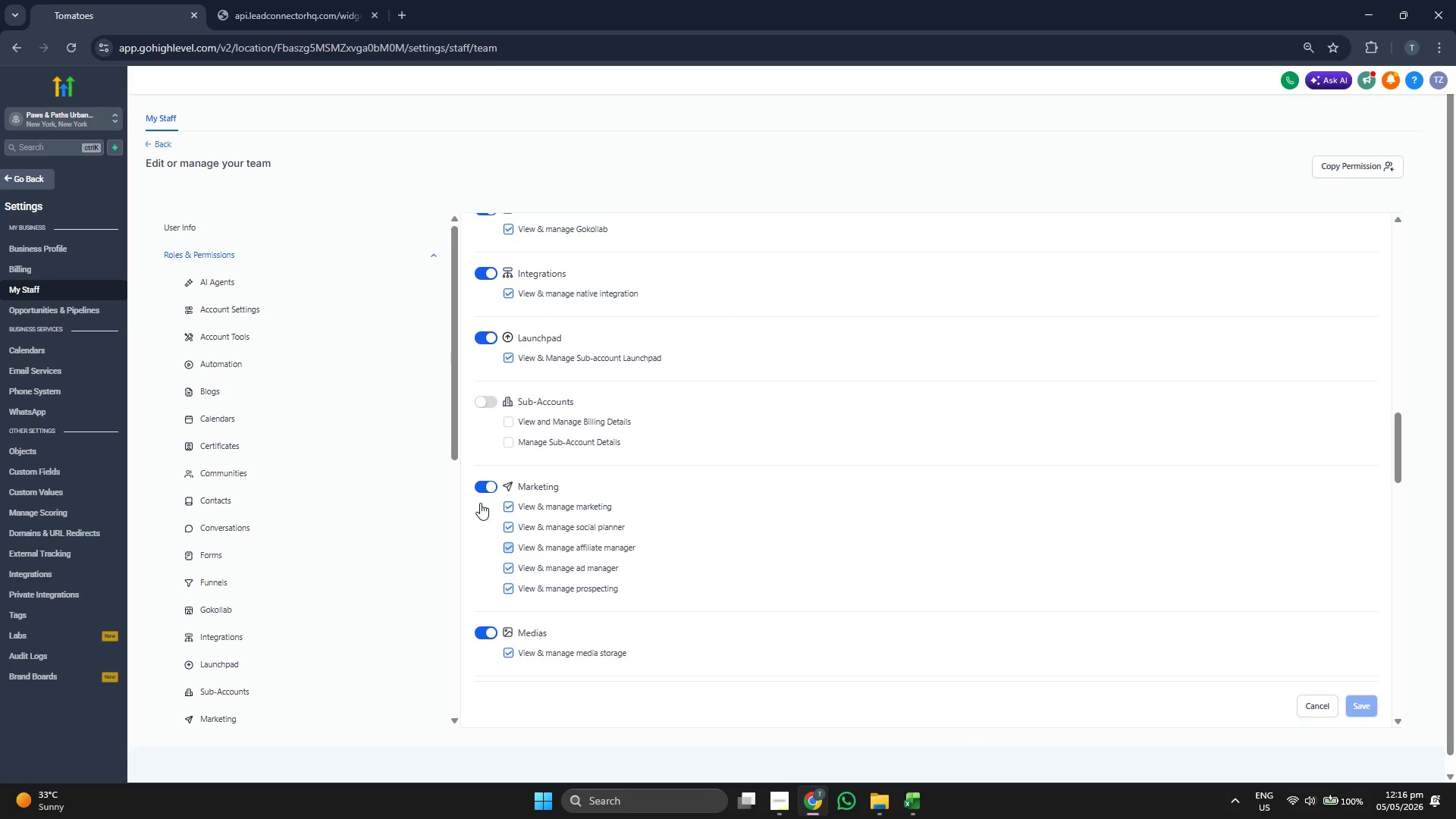 
scroll: coordinate [275, 638], scroll_direction: down, amount: 3.0
 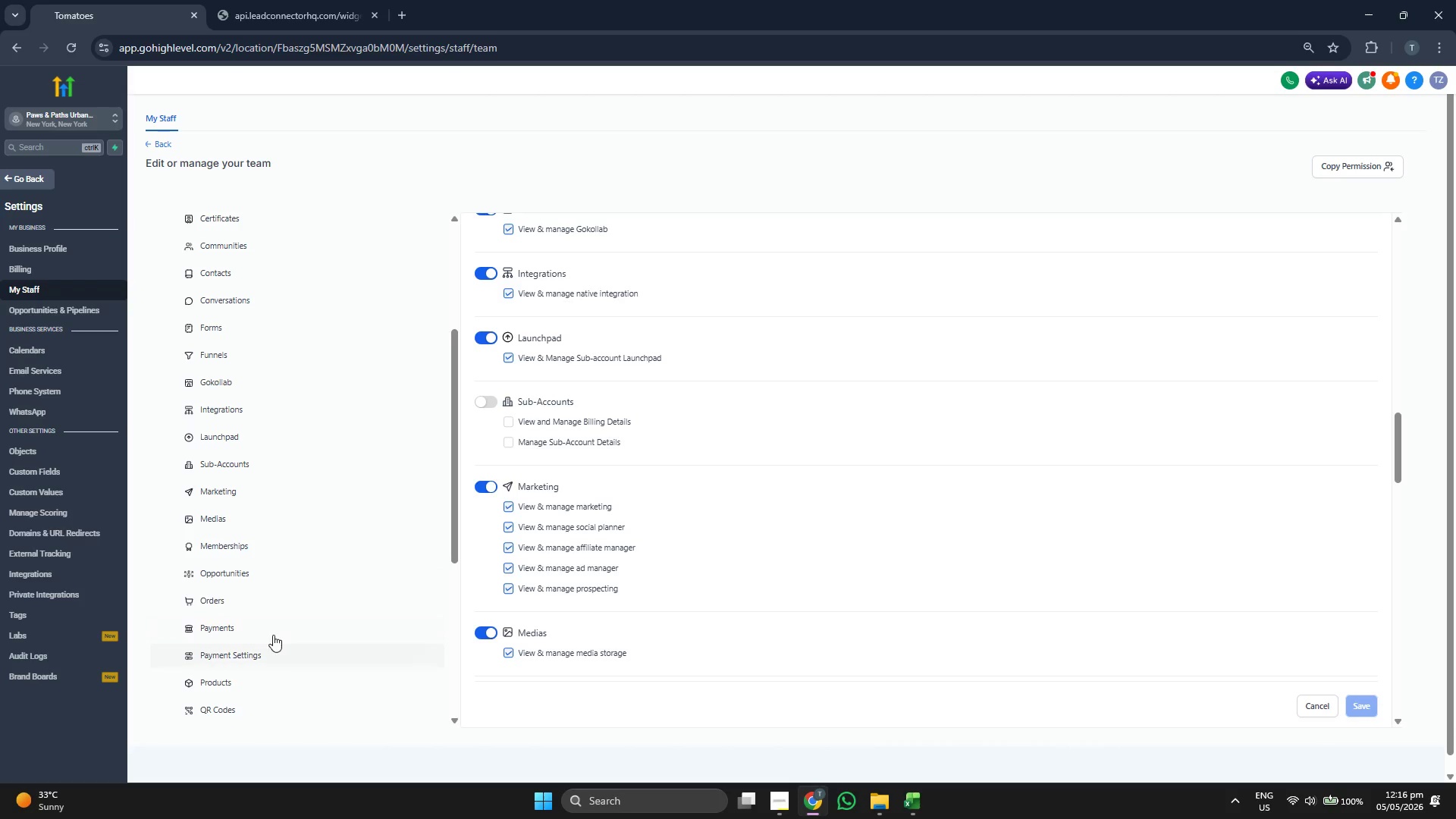 
left_click([273, 633])
 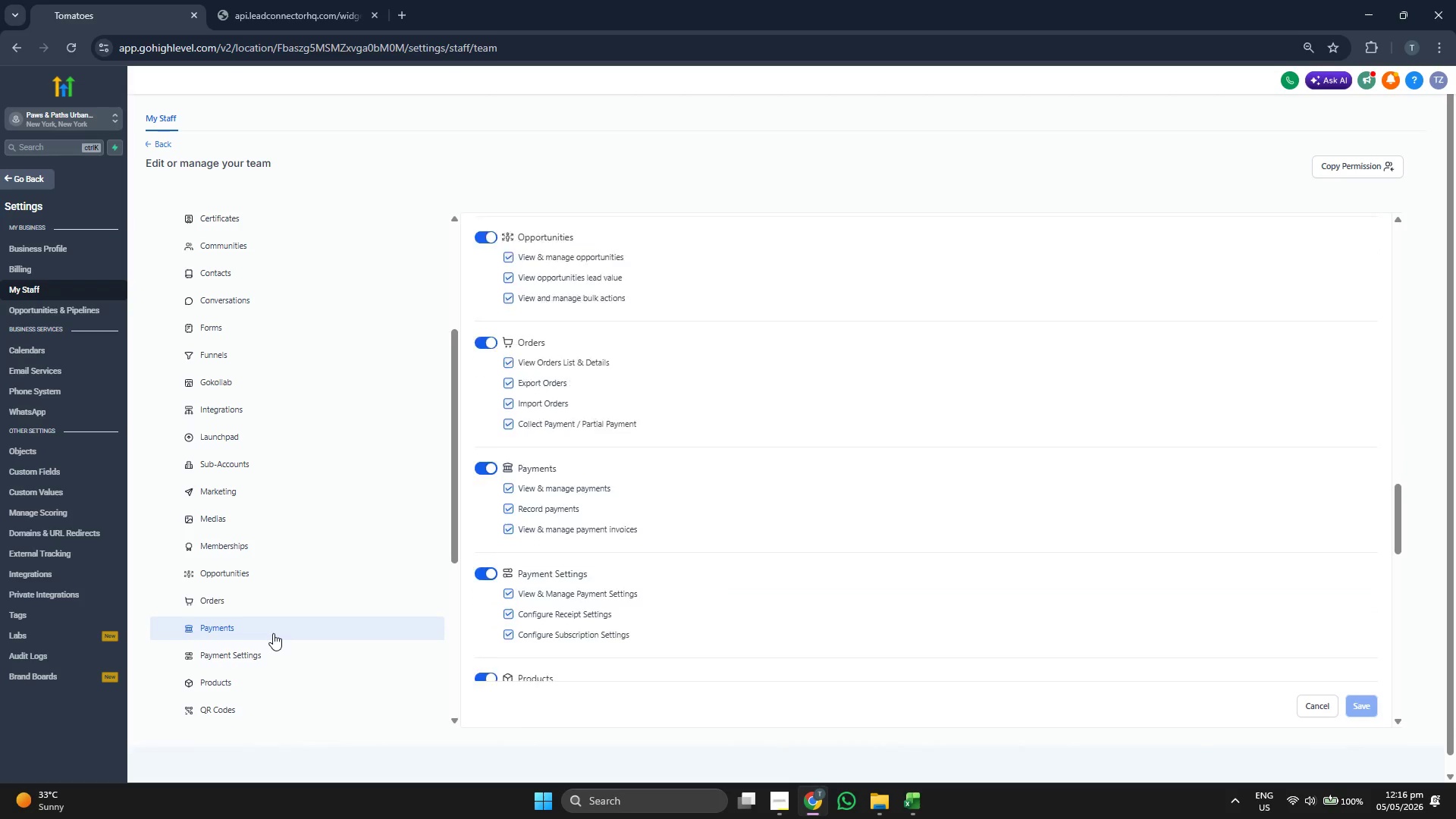 
scroll: coordinate [273, 633], scroll_direction: down, amount: 1.0
 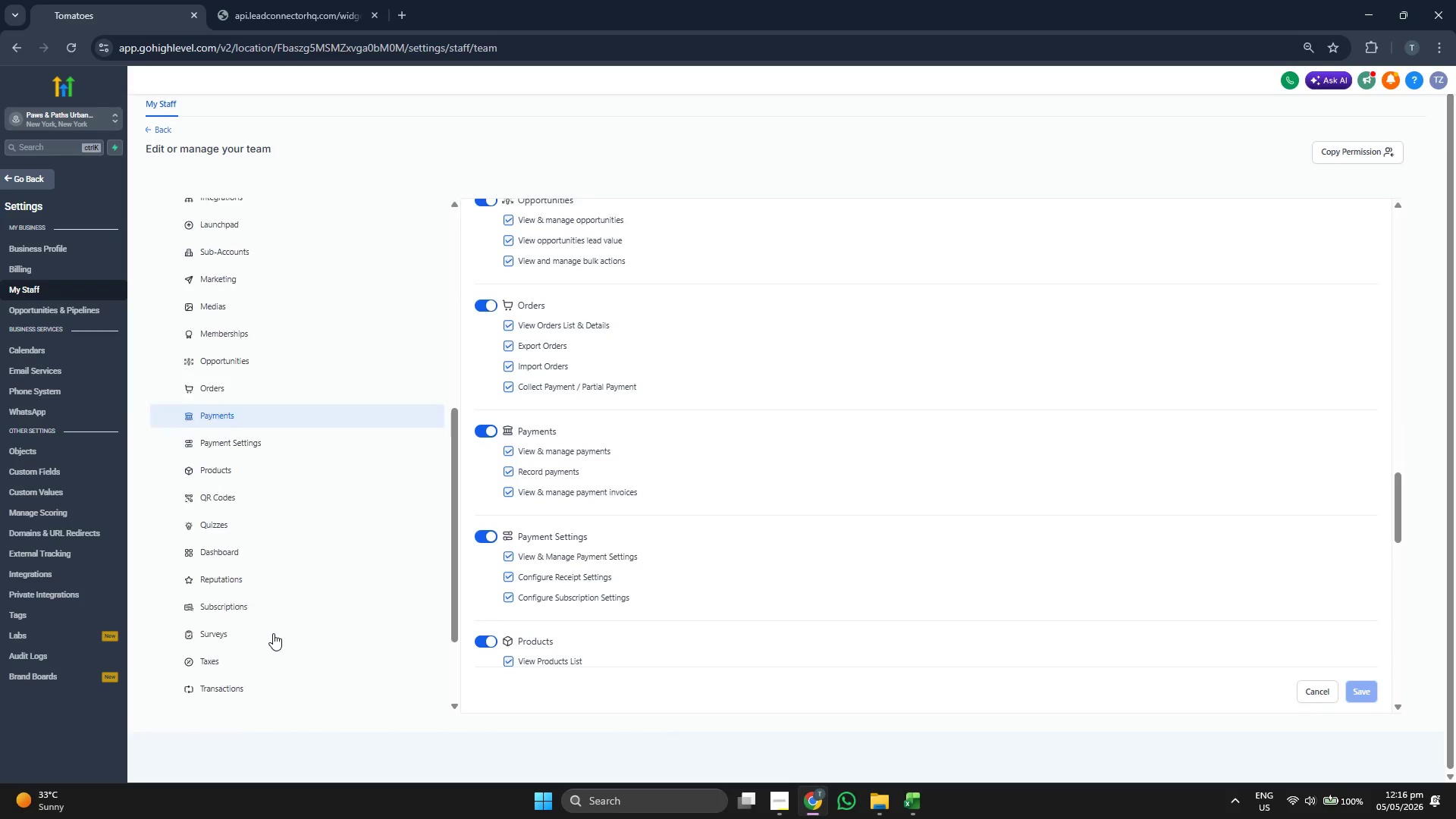 
left_click([273, 633])
 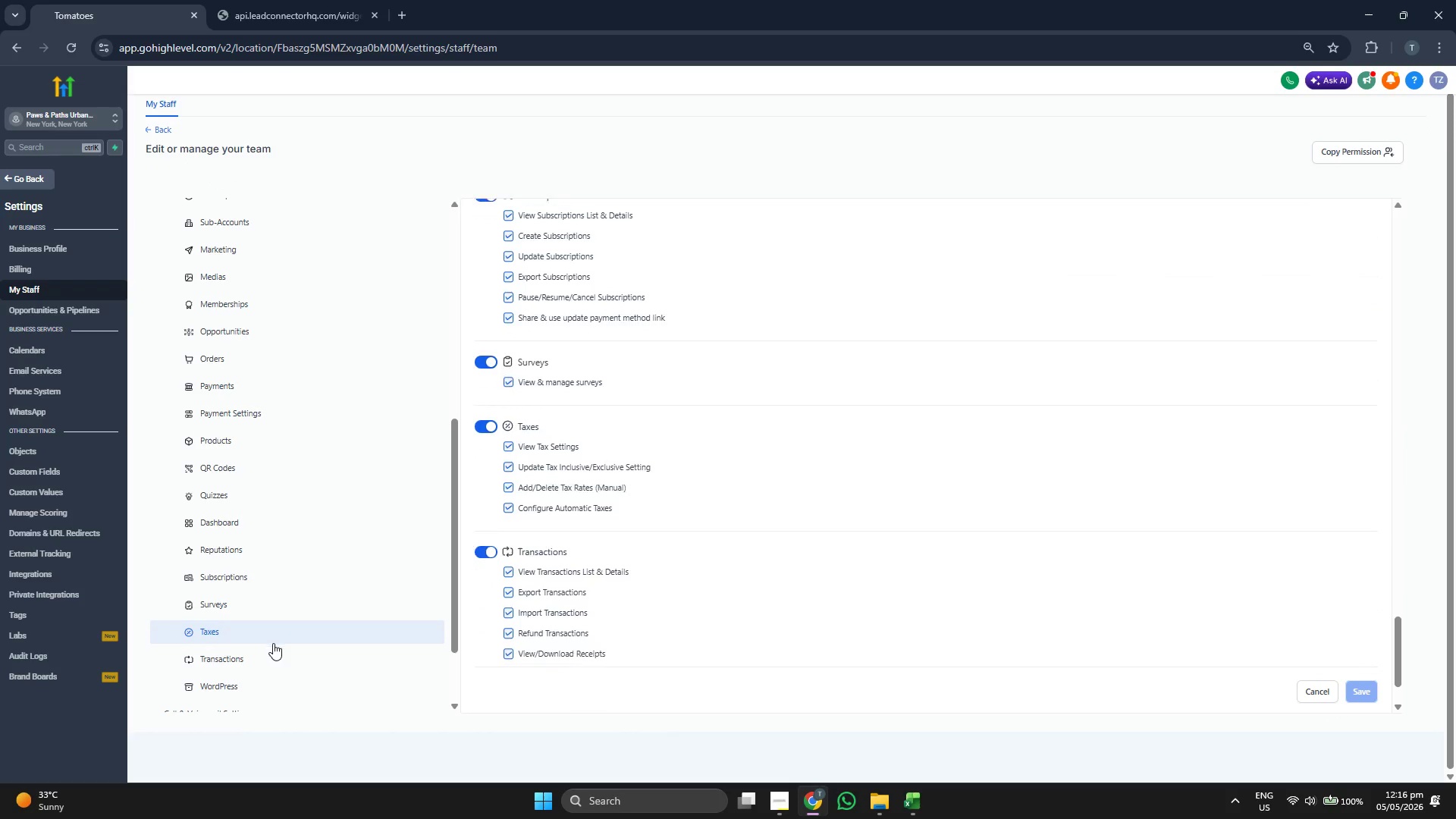 
left_click([273, 663])
 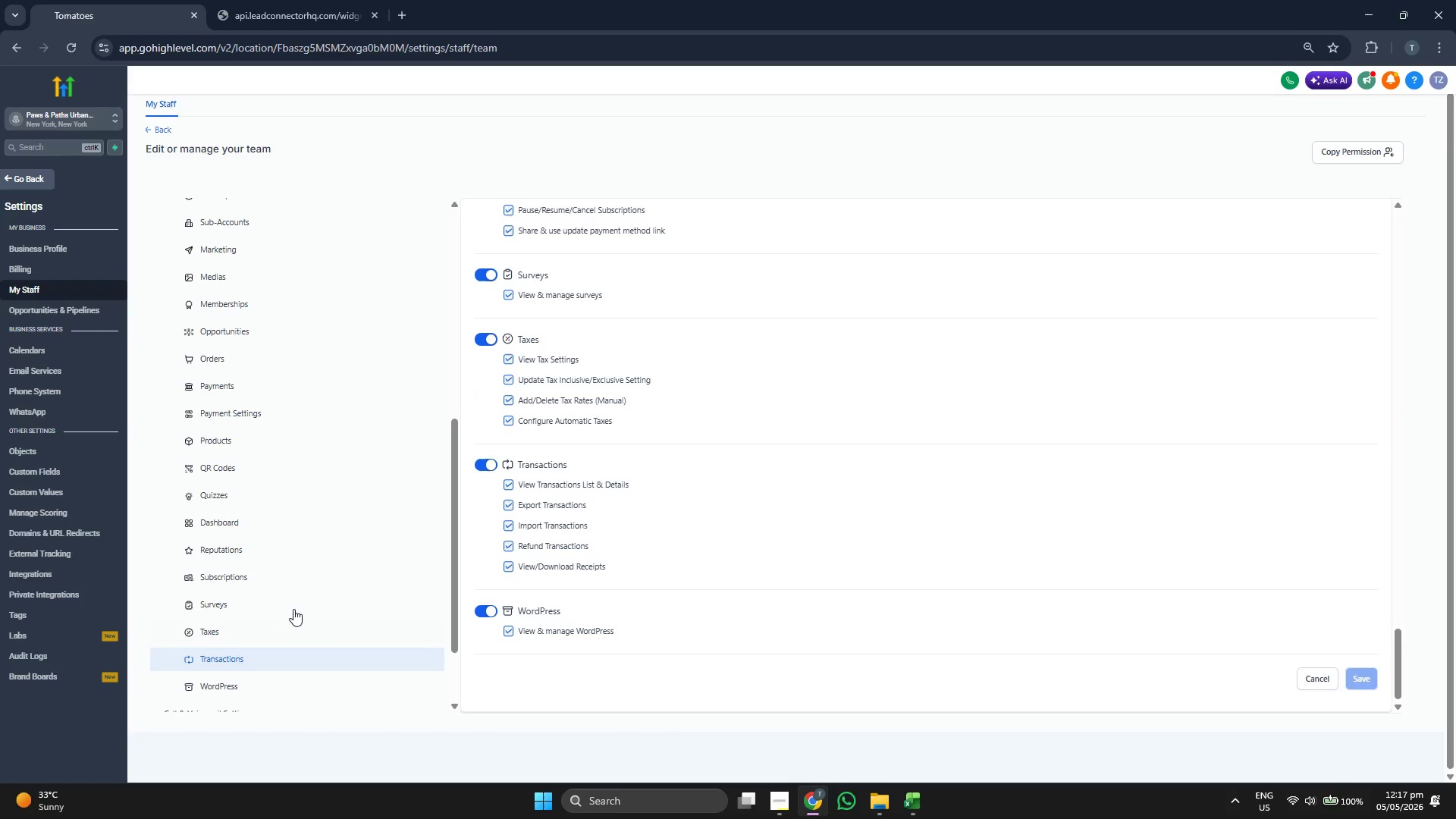 
scroll: coordinate [319, 468], scroll_direction: up, amount: 5.0
 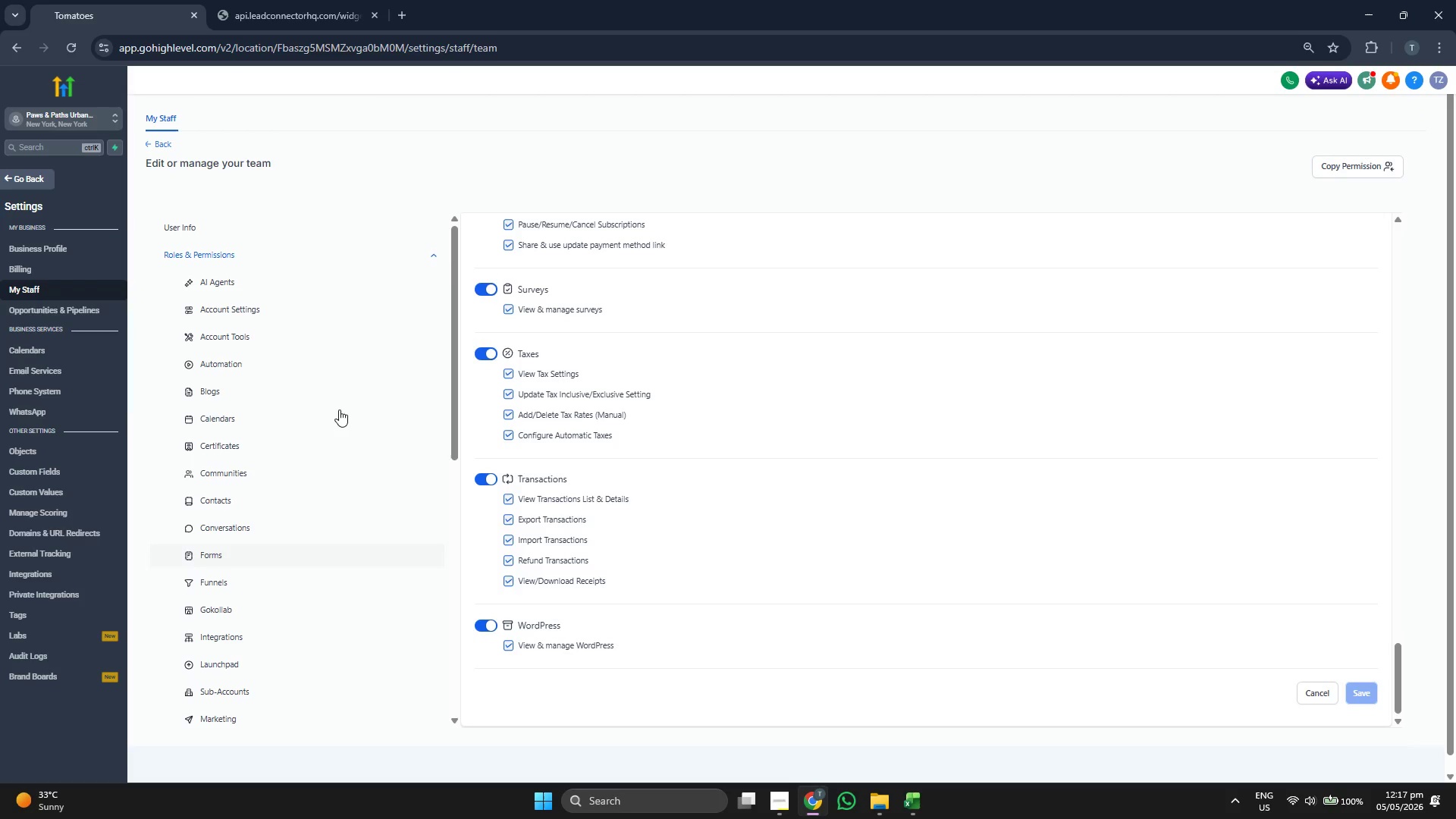 
left_click([331, 335])
 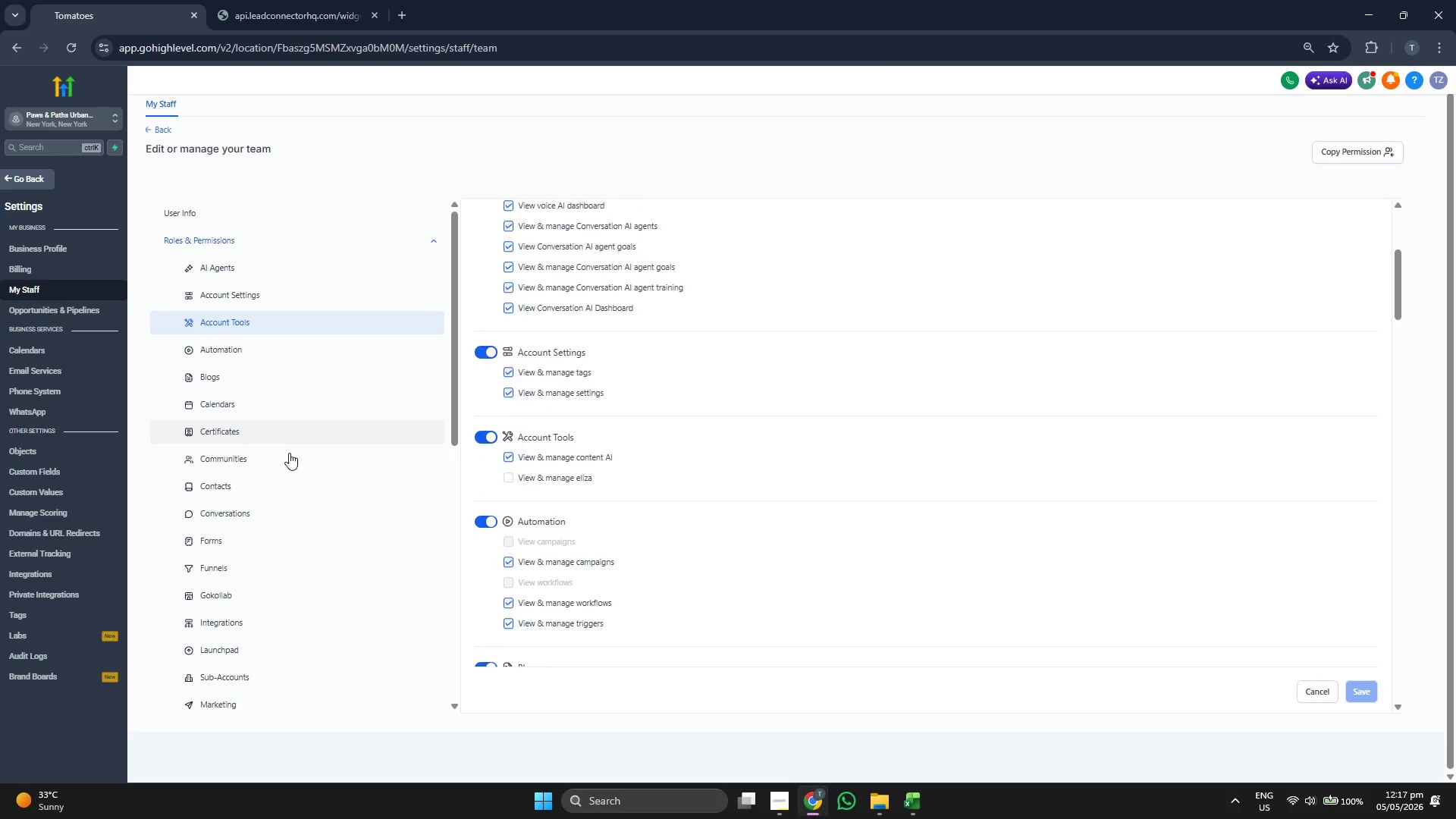 
scroll: coordinate [284, 457], scroll_direction: up, amount: 1.0
 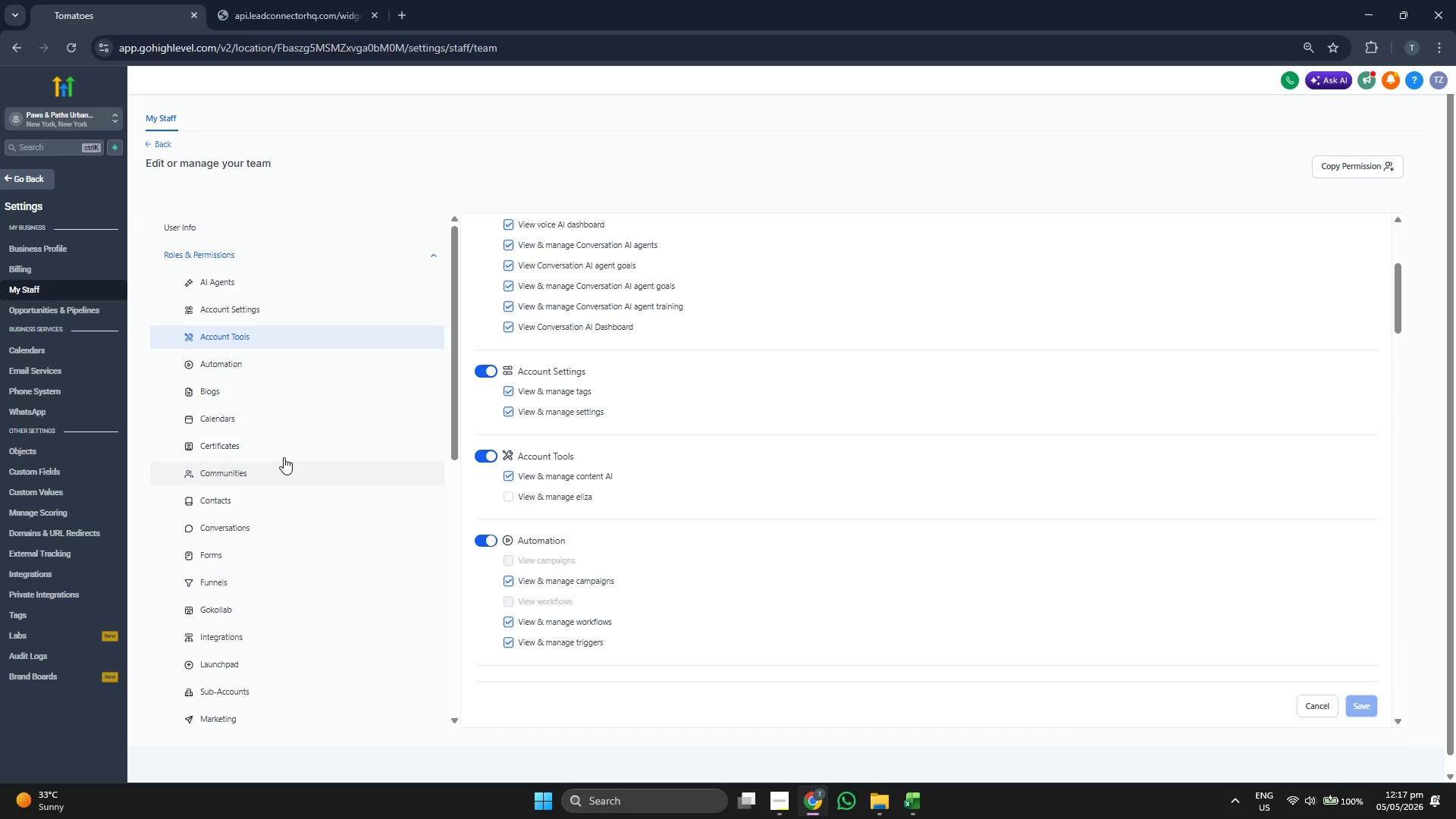 
left_click([284, 457])
 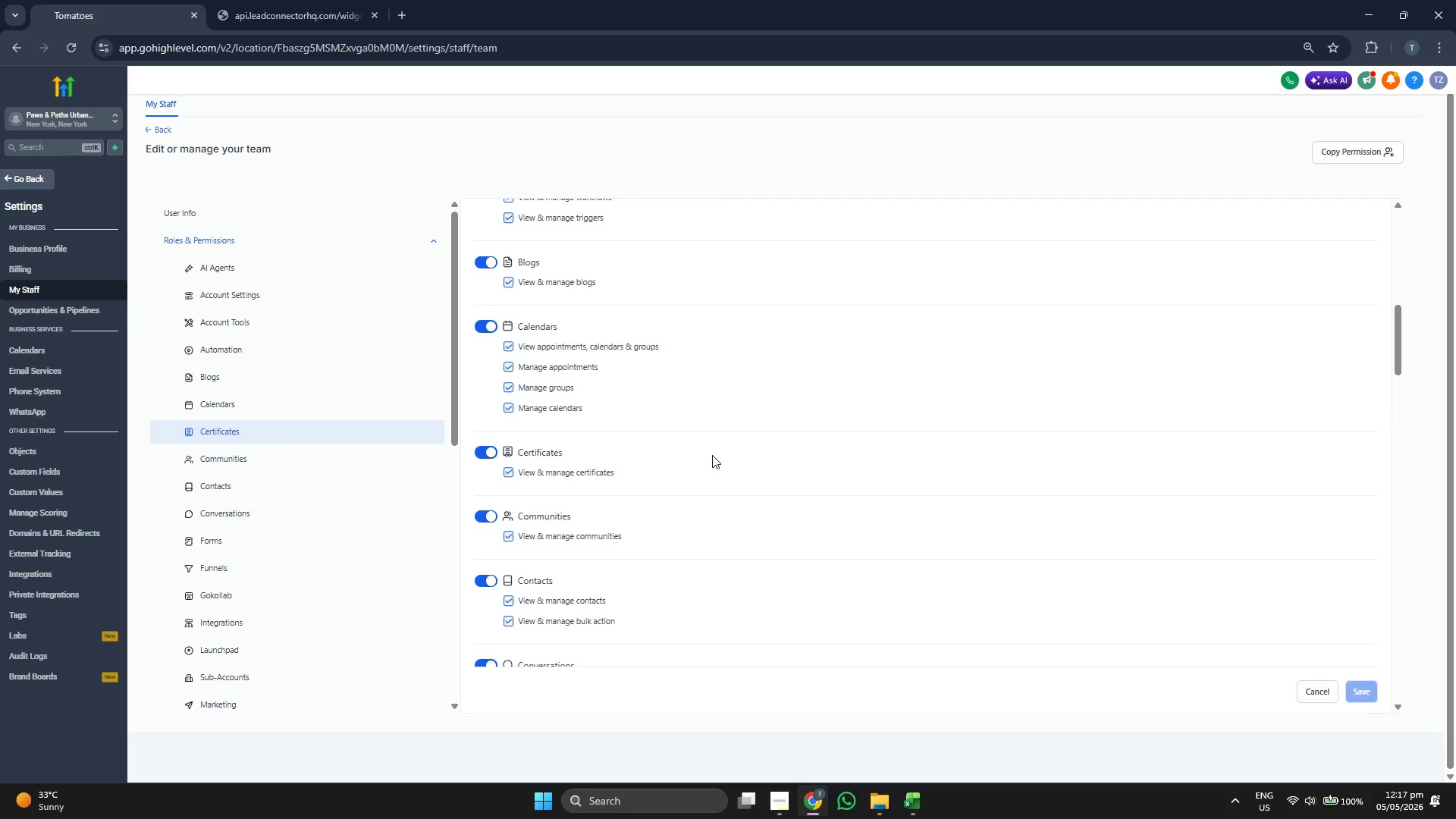 
scroll: coordinate [713, 455], scroll_direction: up, amount: 5.0
 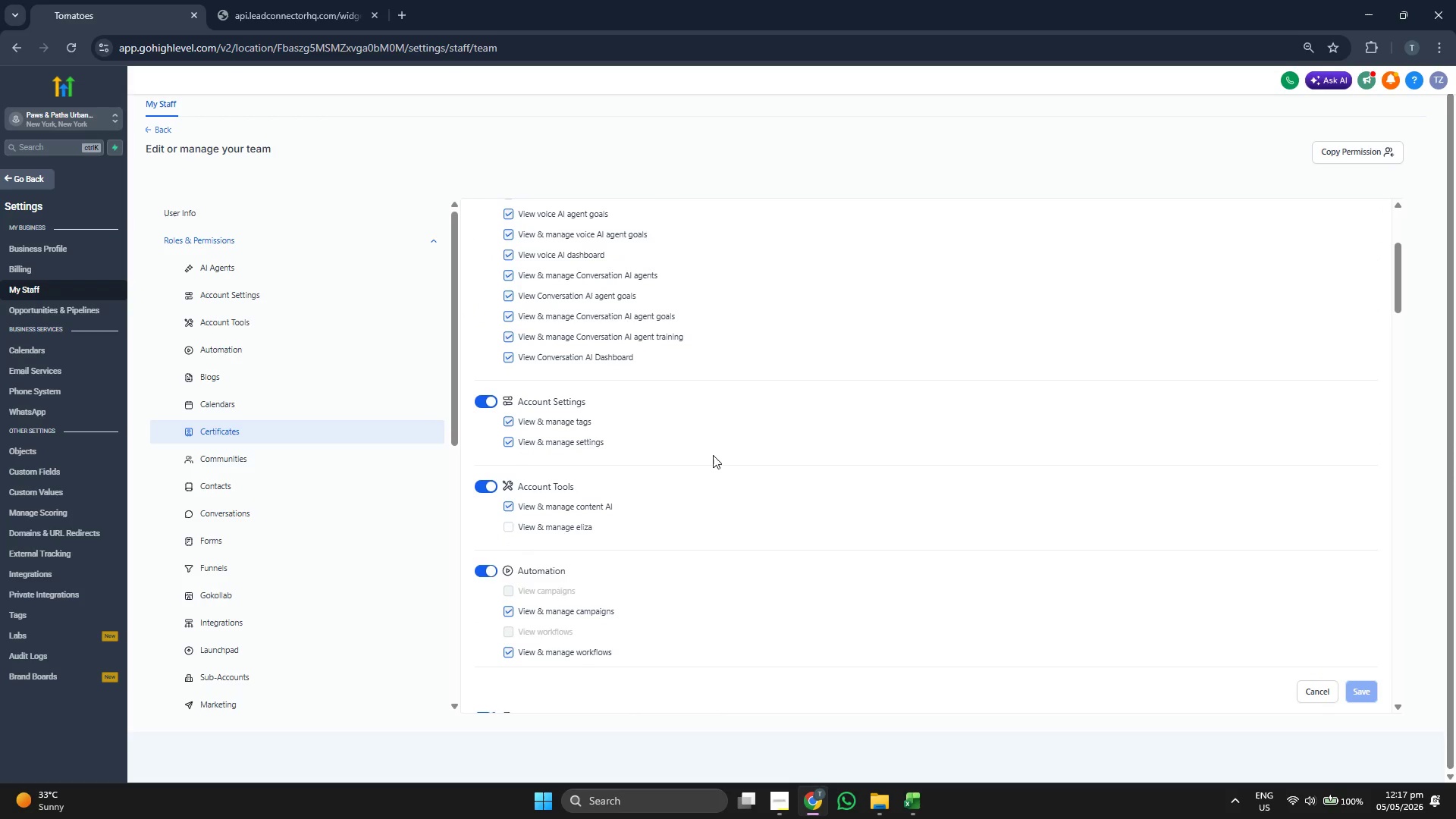 
scroll: coordinate [713, 455], scroll_direction: up, amount: 2.0
 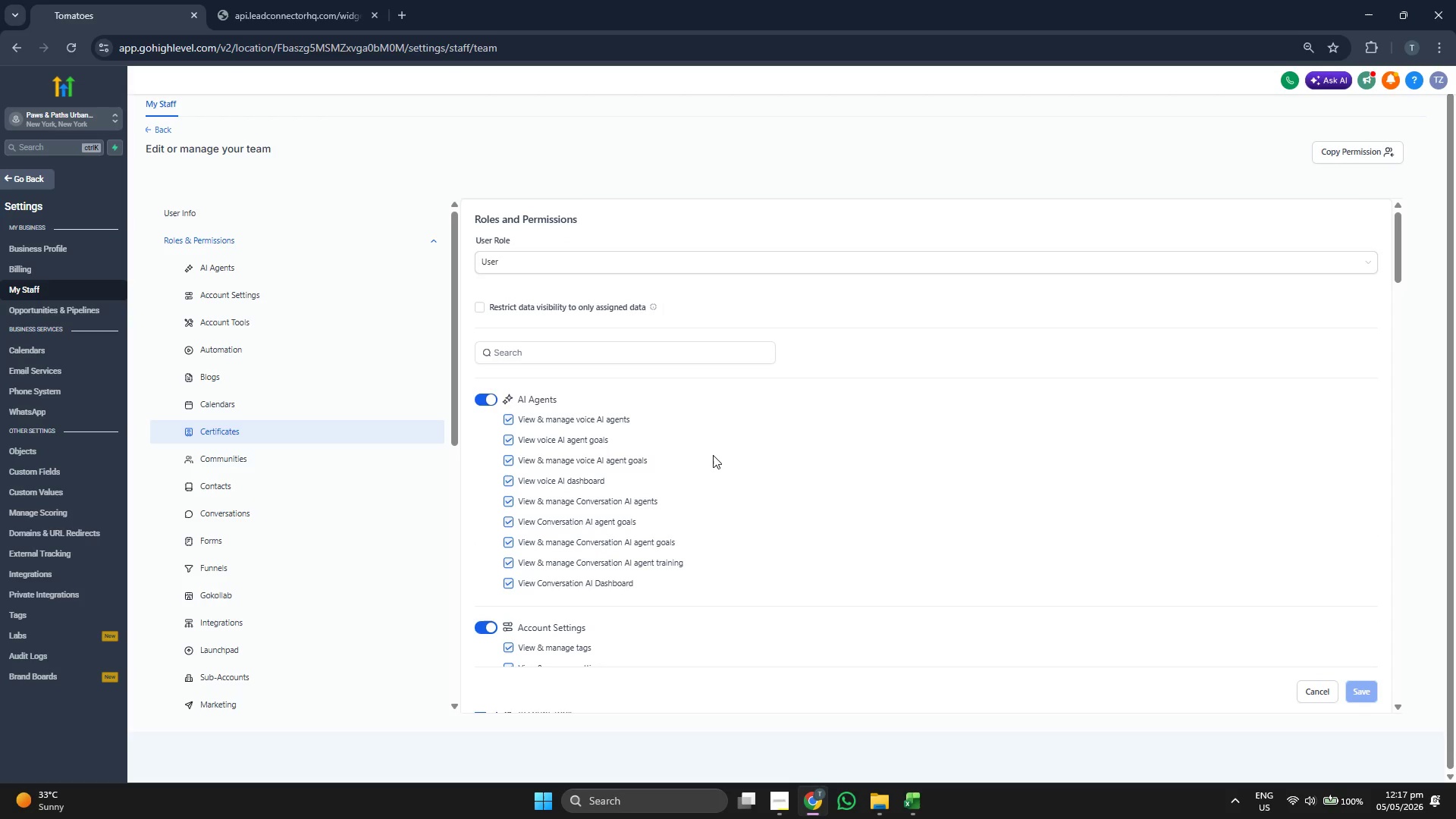 
scroll: coordinate [714, 454], scroll_direction: down, amount: 7.0
 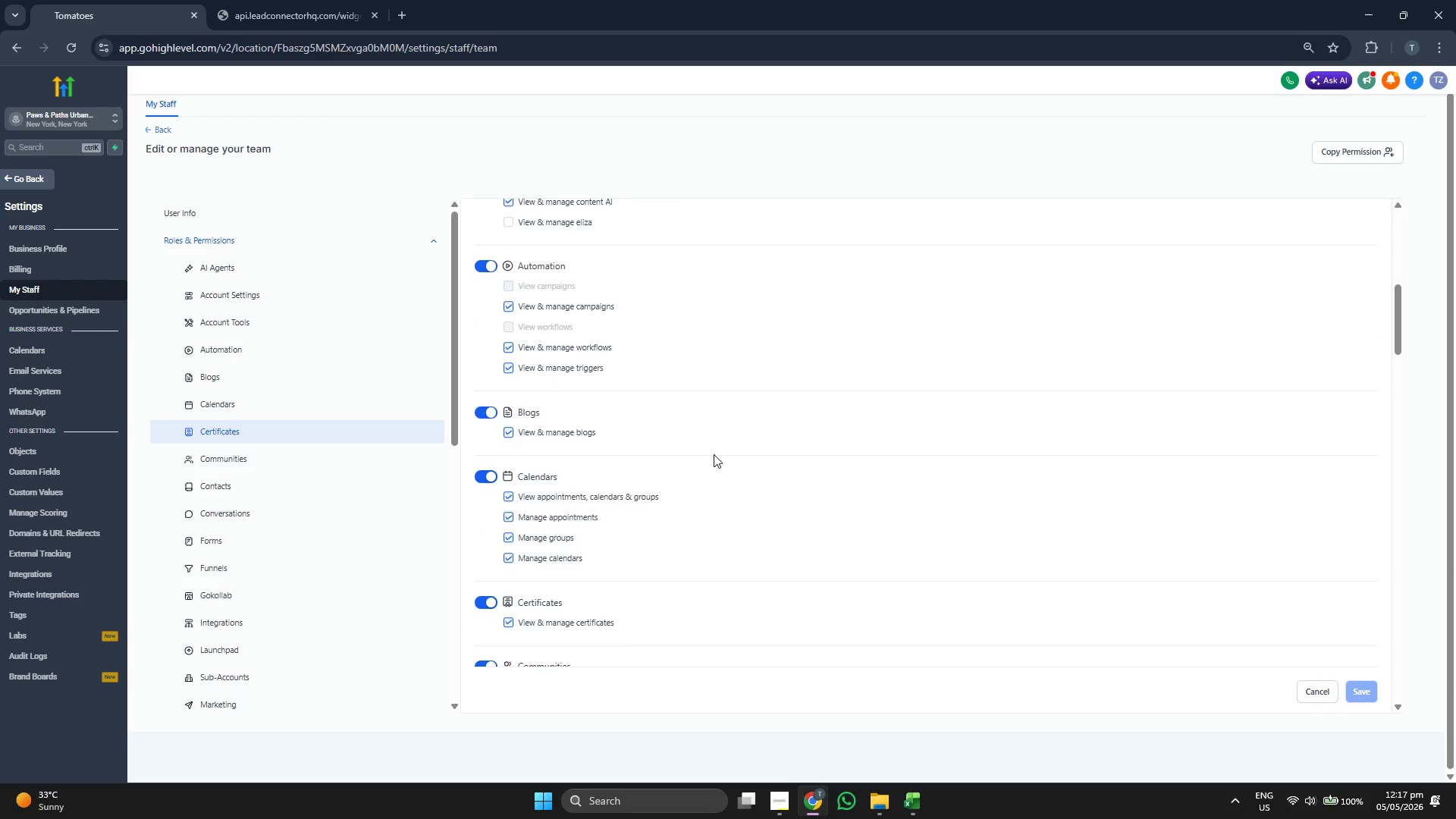 
scroll: coordinate [714, 454], scroll_direction: down, amount: 3.0
 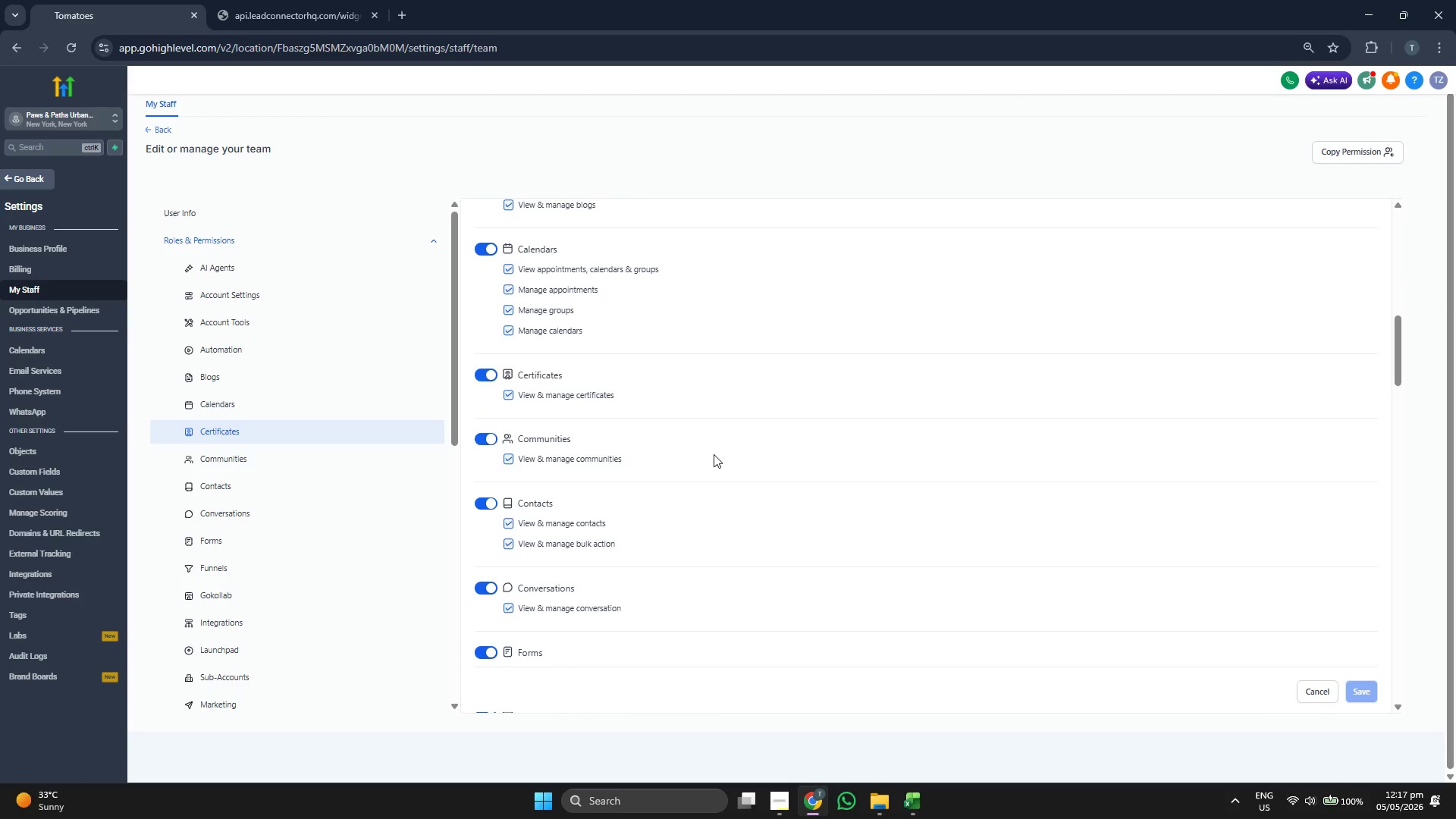 
wait(5.07)
 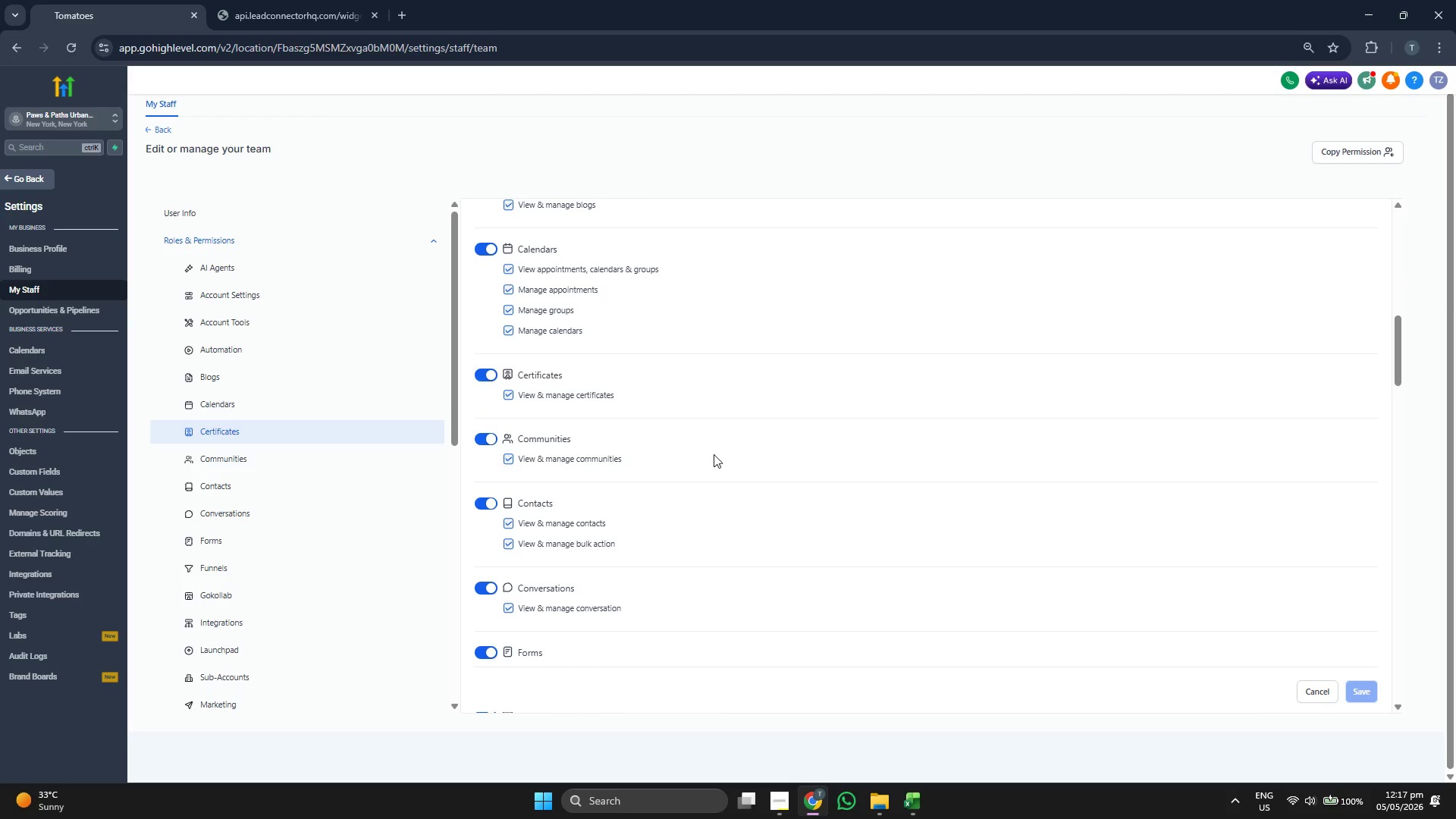 
scroll: coordinate [714, 454], scroll_direction: down, amount: 5.0
 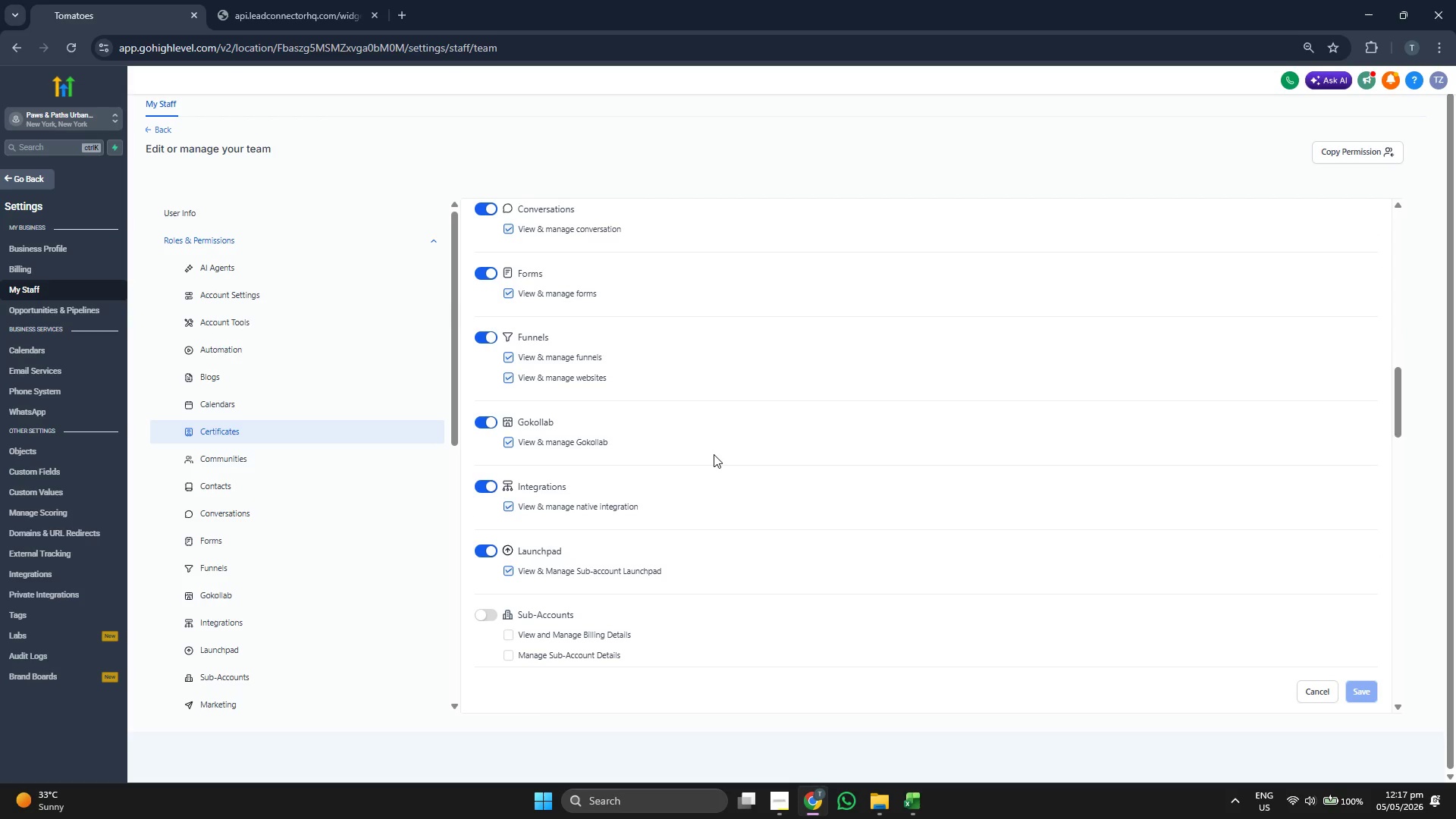 
scroll: coordinate [714, 454], scroll_direction: down, amount: 6.0
 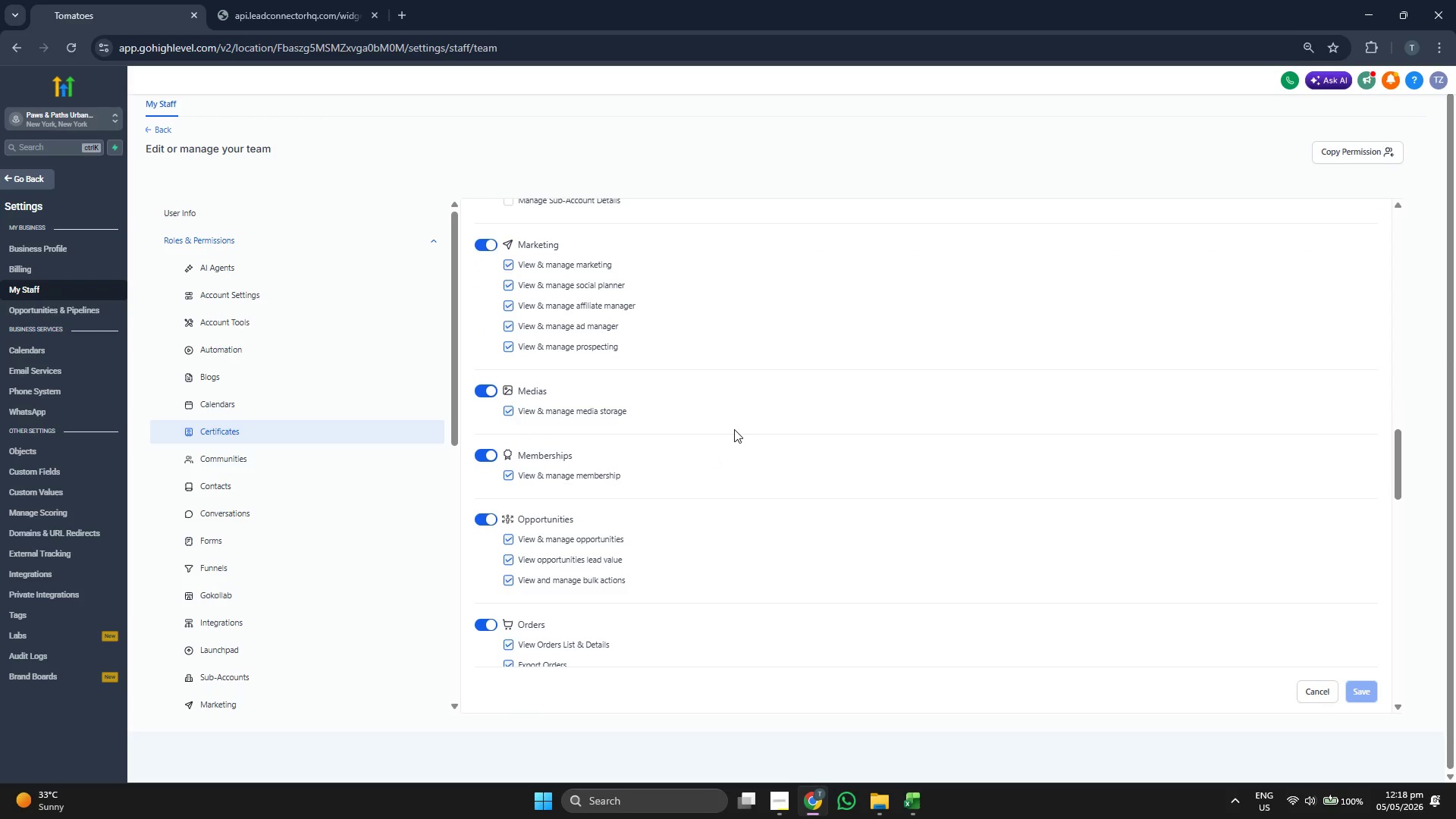 
scroll: coordinate [739, 417], scroll_direction: down, amount: 6.0
 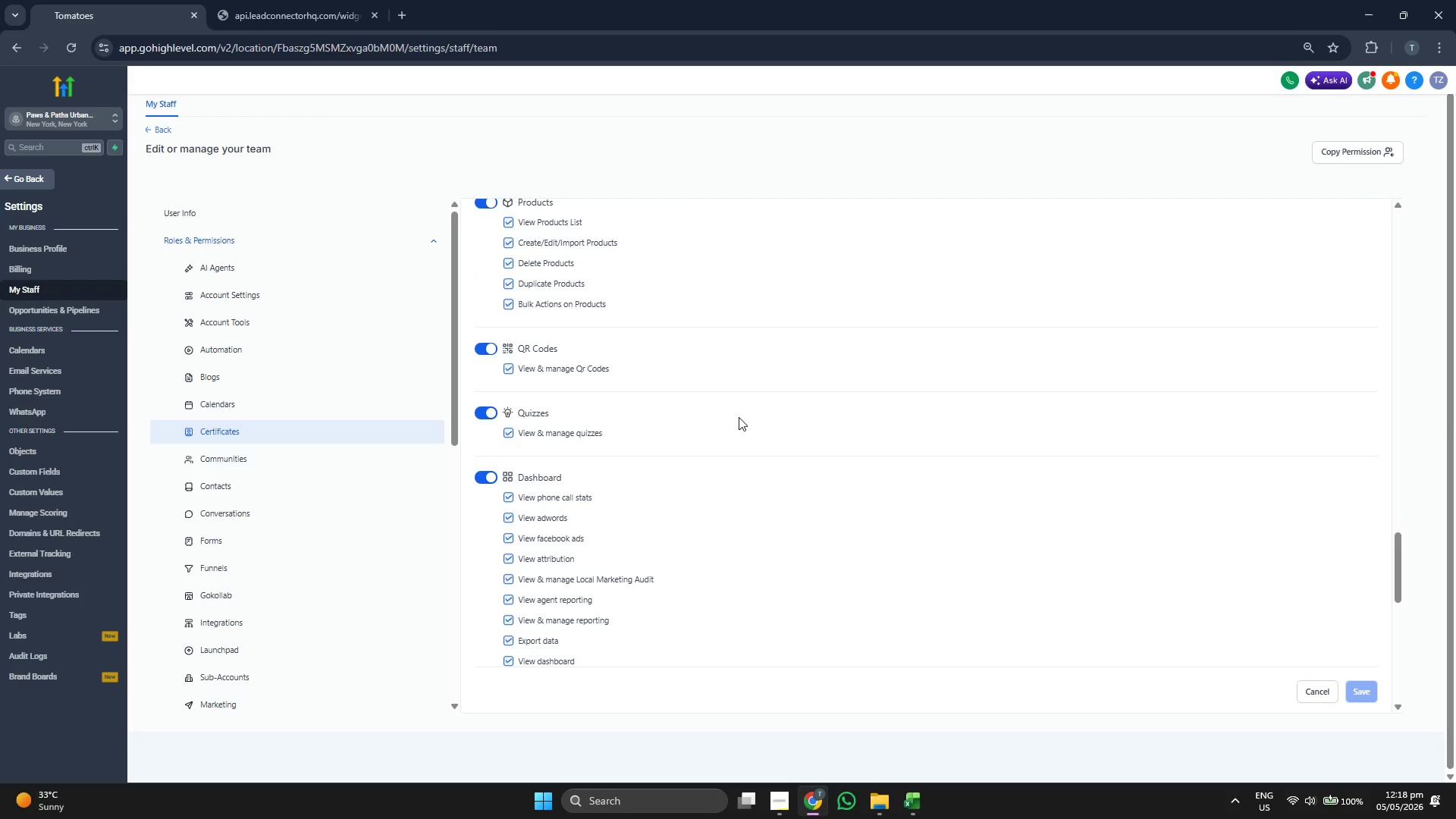 
scroll: coordinate [739, 417], scroll_direction: down, amount: 3.0
 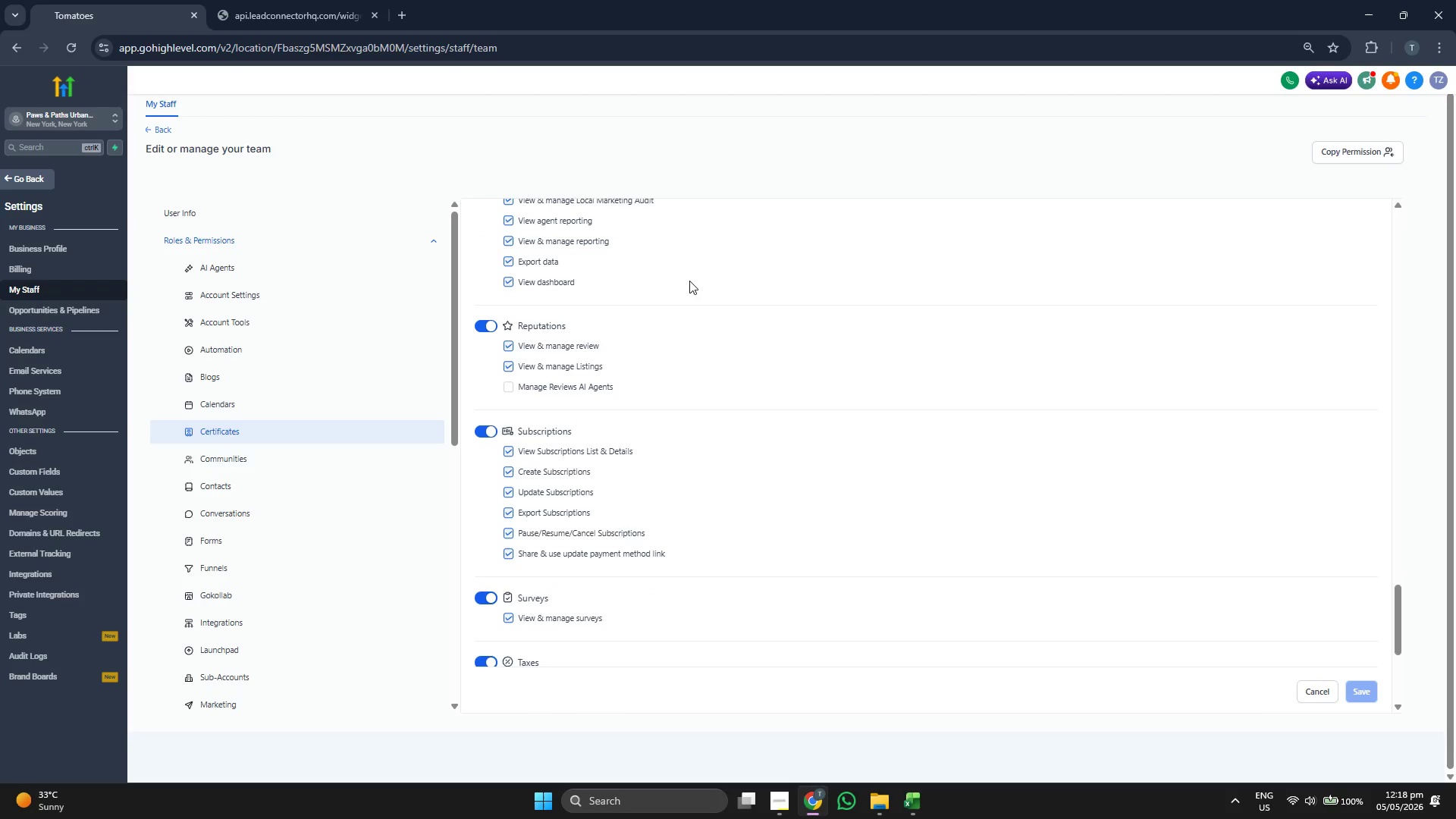 
scroll: coordinate [693, 288], scroll_direction: up, amount: 3.0
 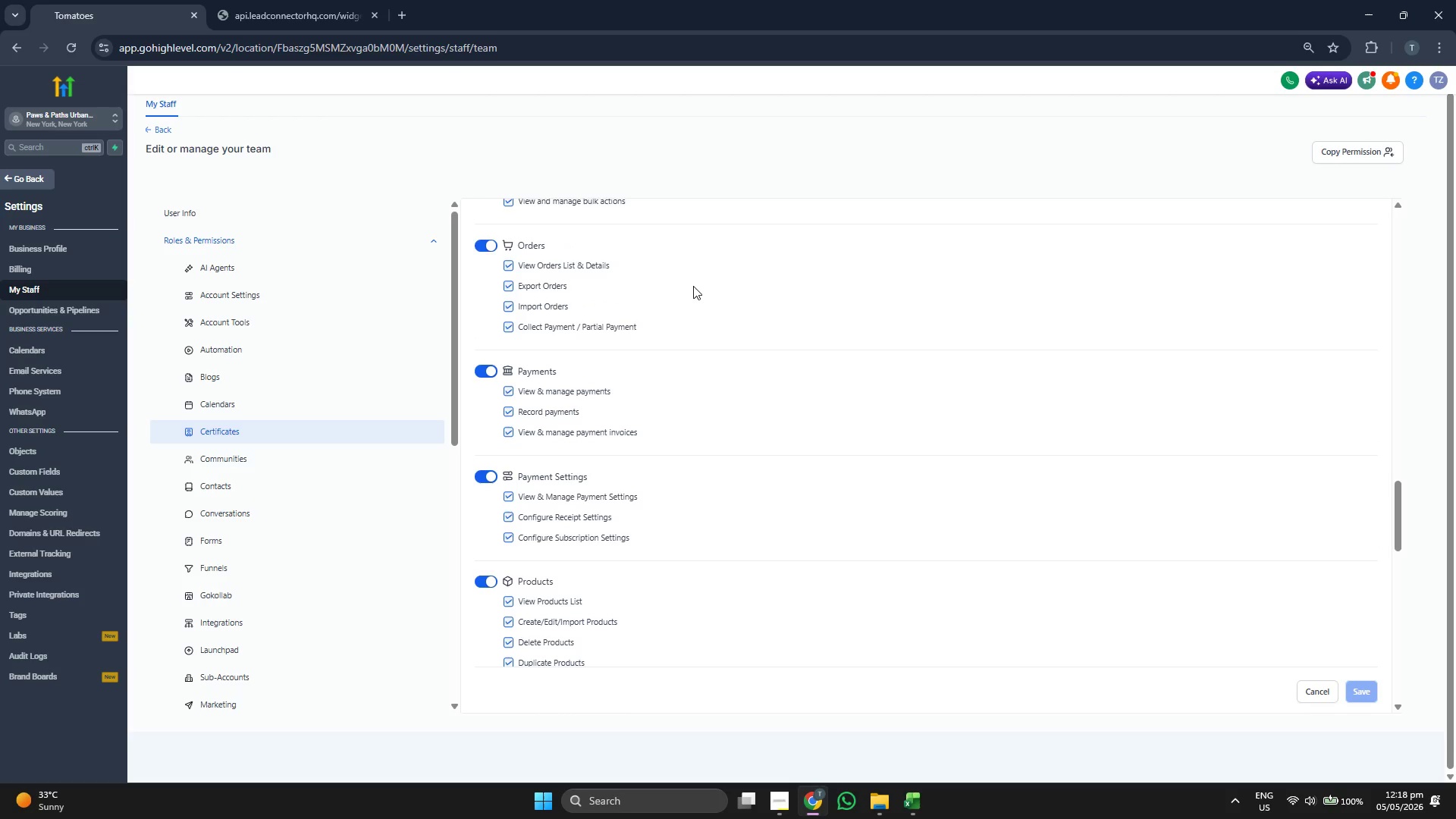 
scroll: coordinate [693, 286], scroll_direction: none, amount: 0.0
 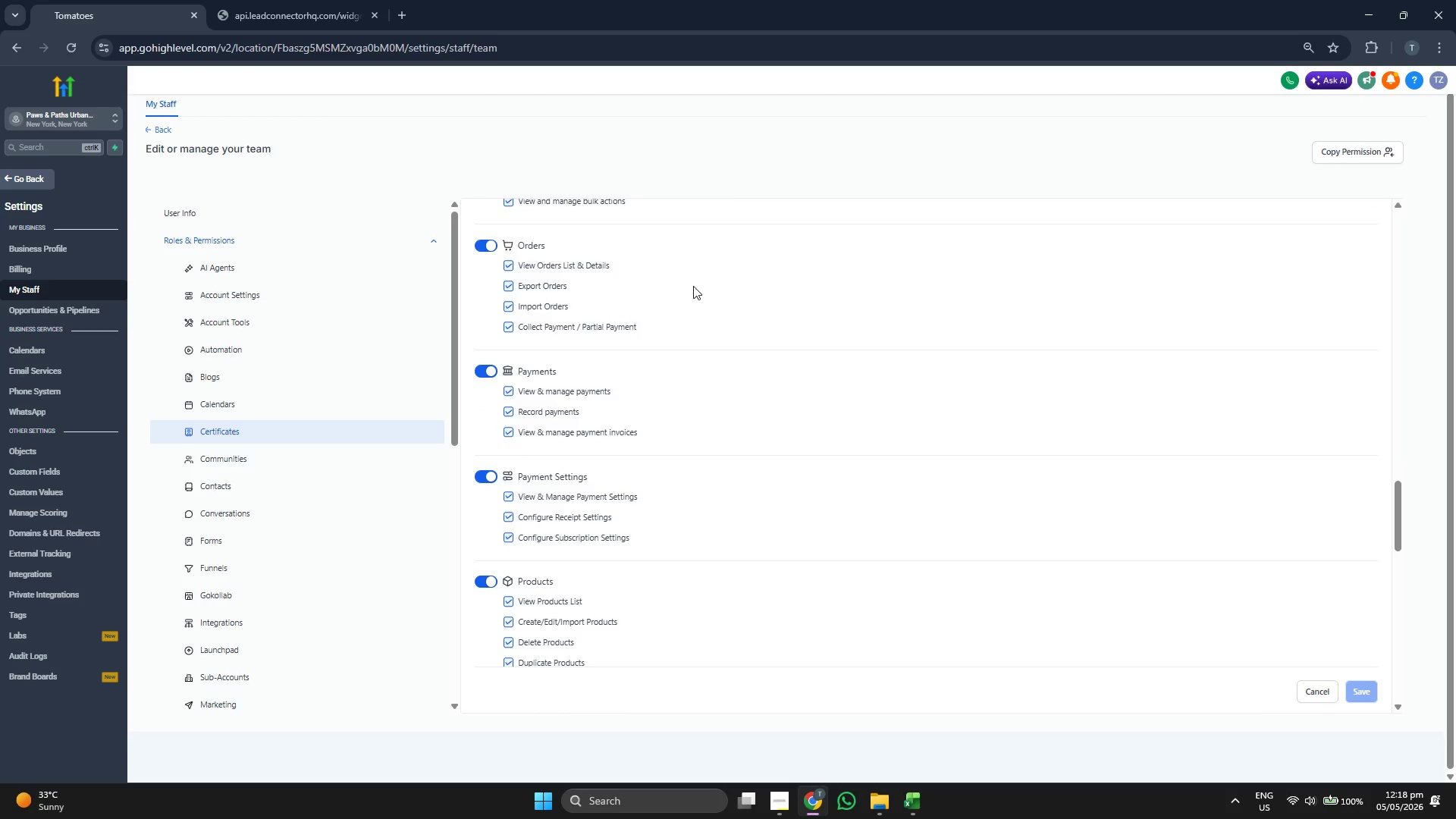 
scroll: coordinate [695, 281], scroll_direction: down, amount: 4.0
 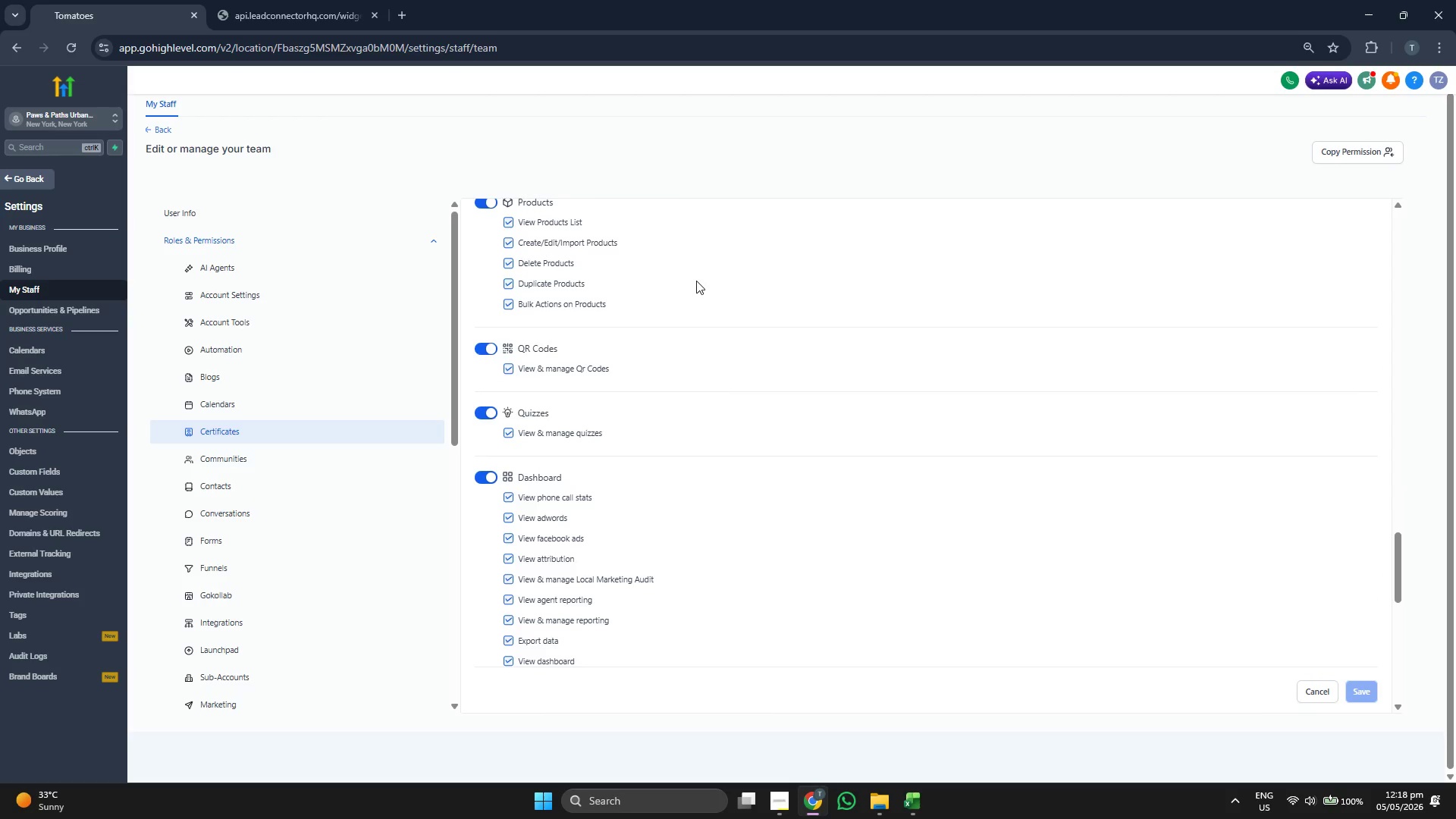 
scroll: coordinate [675, 528], scroll_direction: up, amount: 6.0
 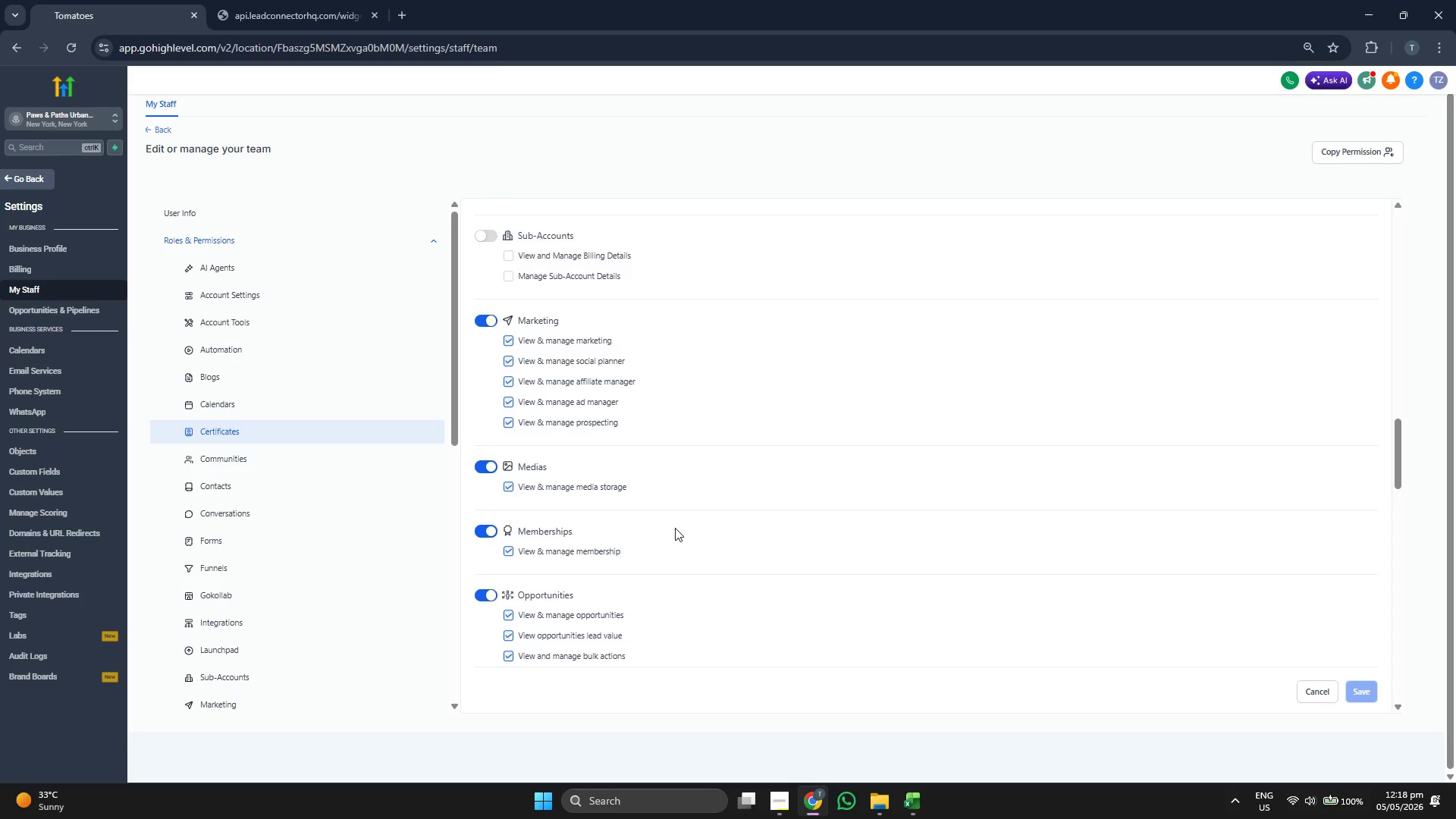 
scroll: coordinate [675, 529], scroll_direction: up, amount: 5.0
 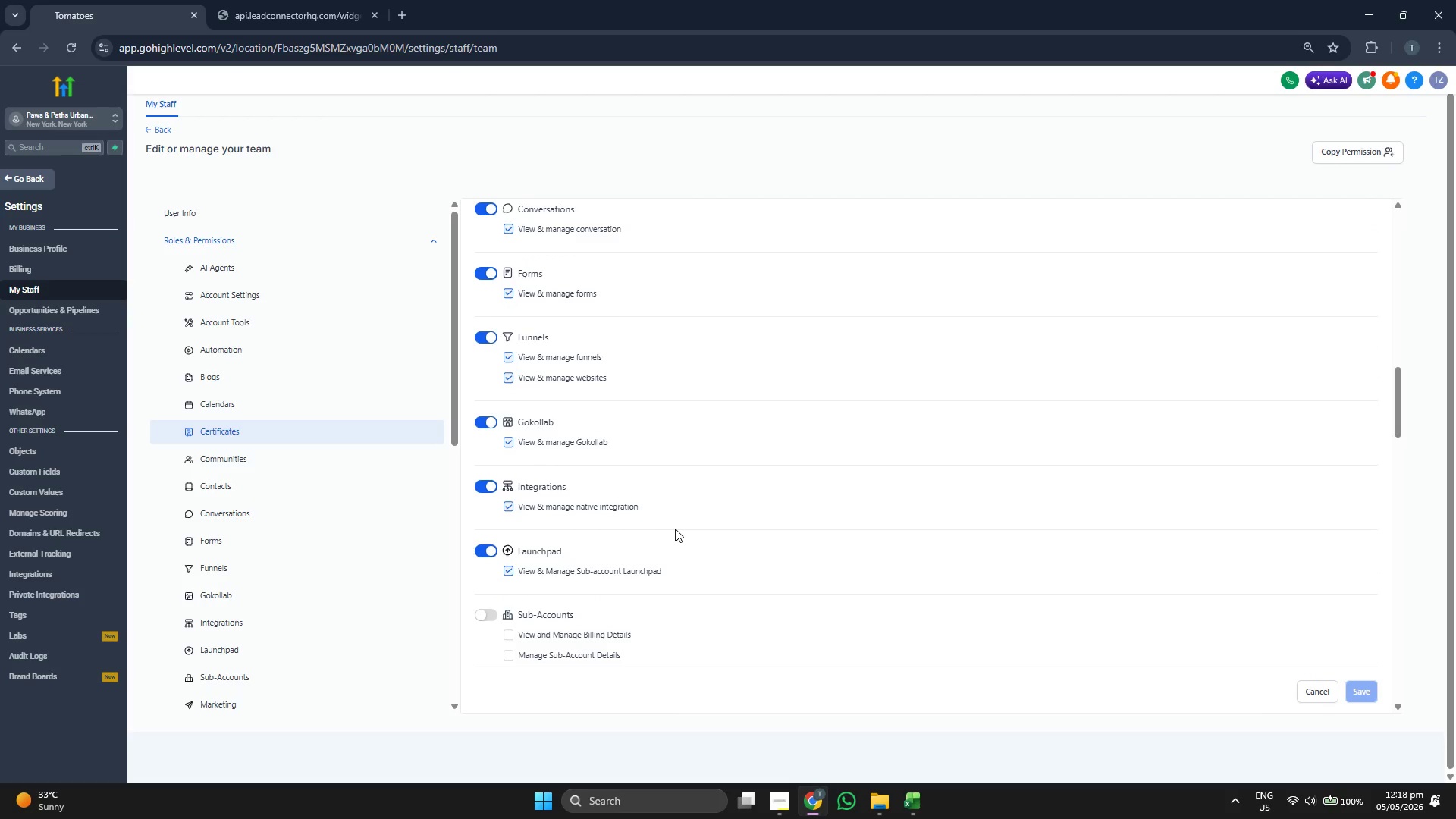 
scroll: coordinate [684, 529], scroll_direction: up, amount: 4.0
 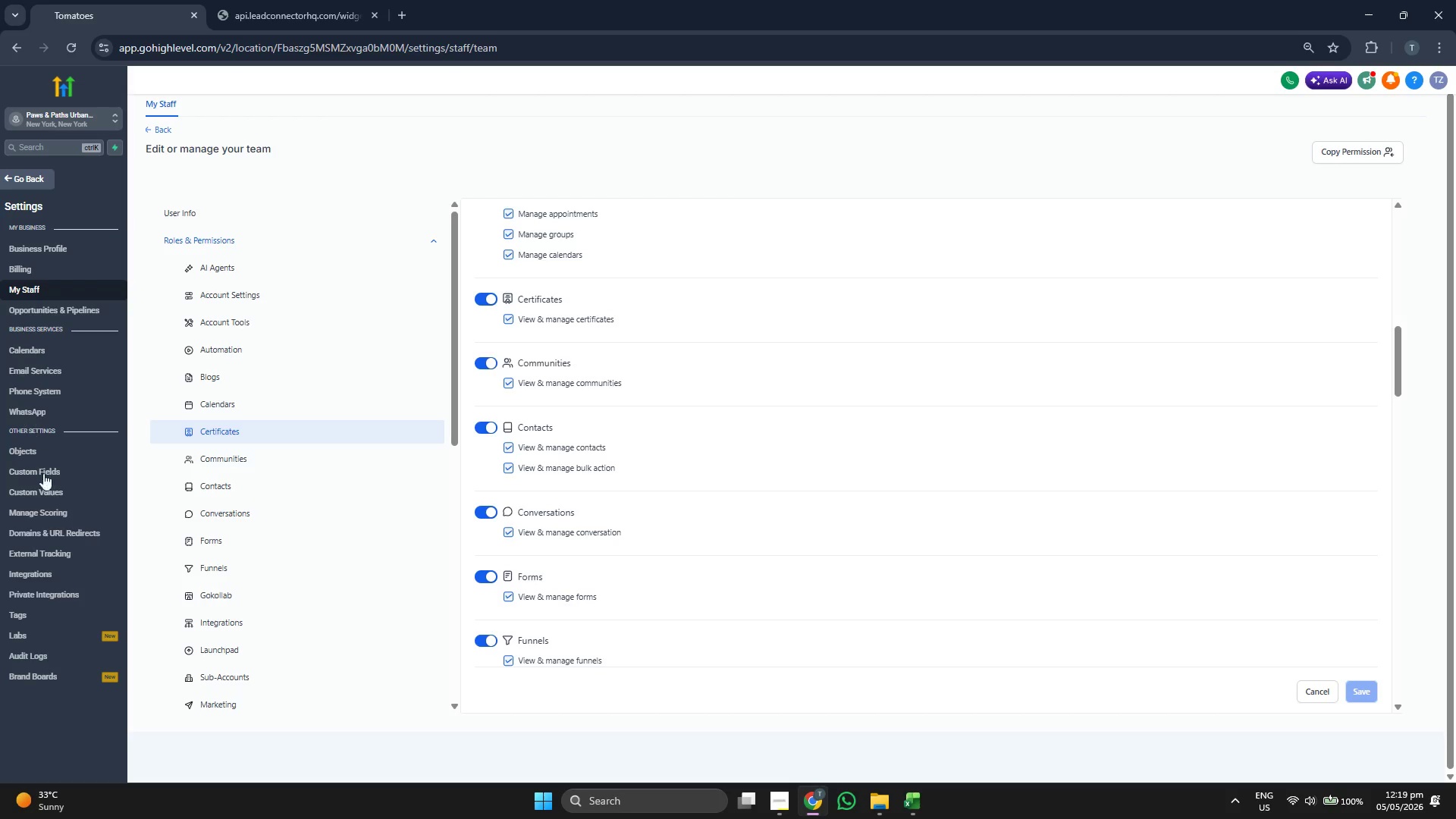 
left_click([74, 469])
 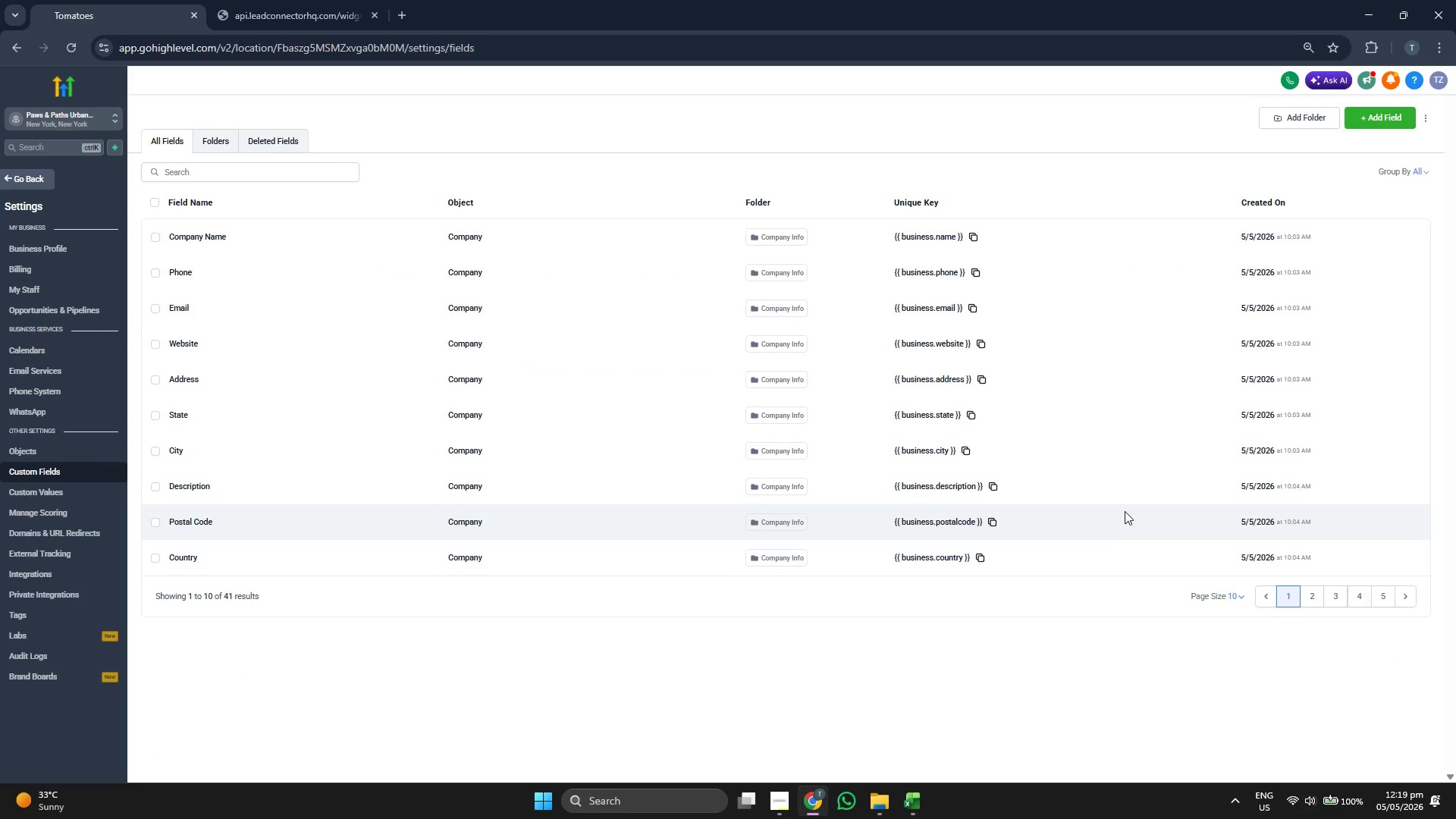 
wait(6.05)
 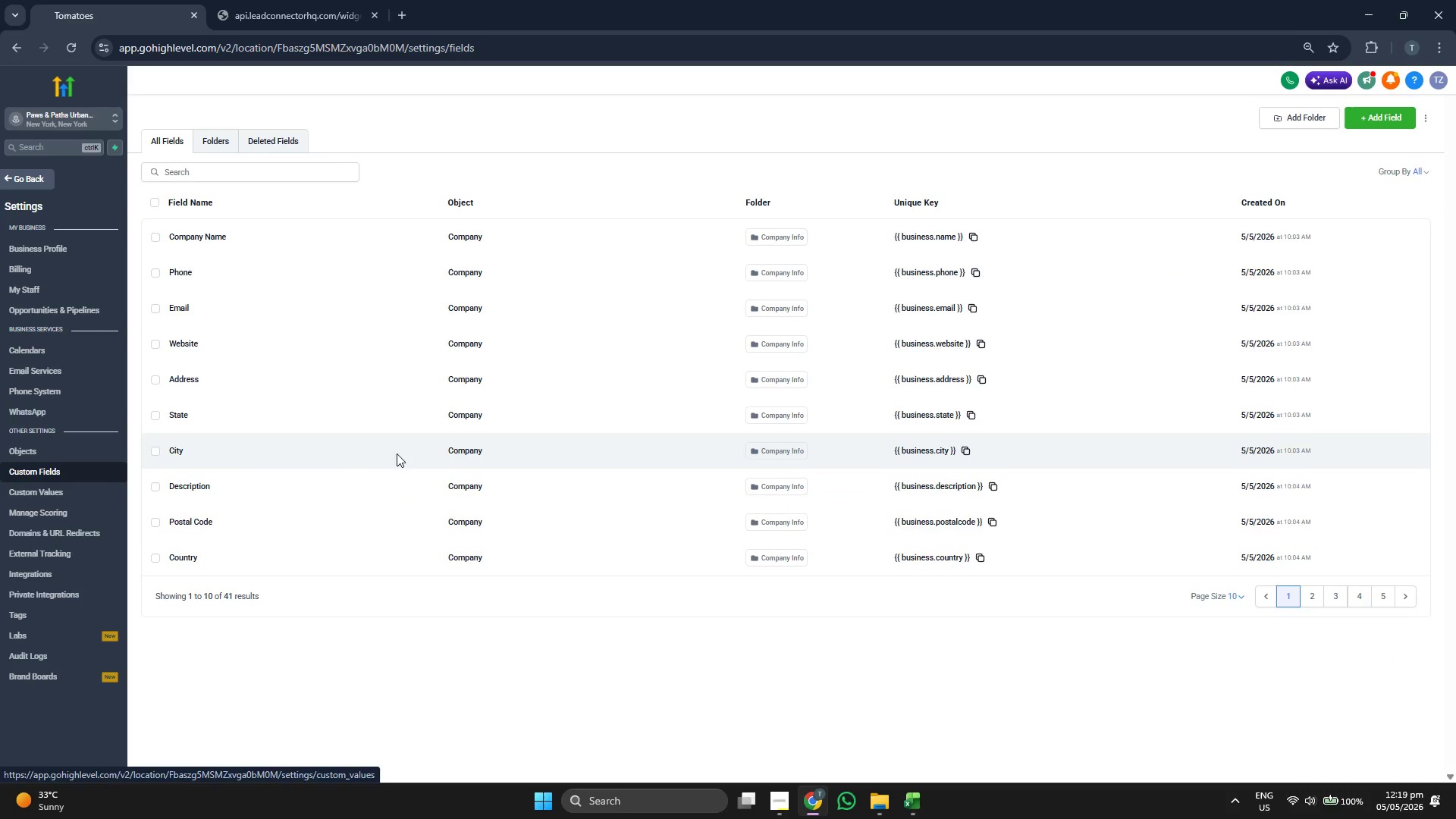 
left_click([1306, 595])
 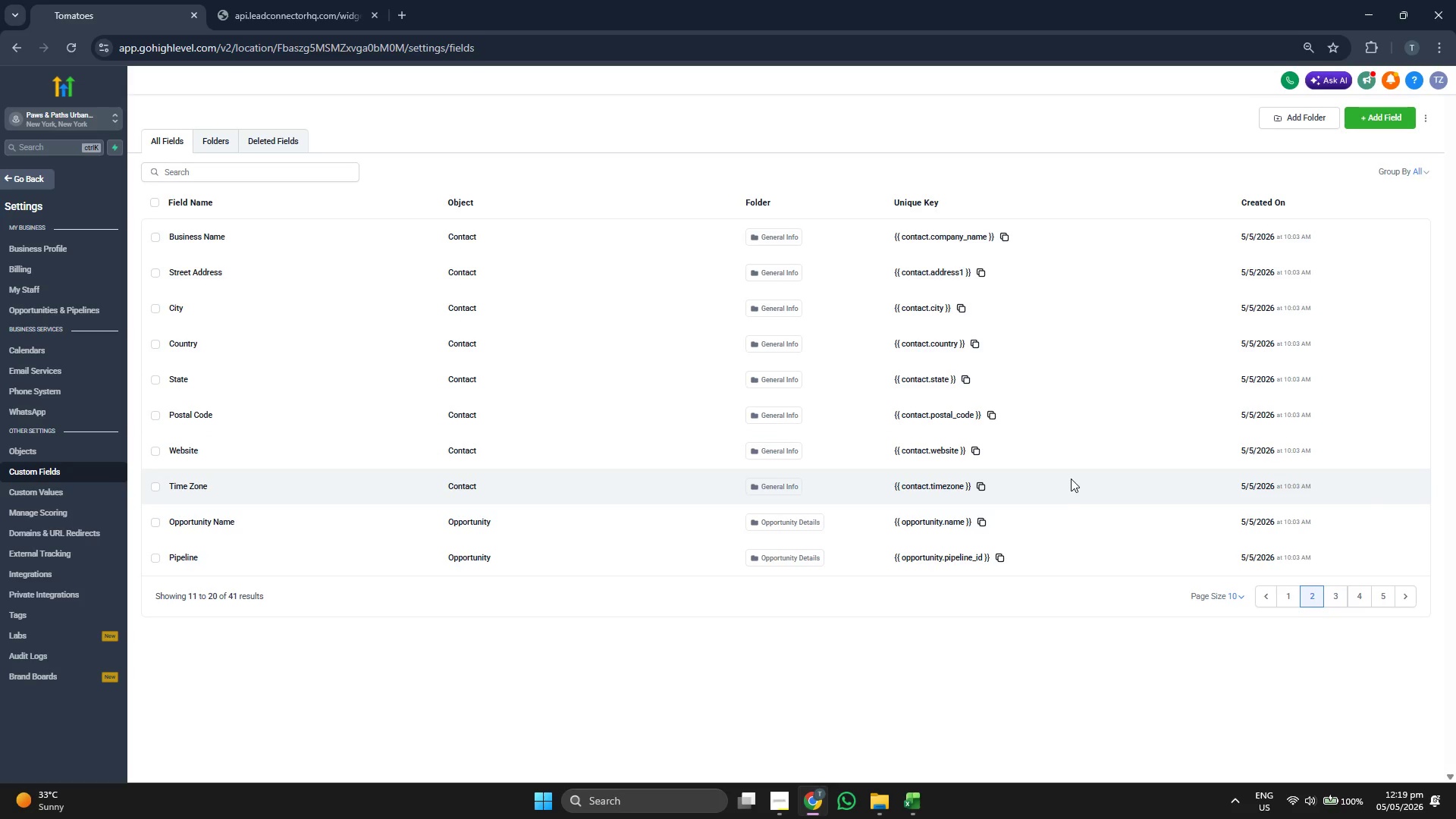 
wait(7.47)
 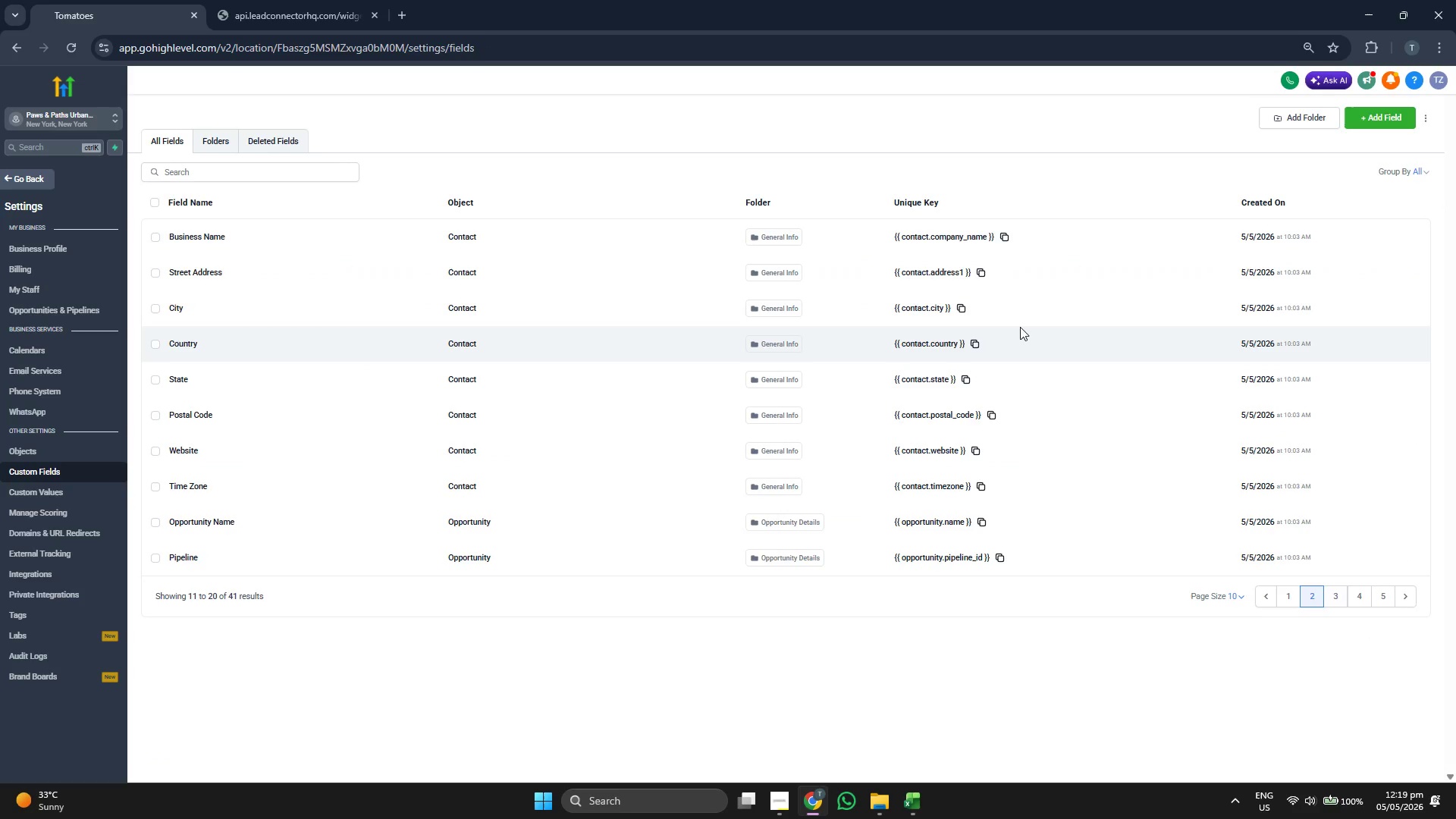 
left_click([1332, 597])
 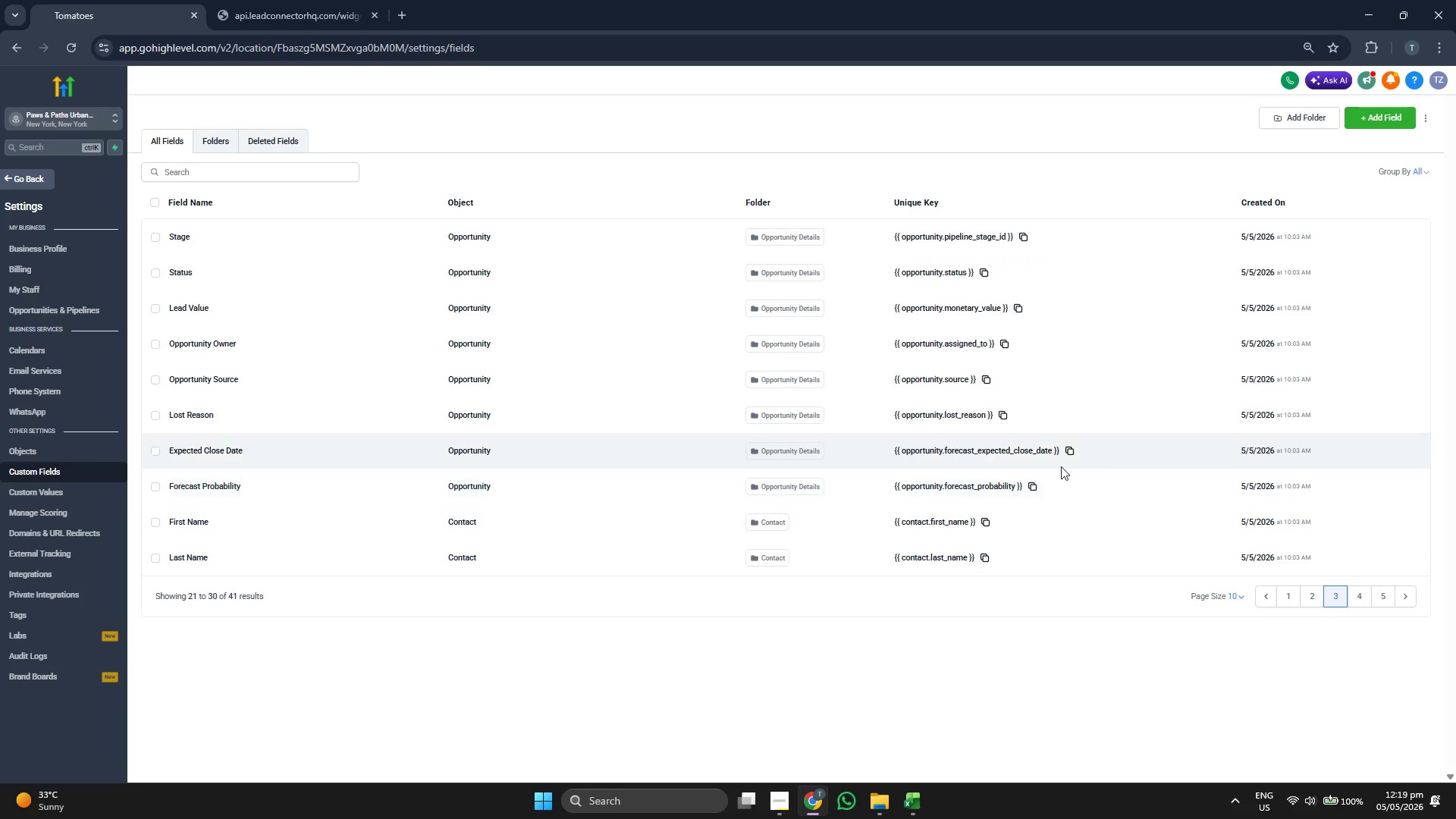 
wait(9.83)
 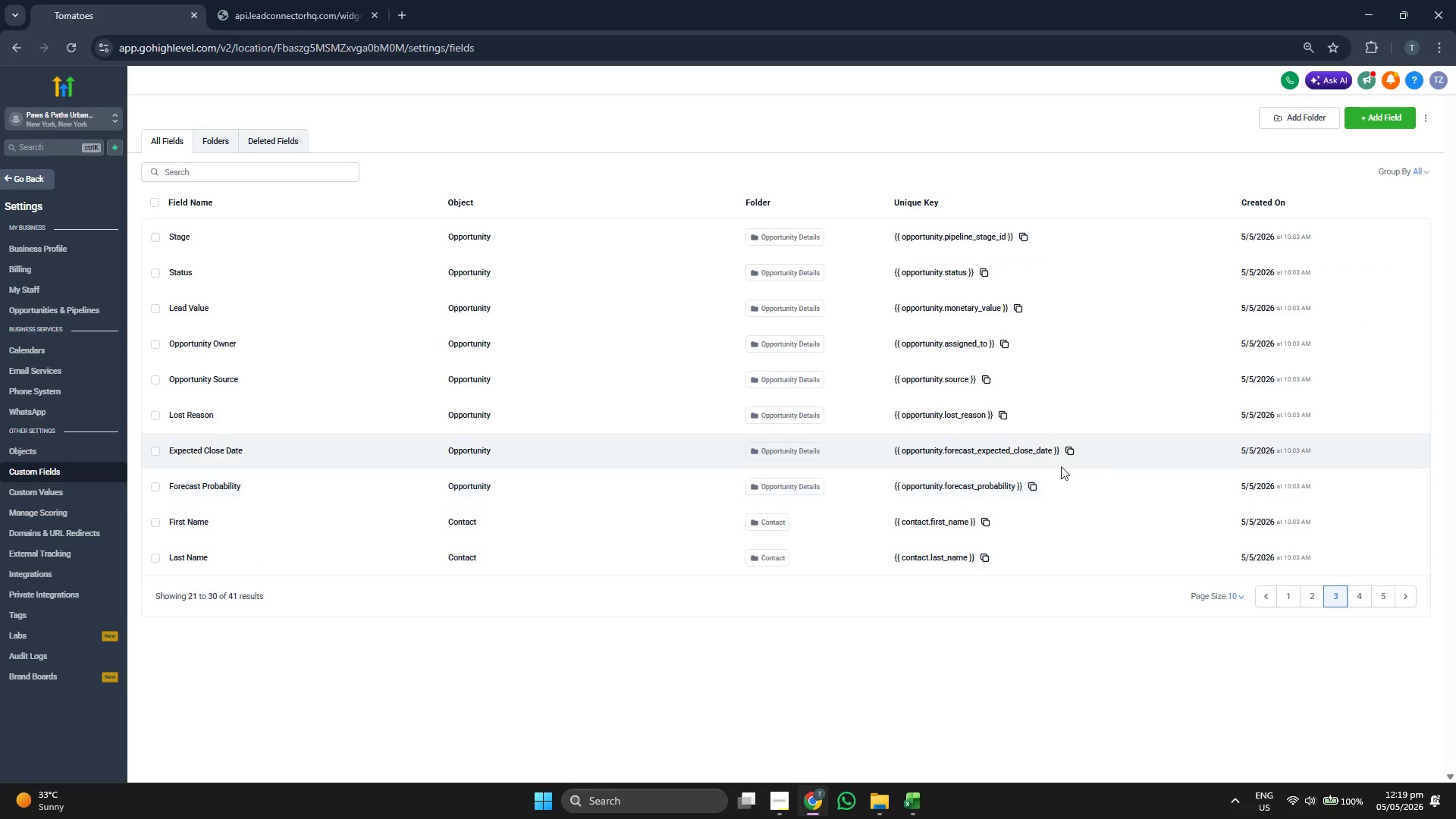 
left_click([1352, 595])
 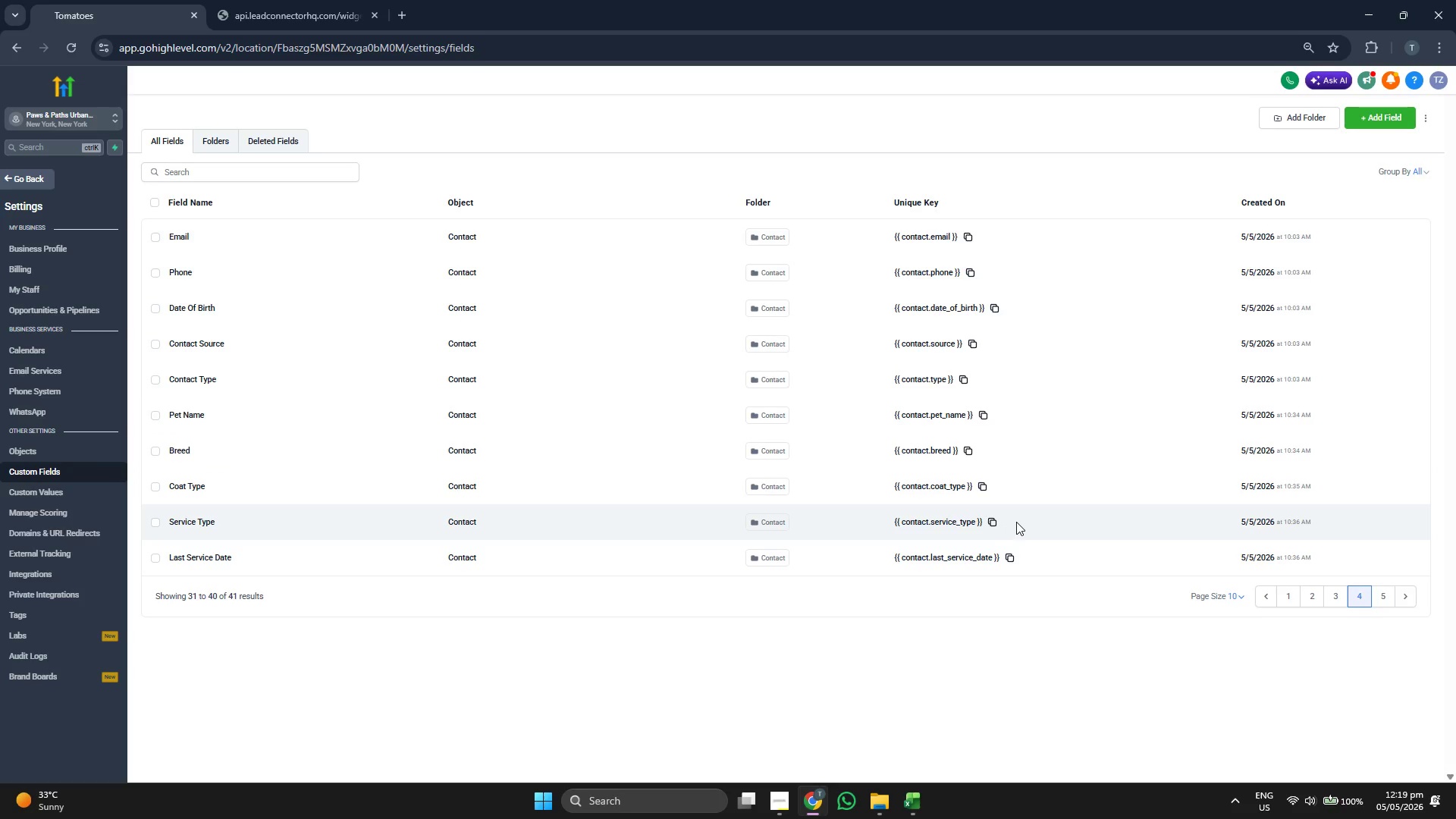 
wait(14.67)
 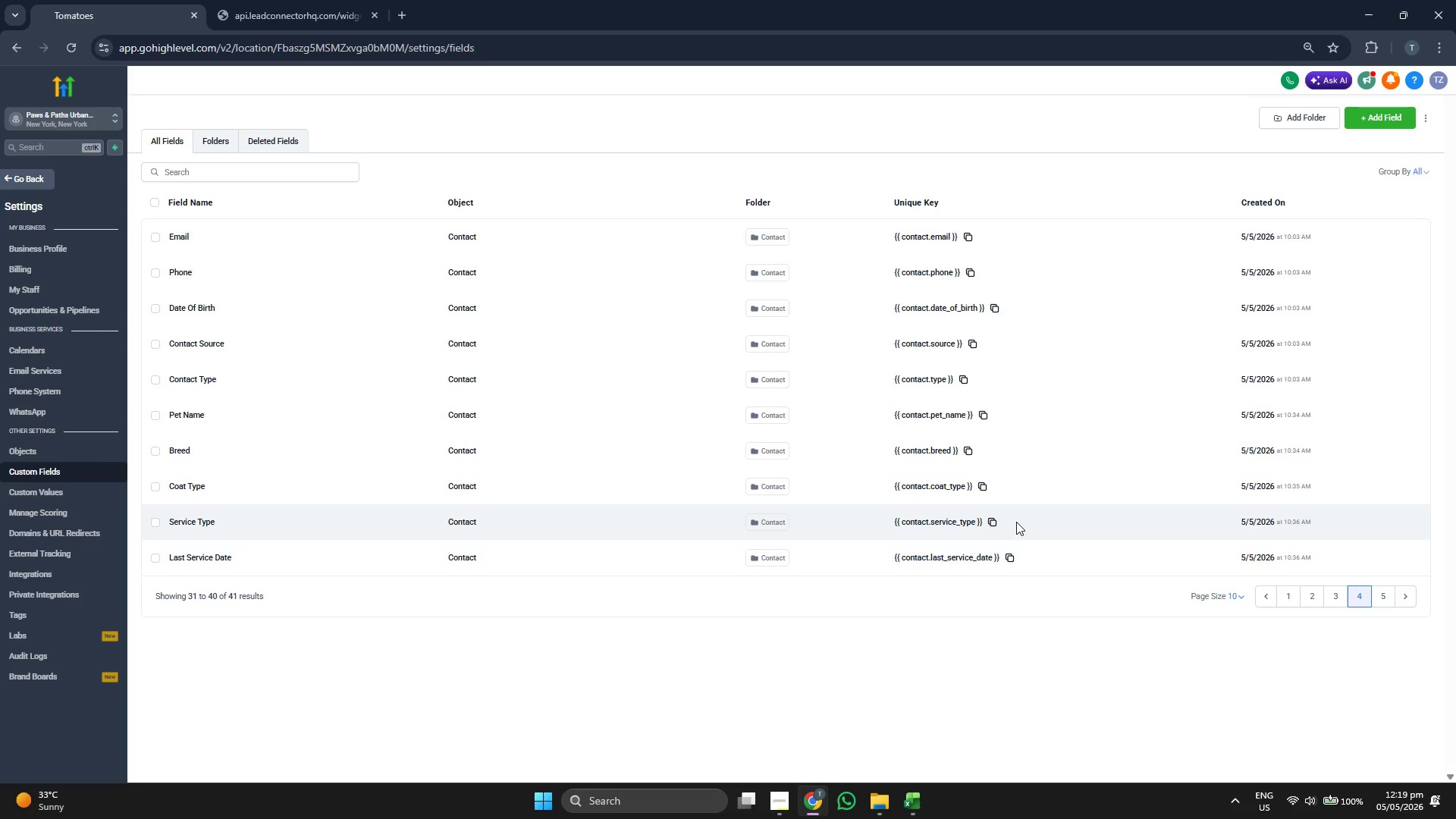 
left_click([1379, 595])
 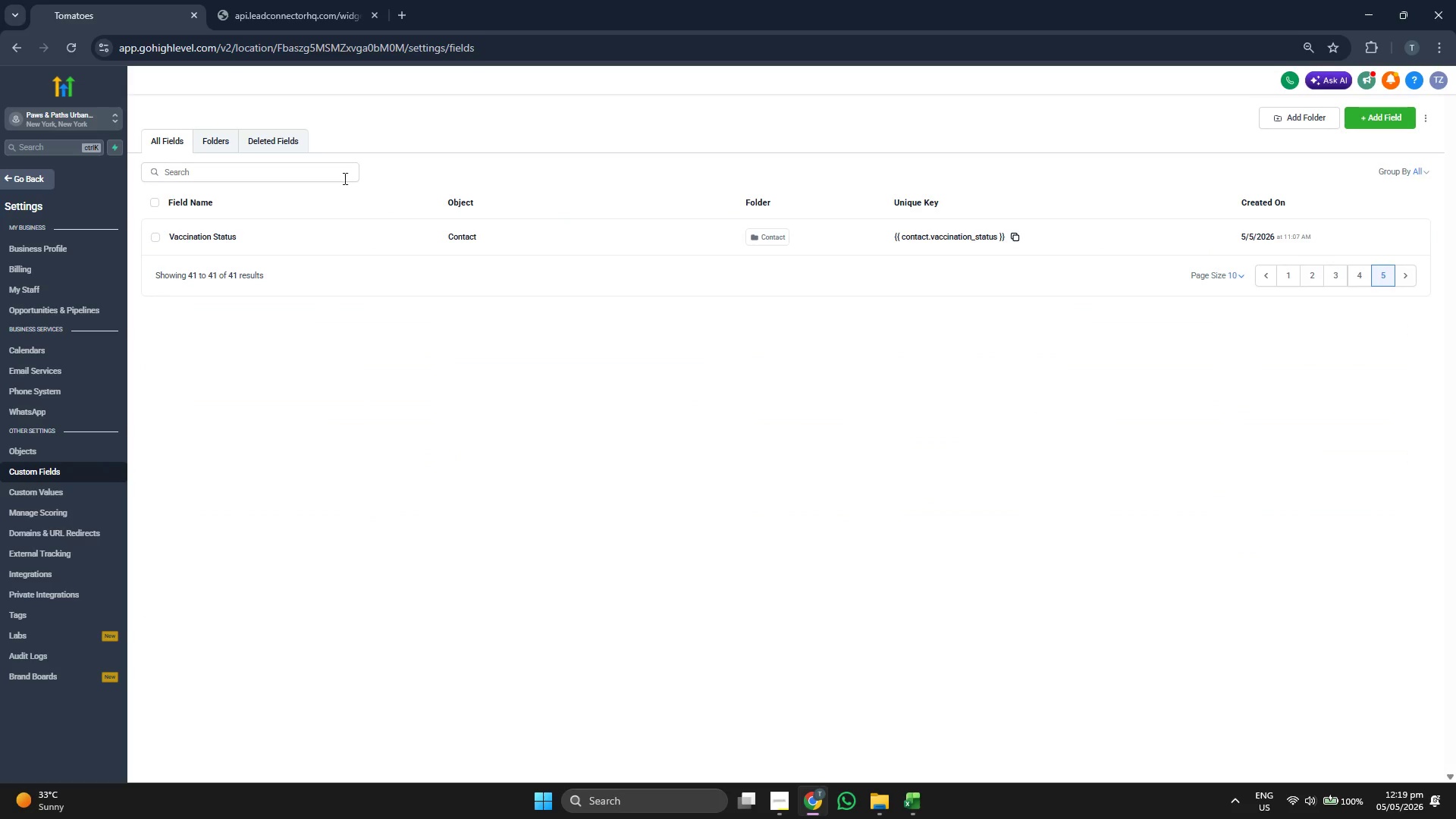 
left_click([206, 144])
 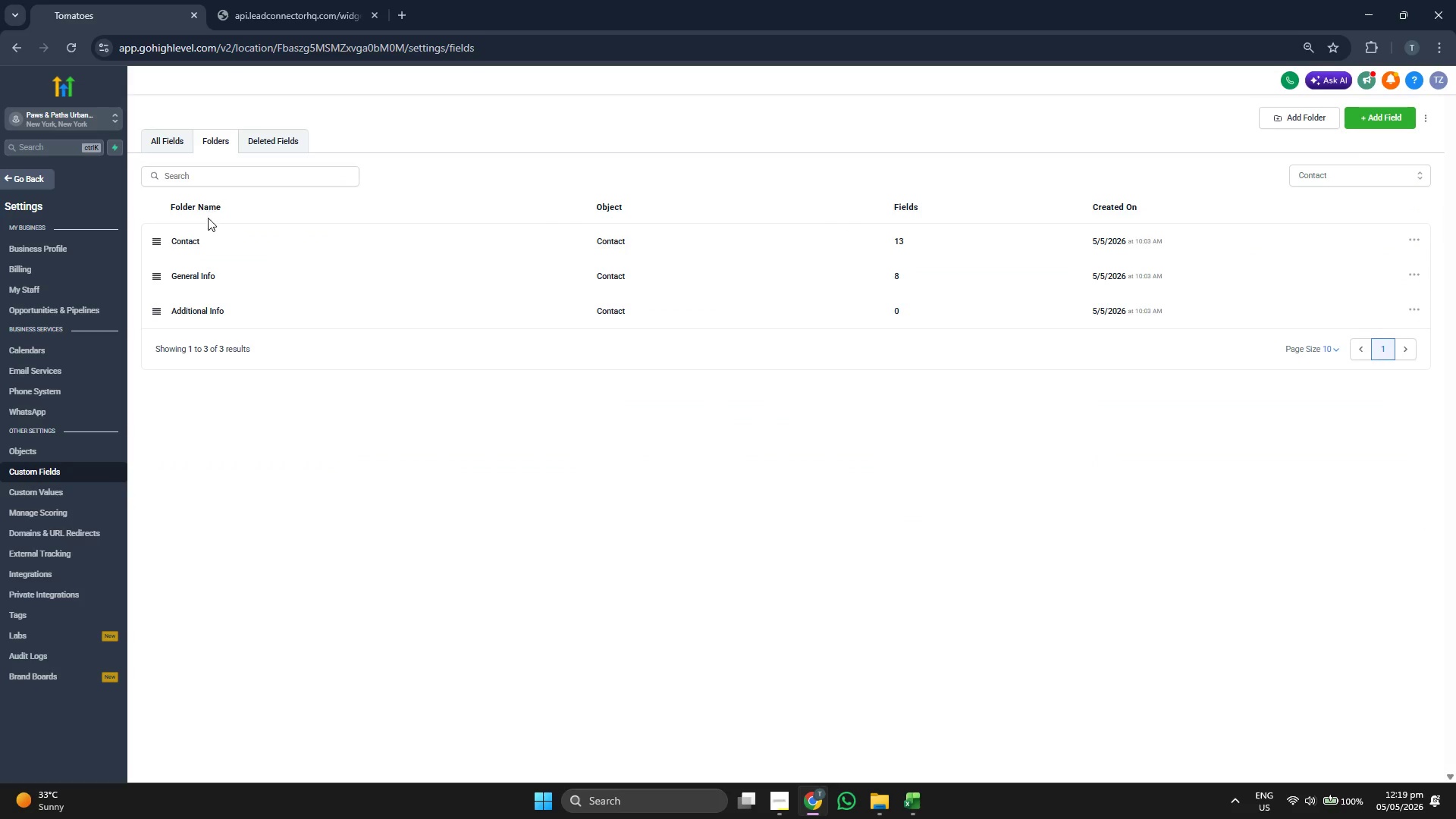 
left_click([208, 228])
 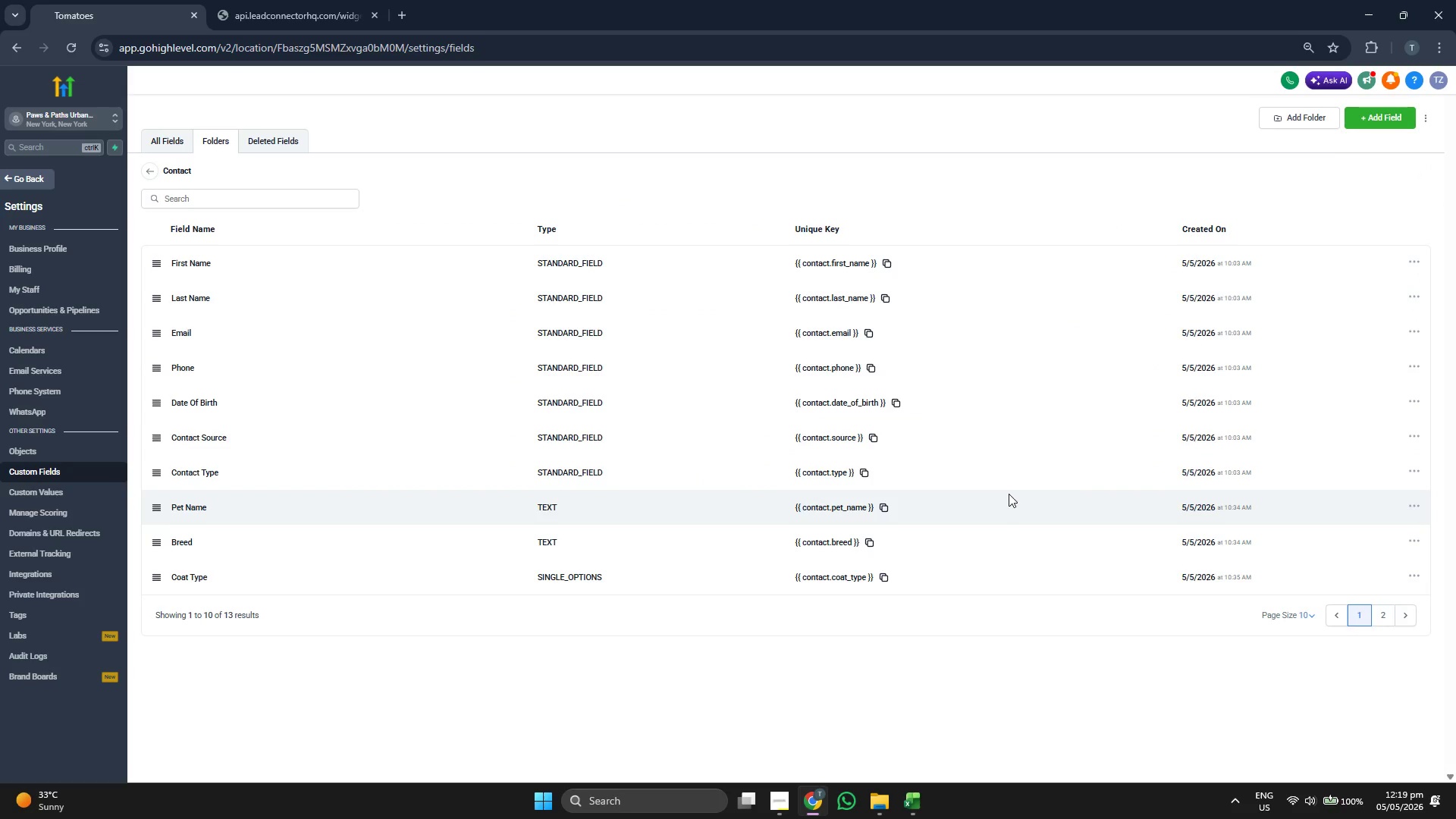 
wait(6.98)
 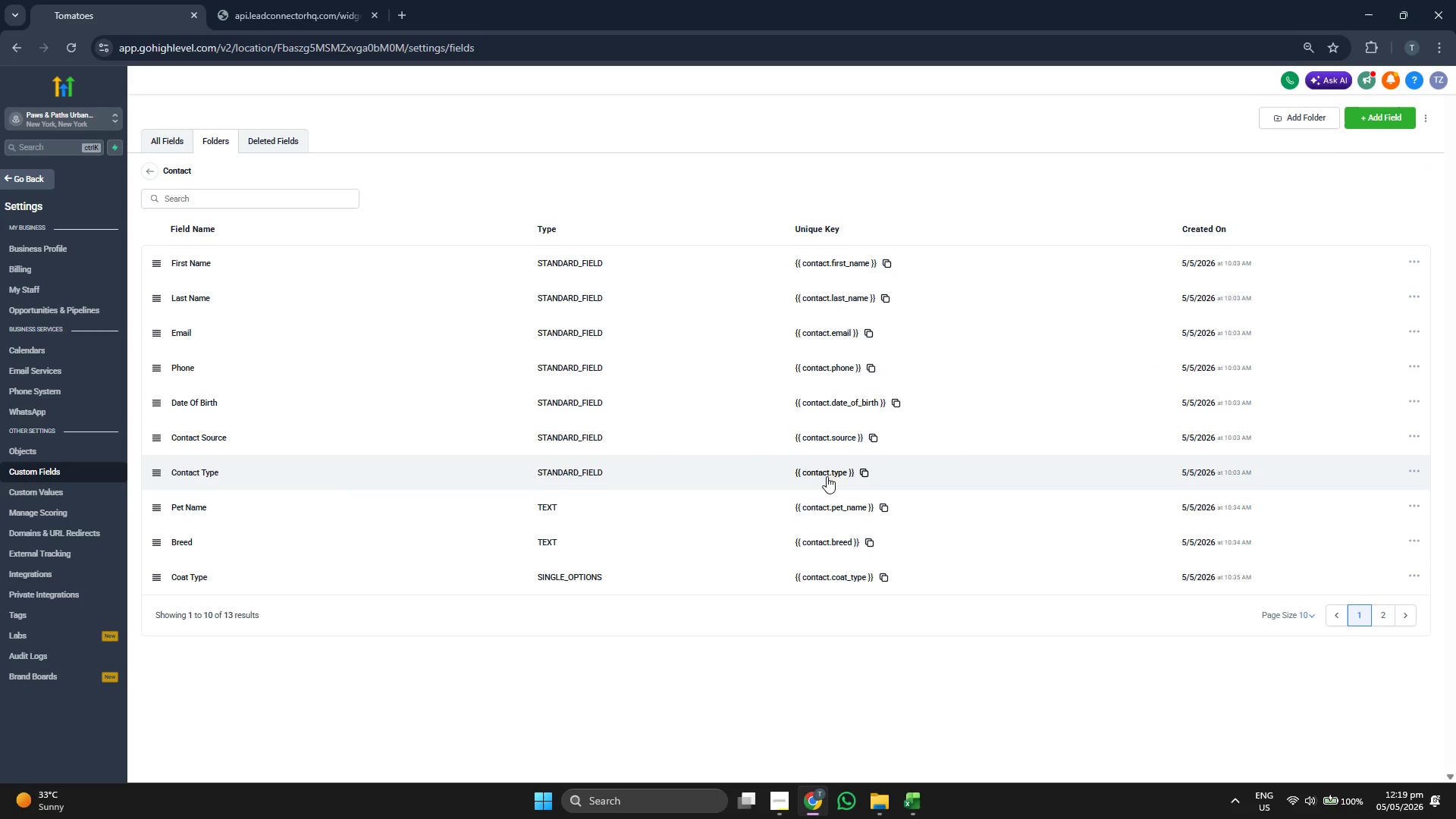 
left_click([1377, 612])
 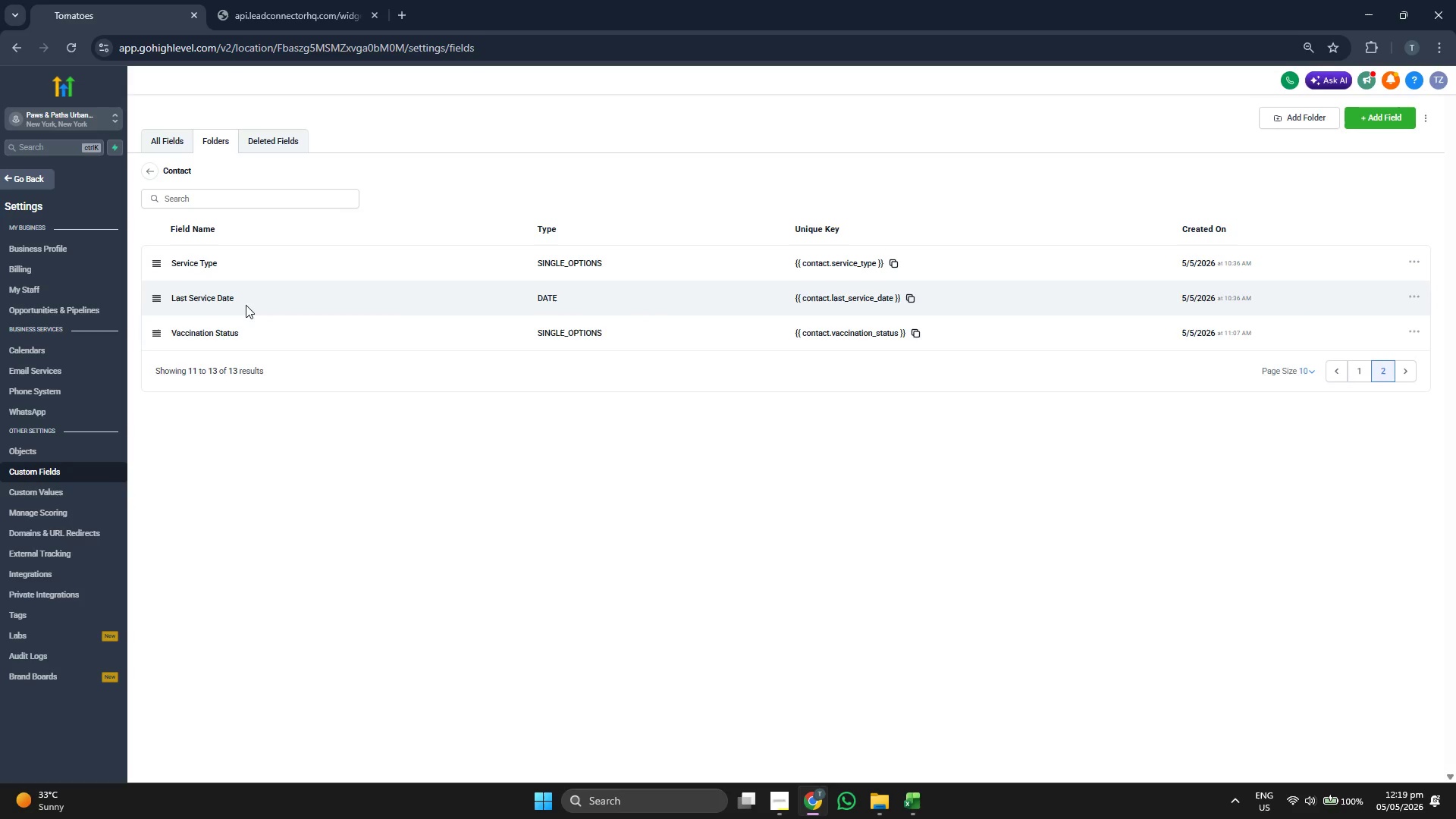 
wait(5.56)
 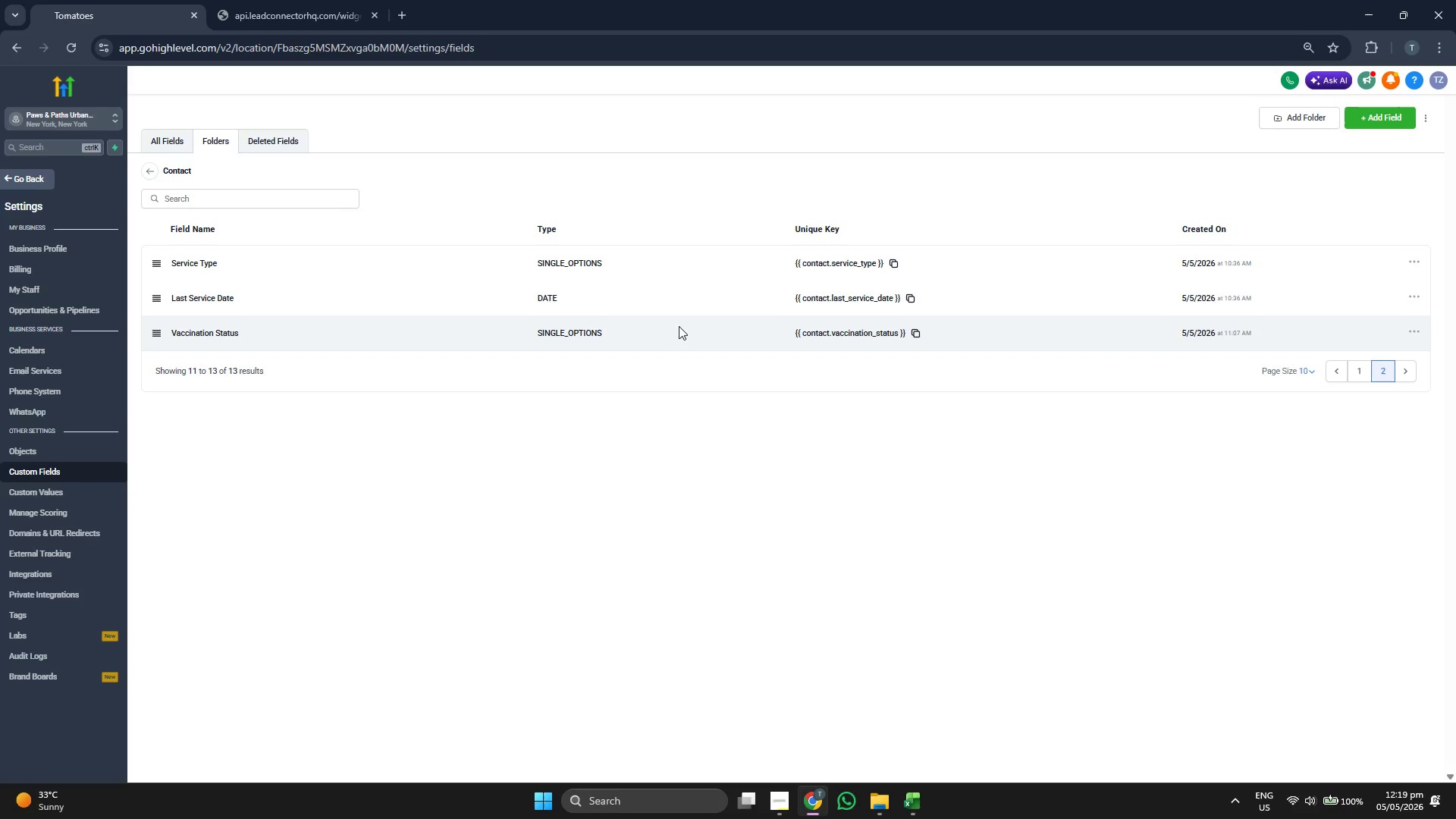 
left_click([63, 617])
 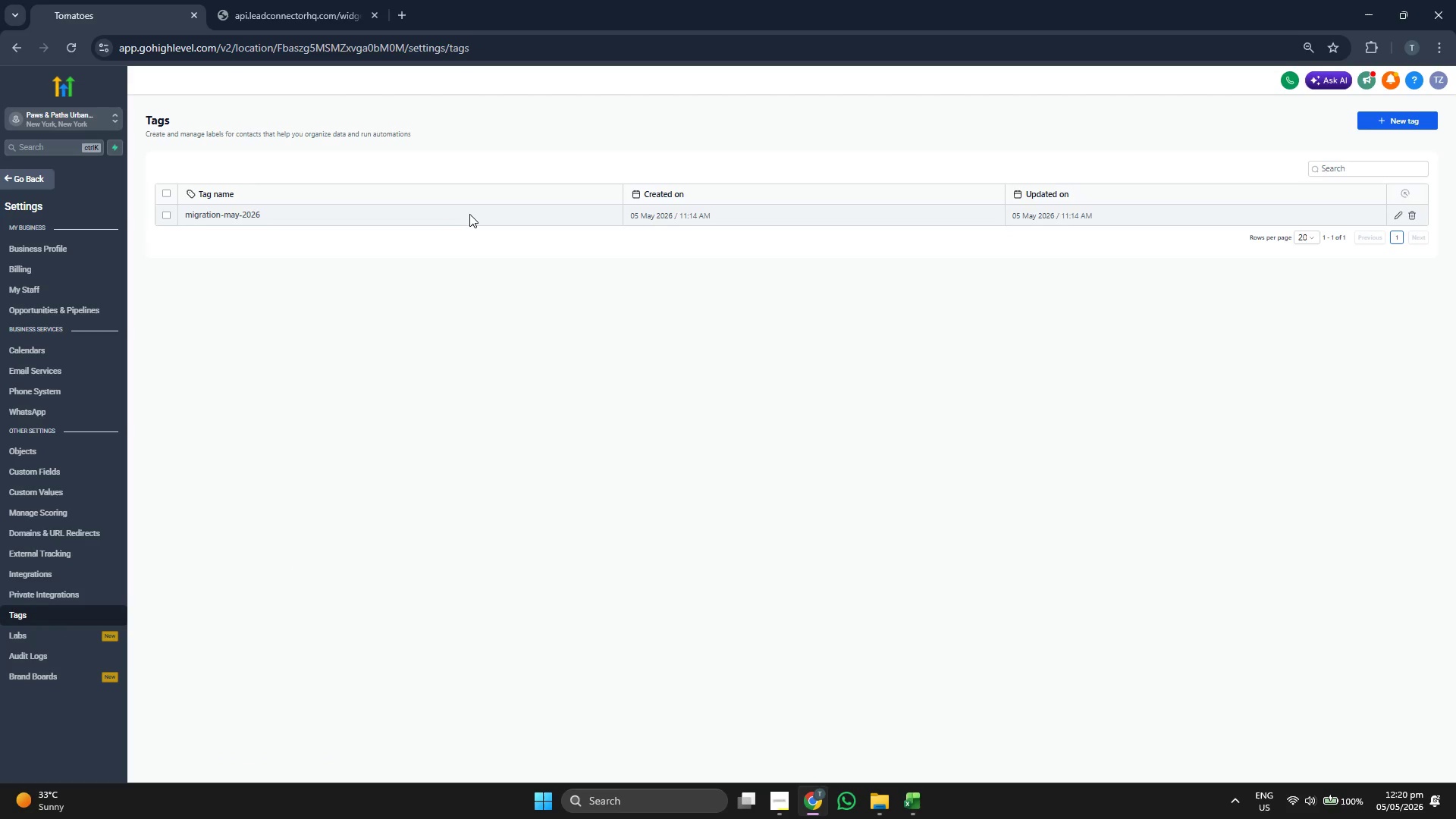 
wait(6.94)
 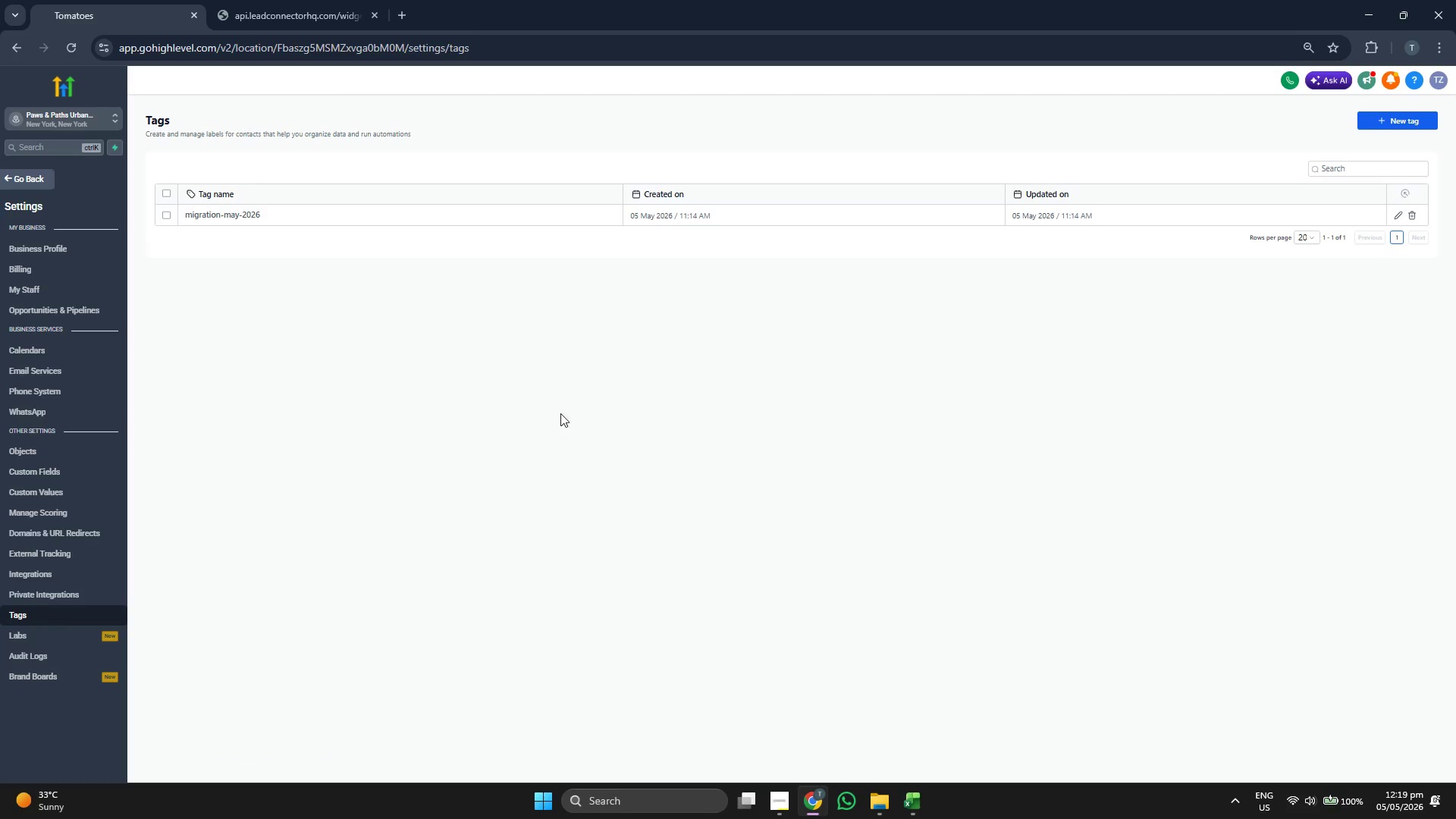 
mouse_move([58, 198])
 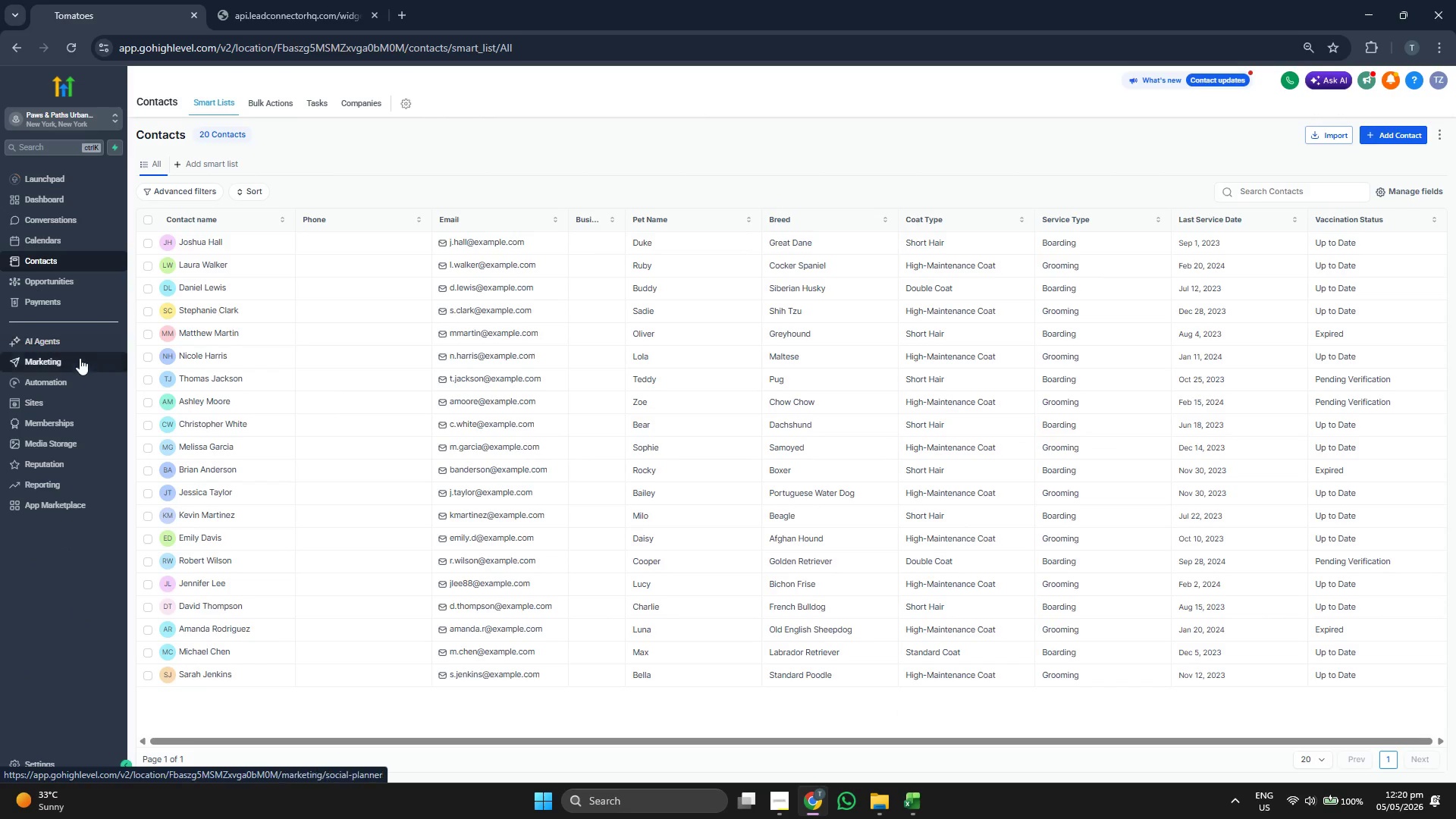 
left_click([79, 358])
 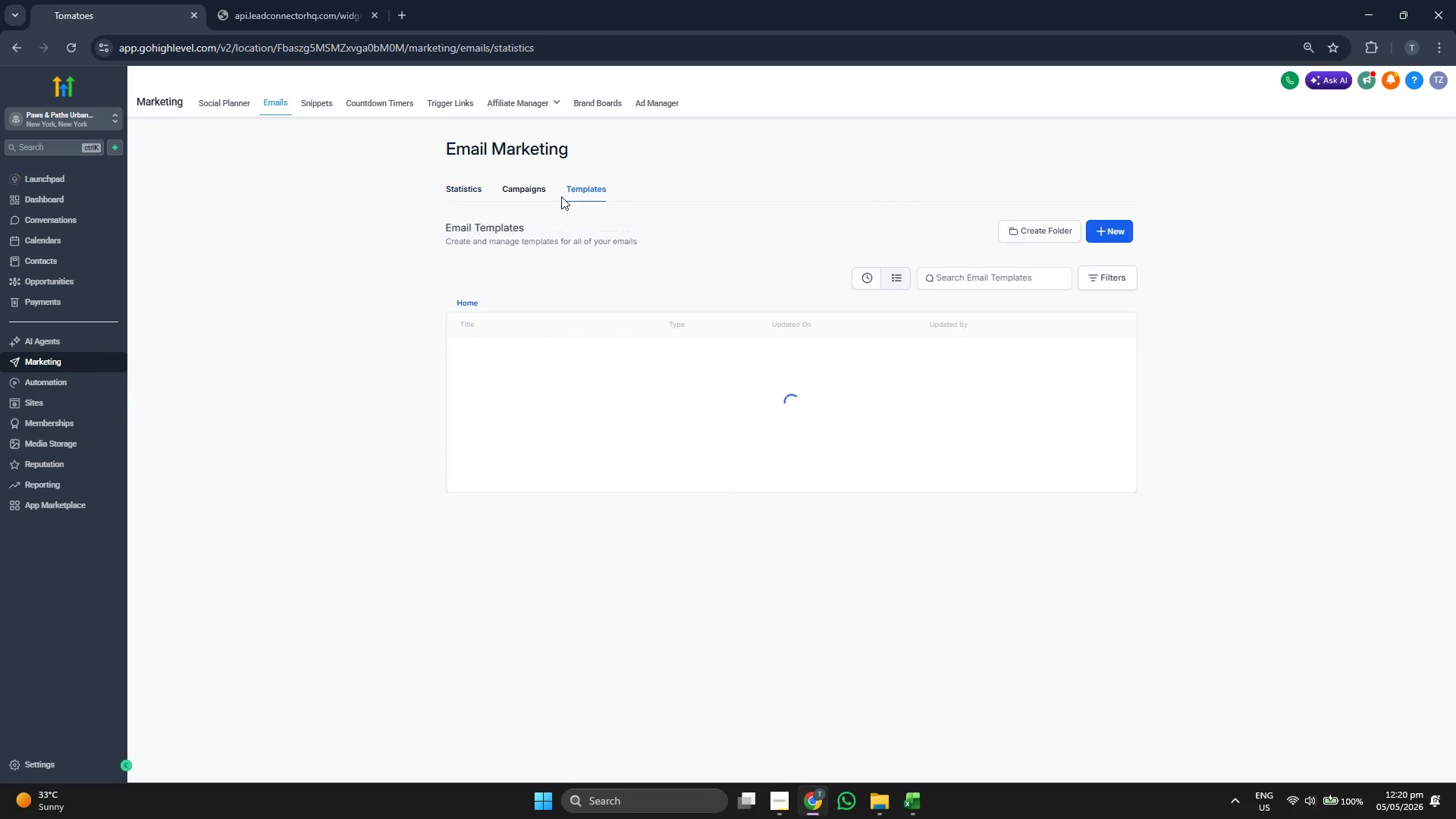 
wait(22.72)
 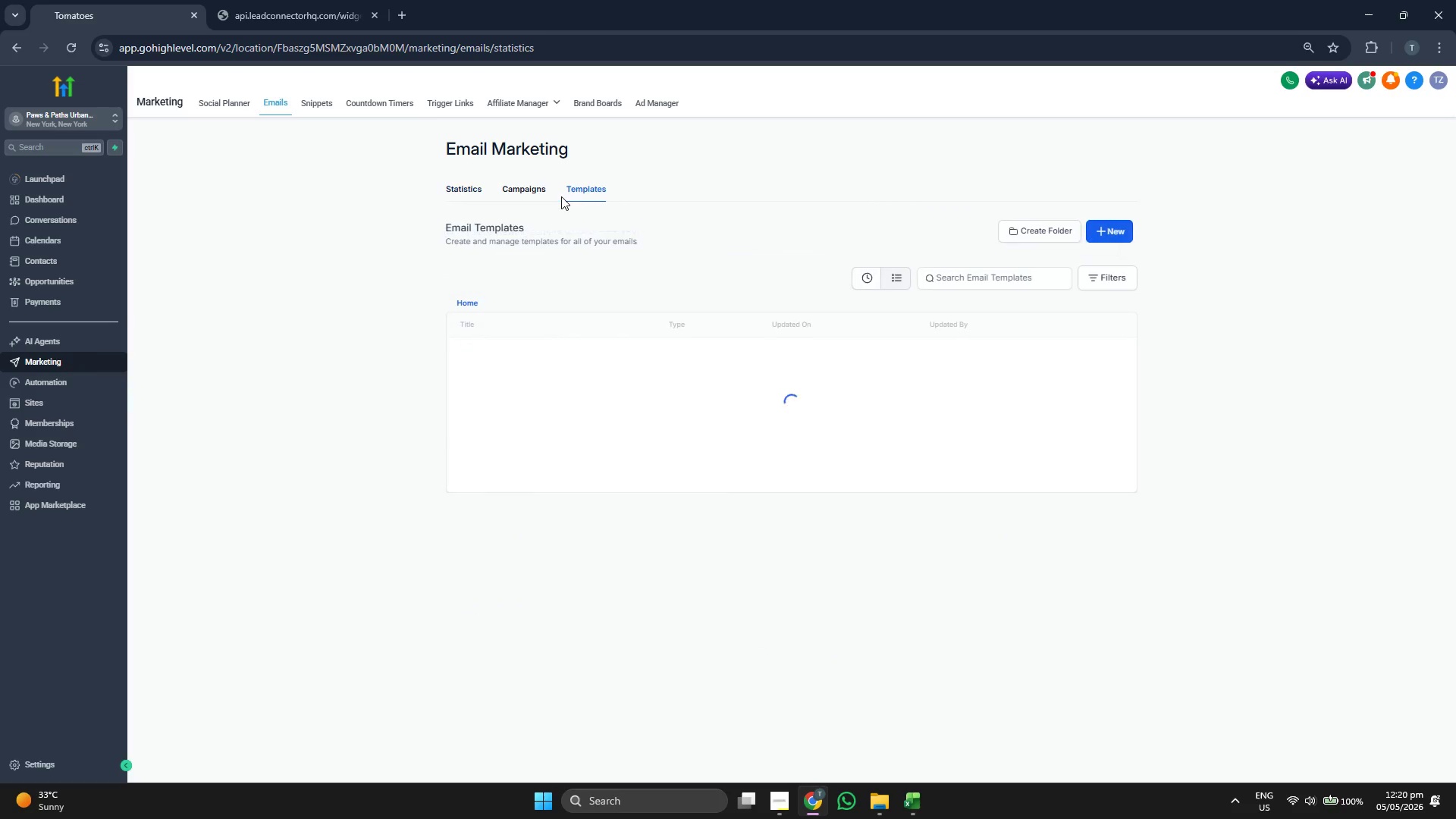 
left_click([84, 252])
 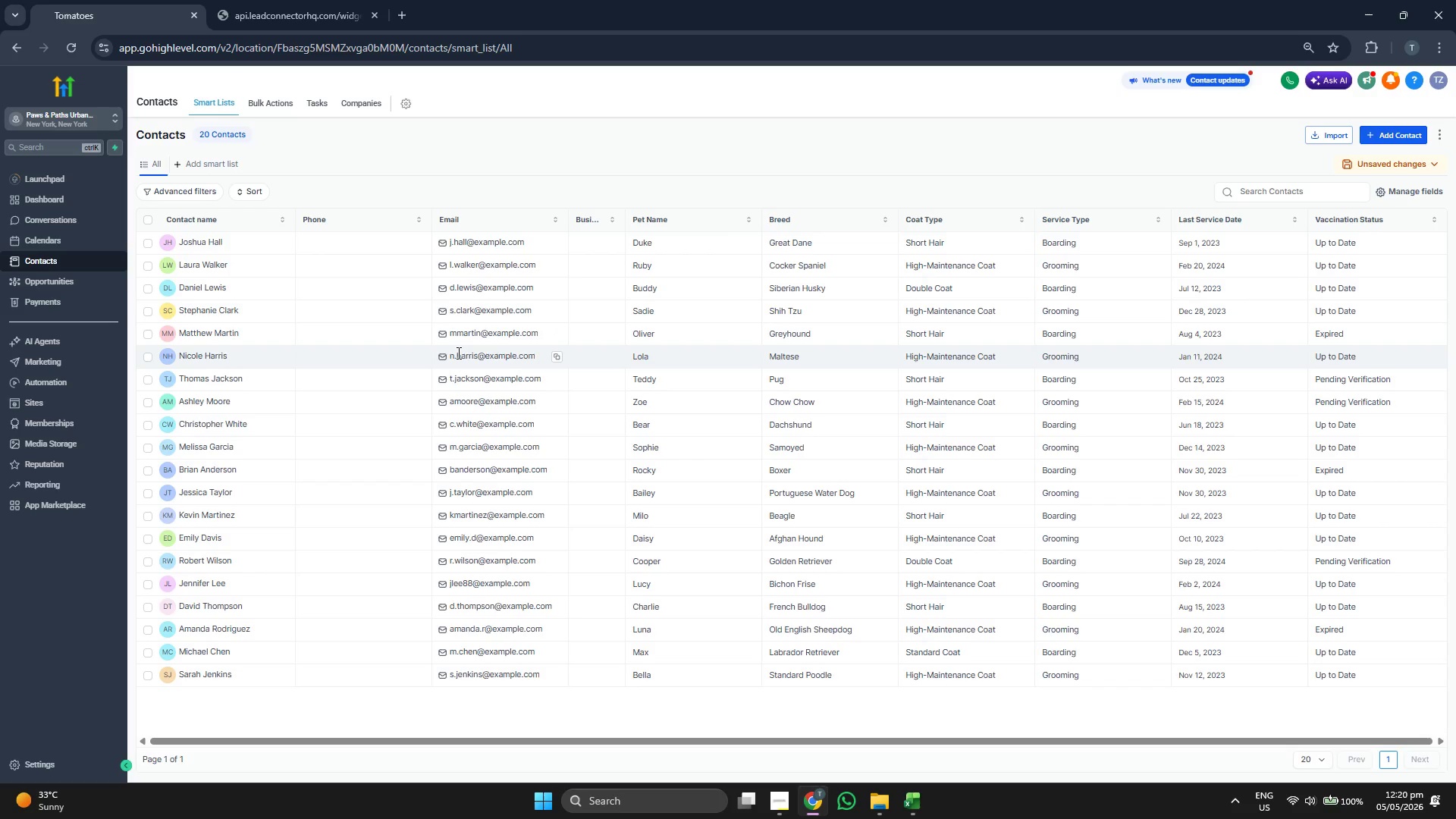 
wait(7.62)
 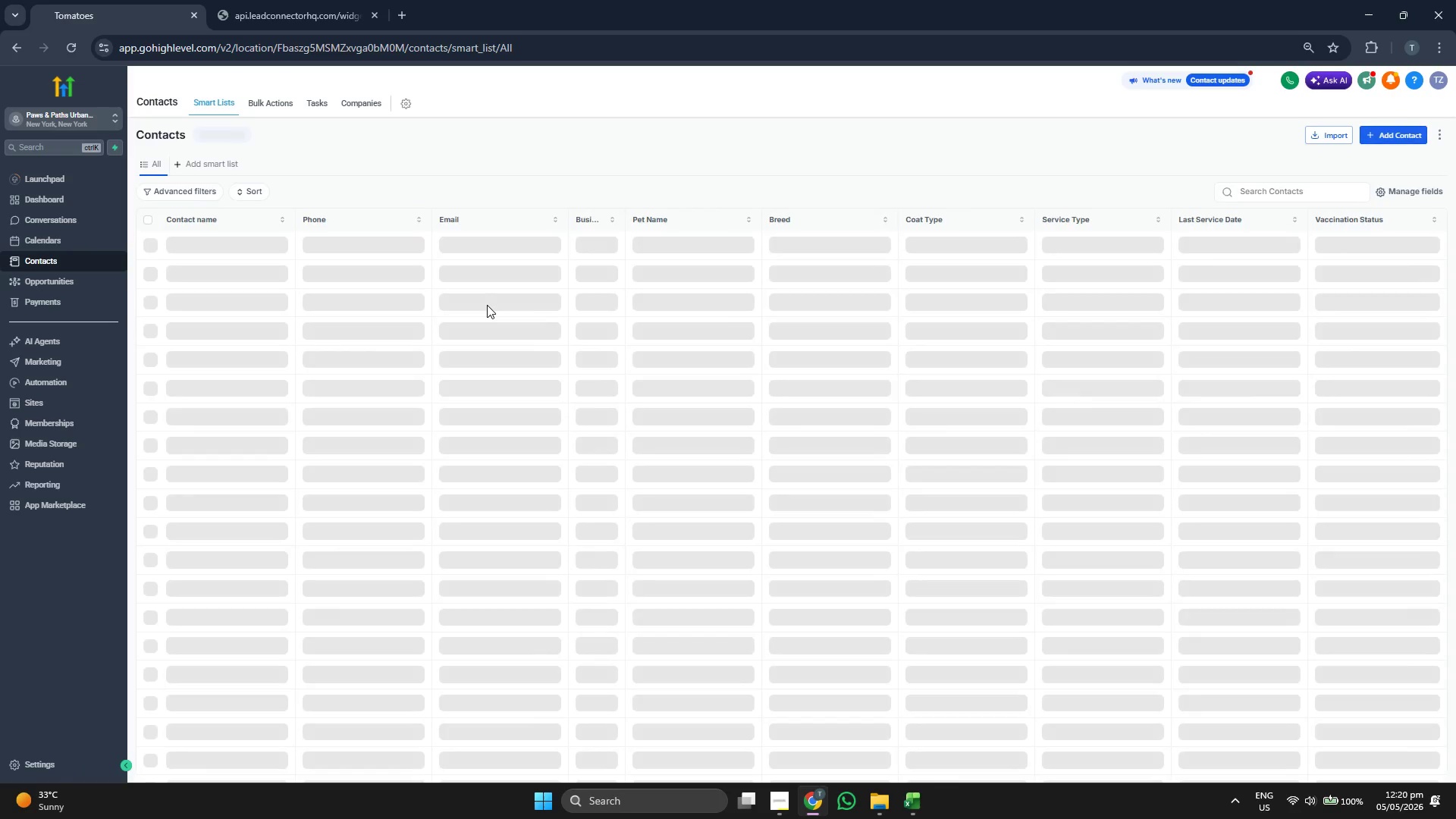 
mouse_move([1365, 202])
 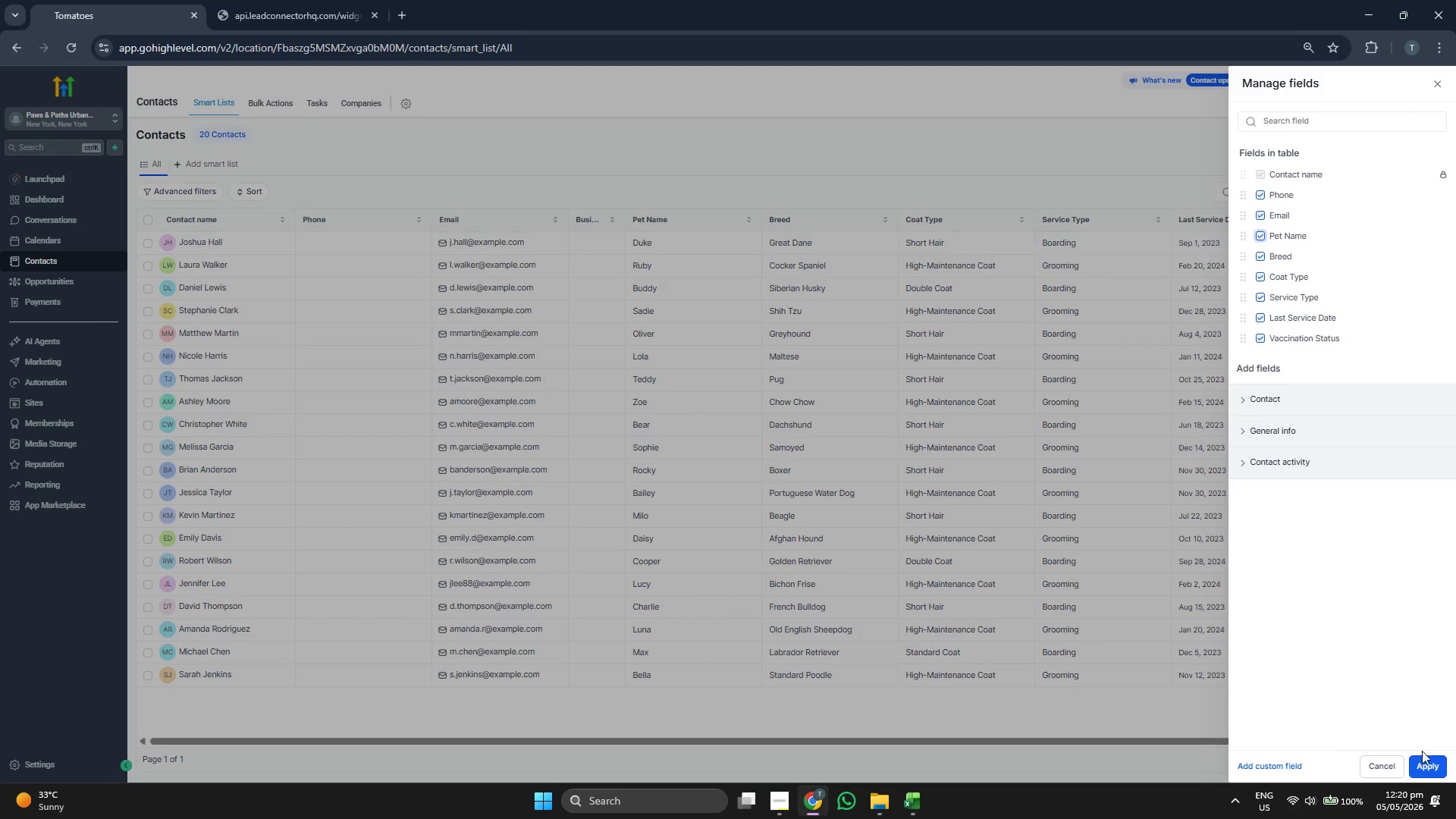 
double_click([1423, 758])
 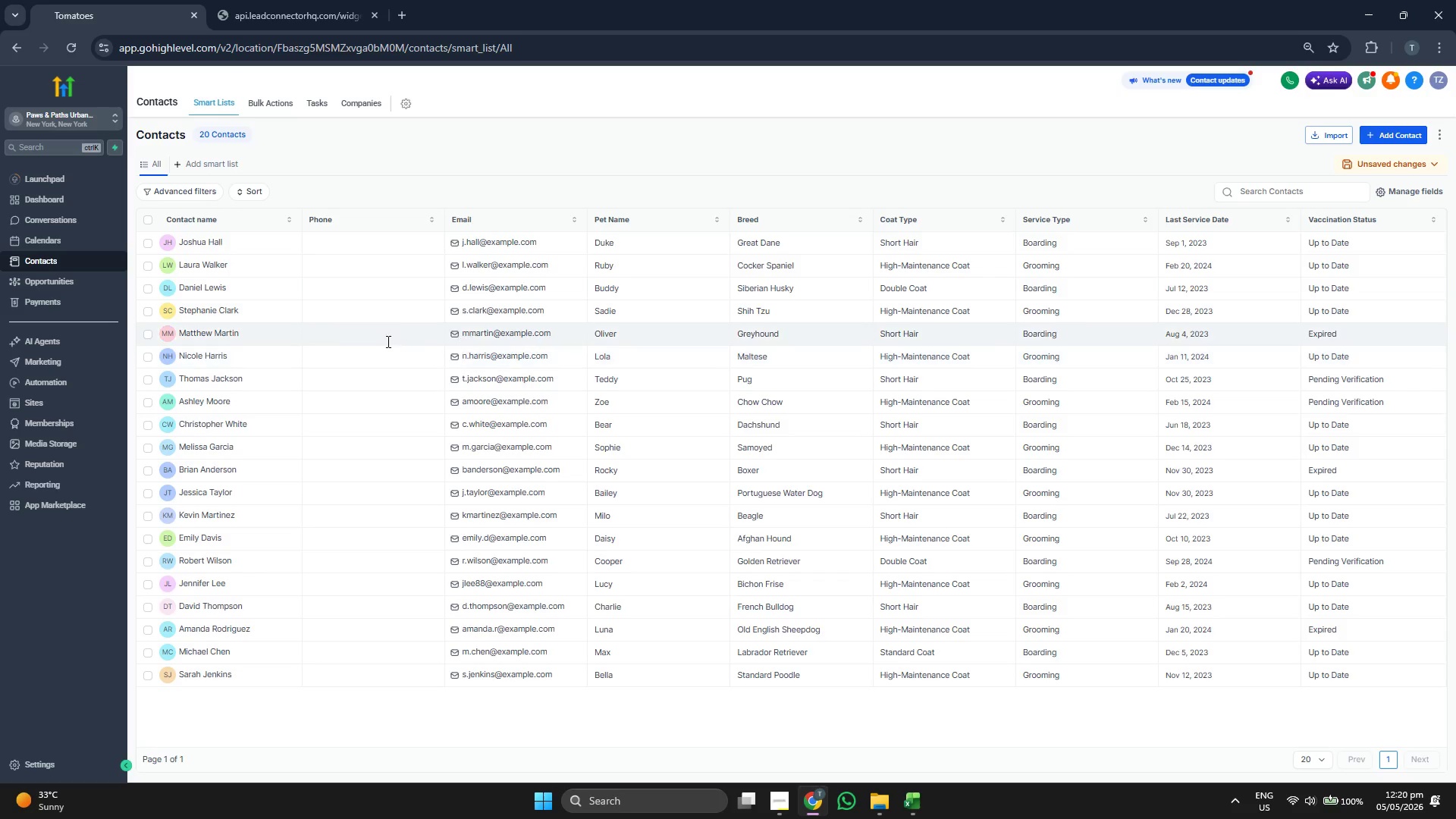 
wait(7.95)
 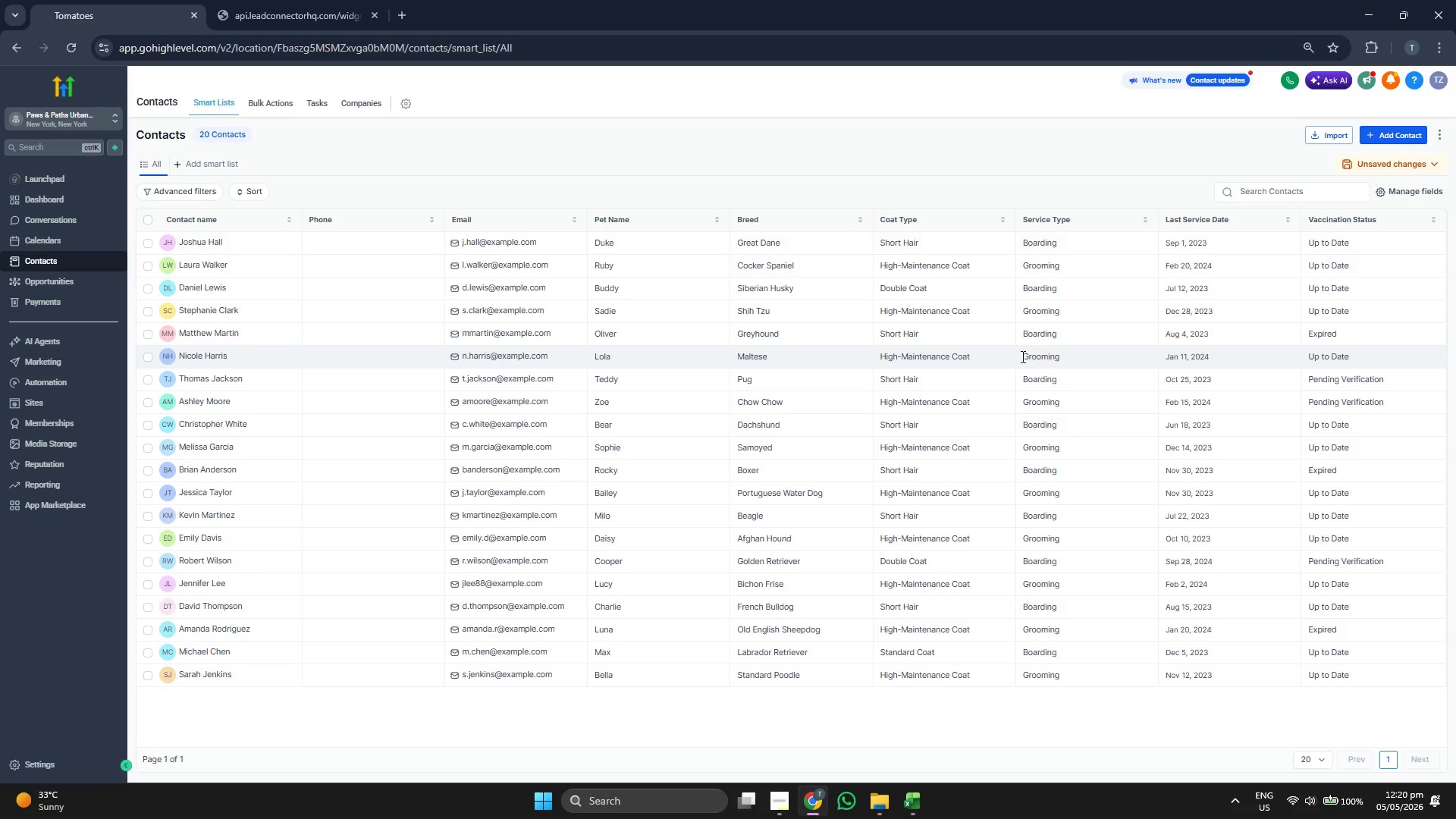 
left_click([96, 377])
 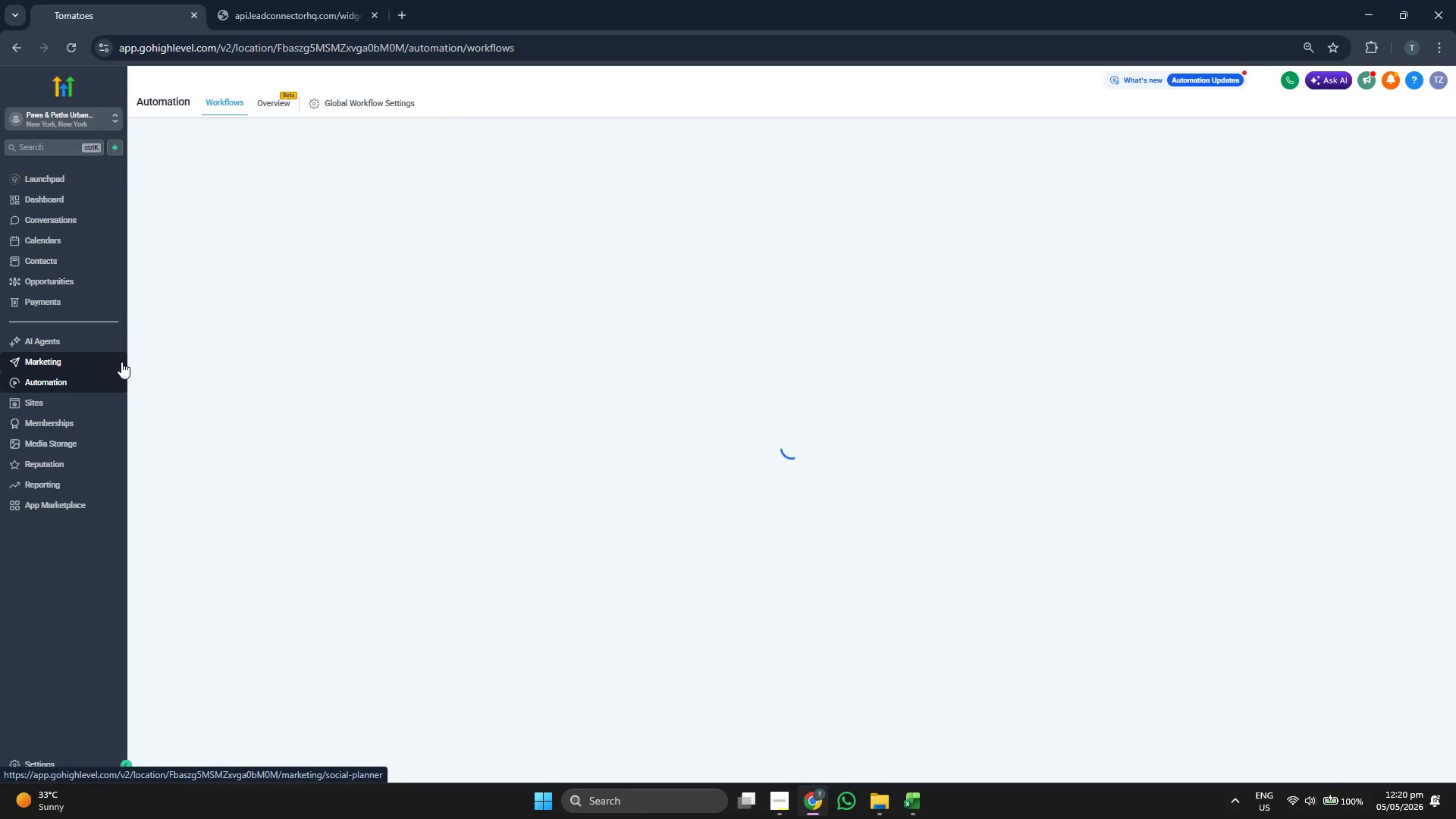 
wait(9.38)
 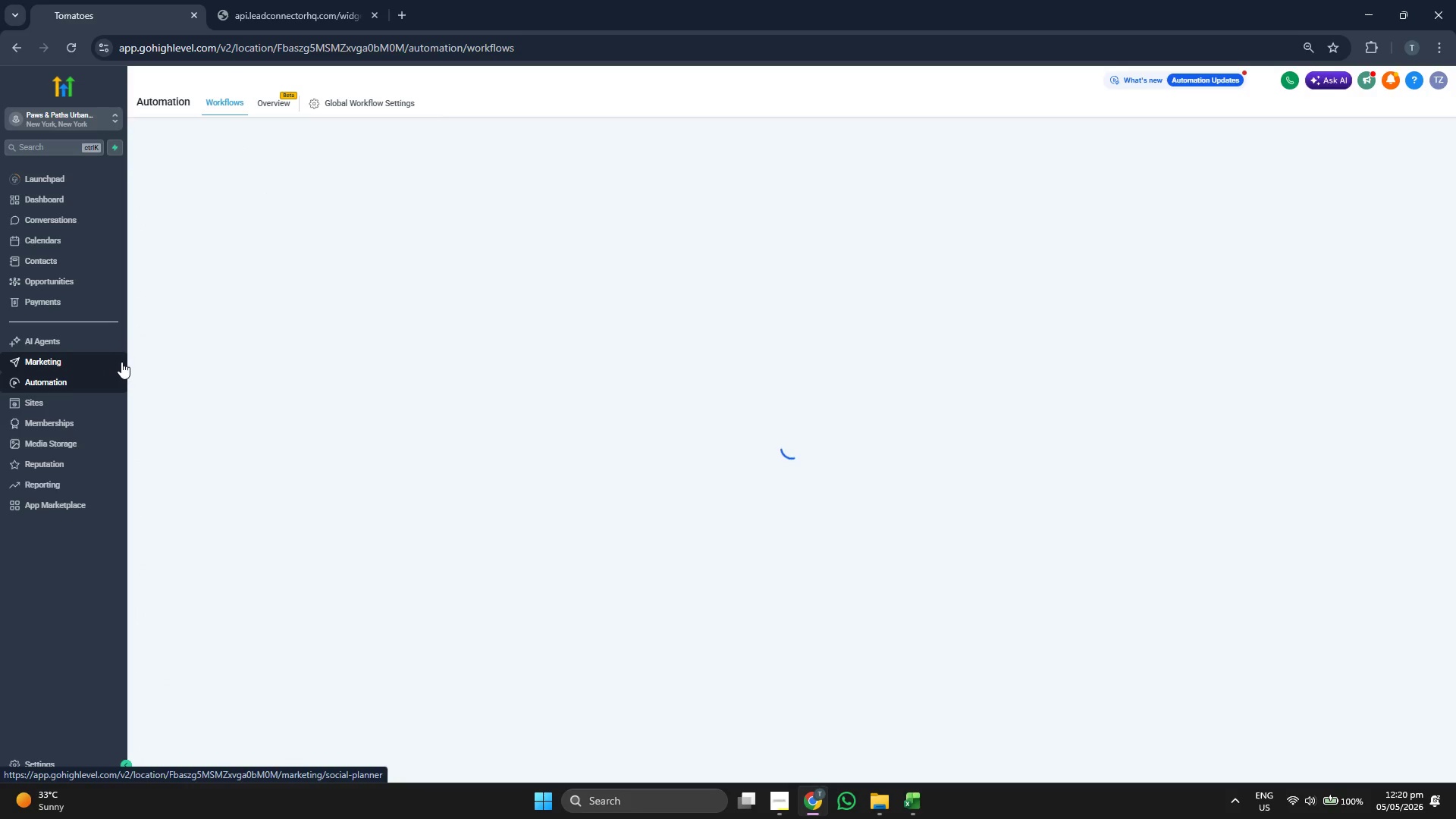 
left_click([919, 492])
 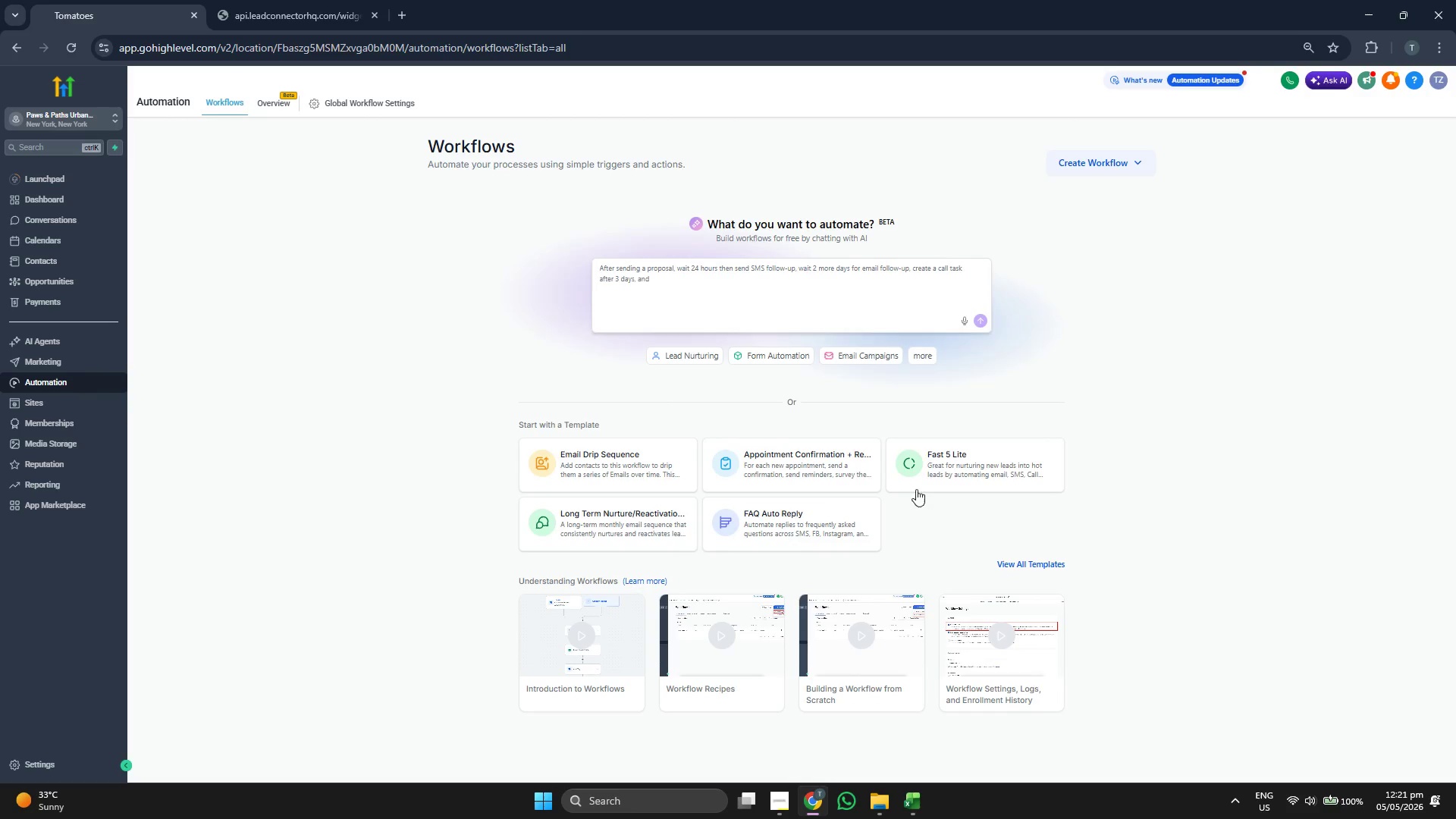 
left_click([1076, 170])
 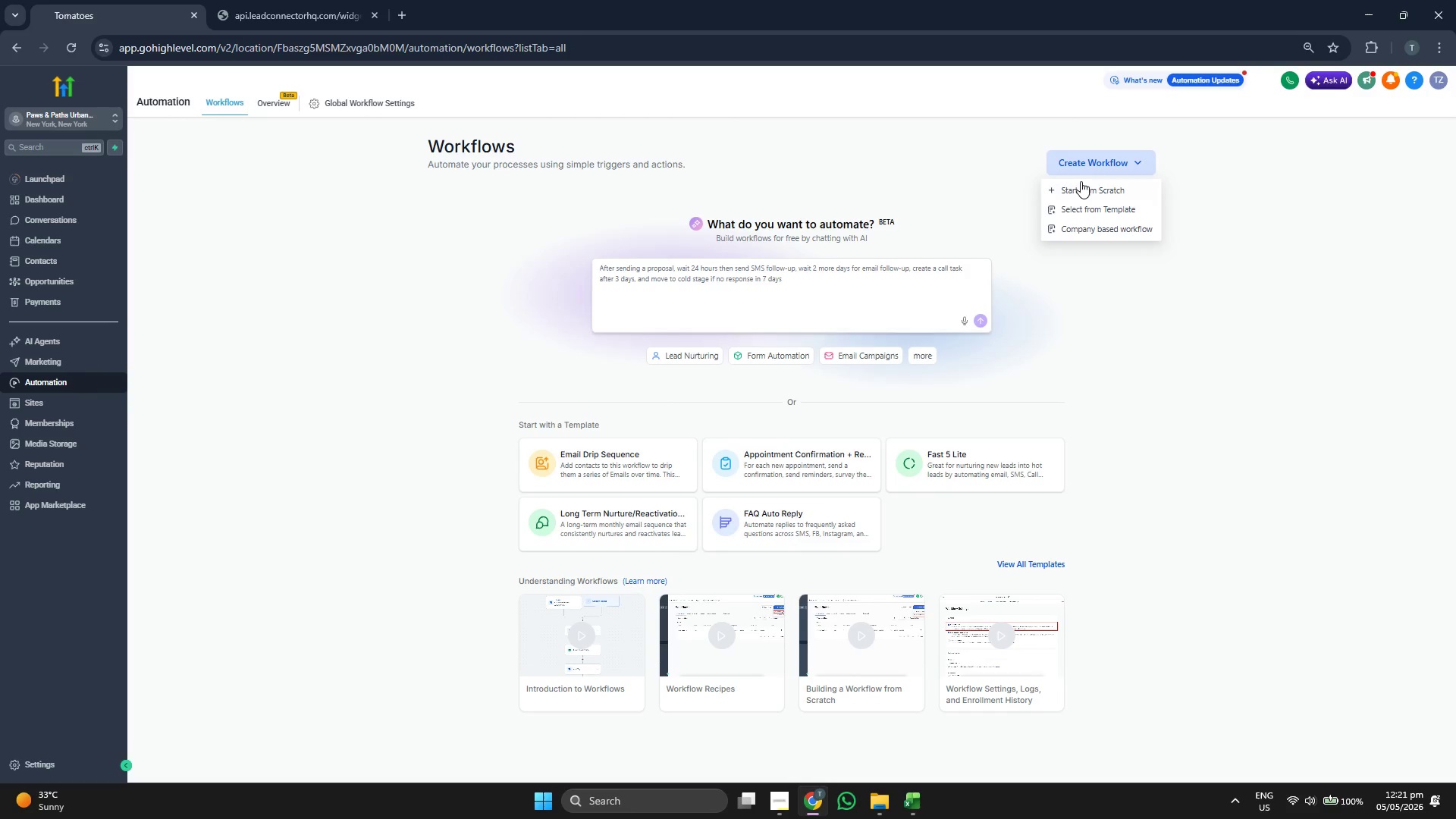 
left_click([1081, 184])
 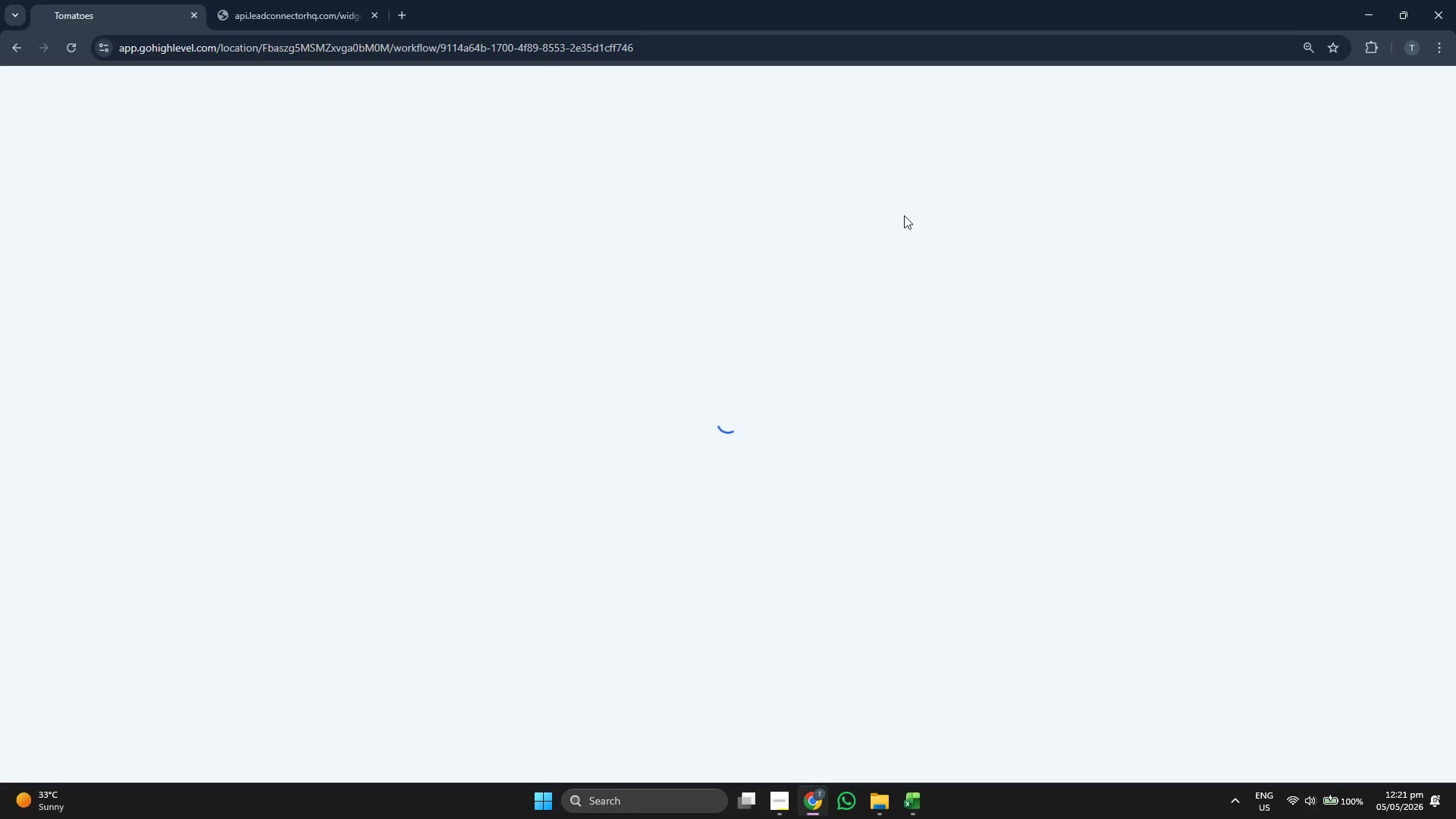 
wait(10.17)
 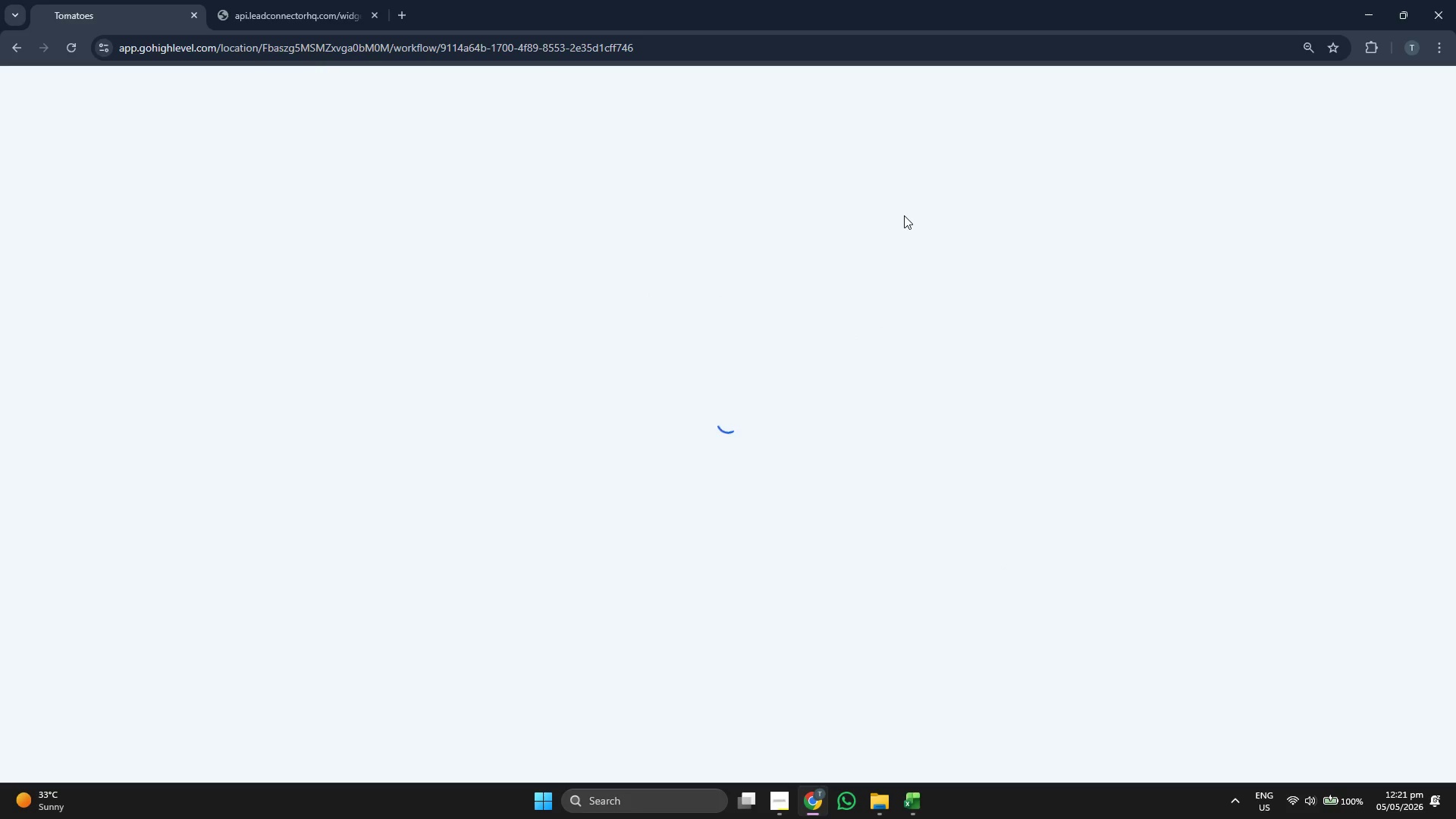 
left_click([838, 526])
 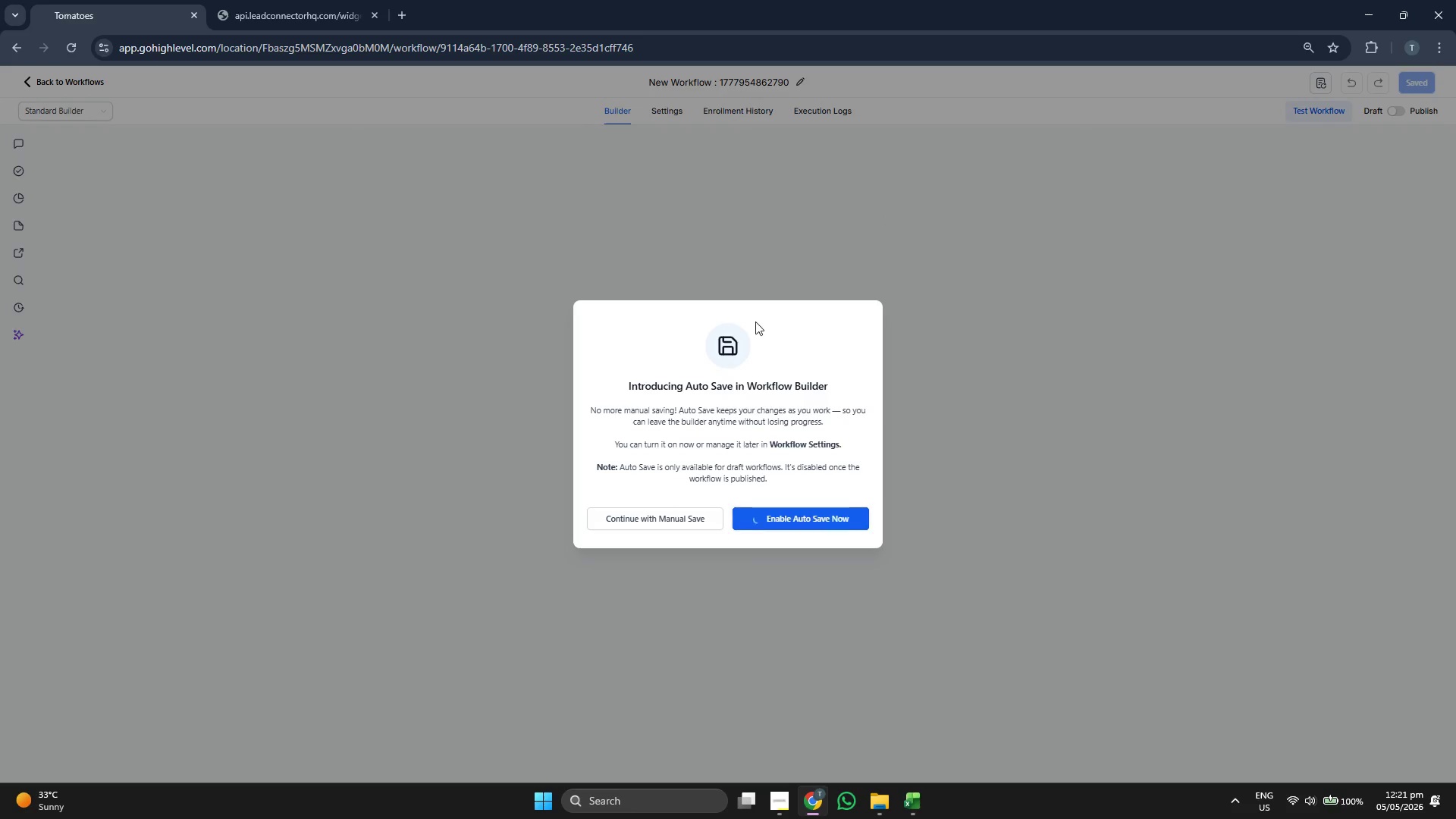 
mouse_move([734, 252])
 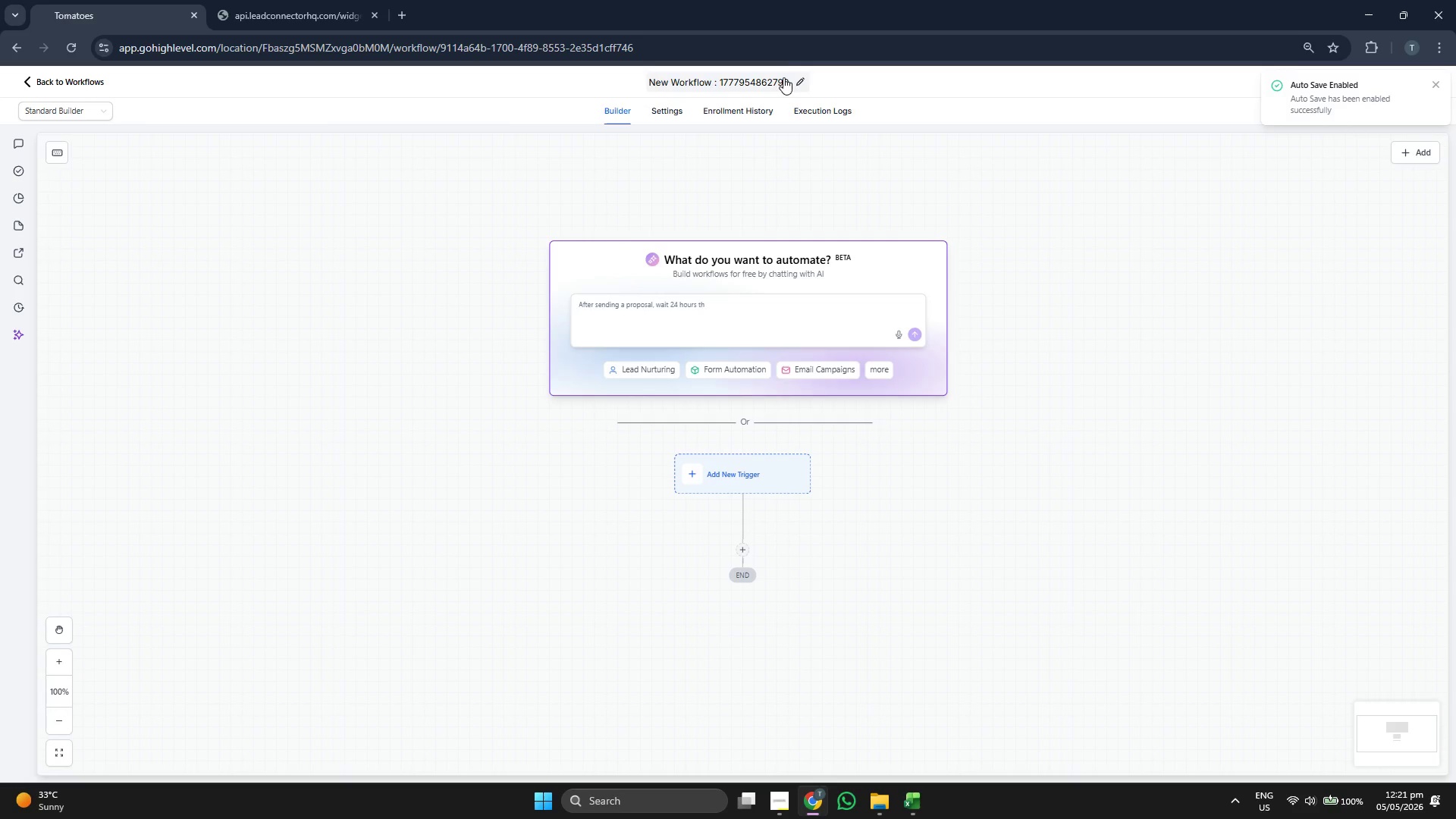 
double_click([783, 79])
 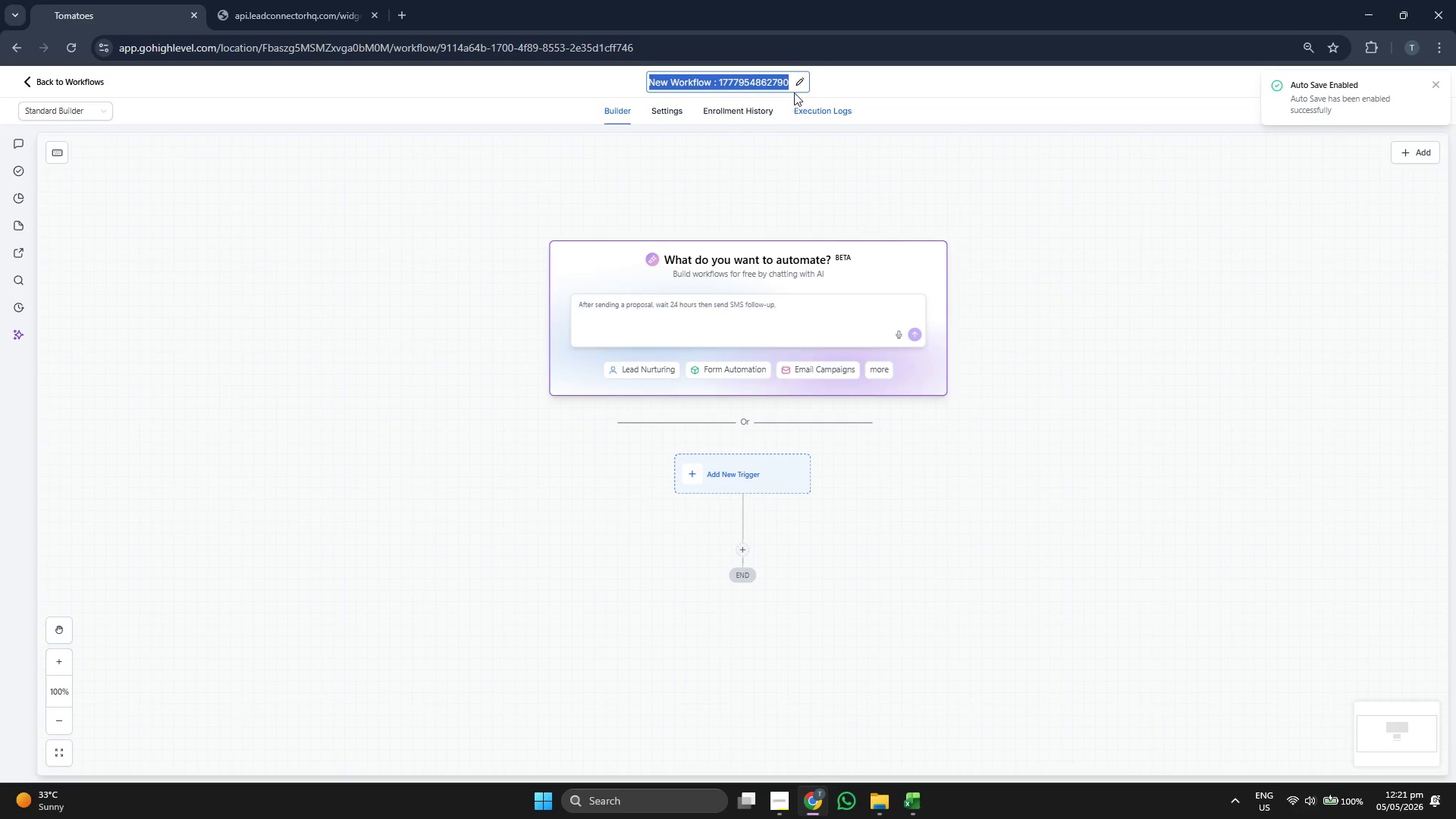 
left_click([783, 84])
 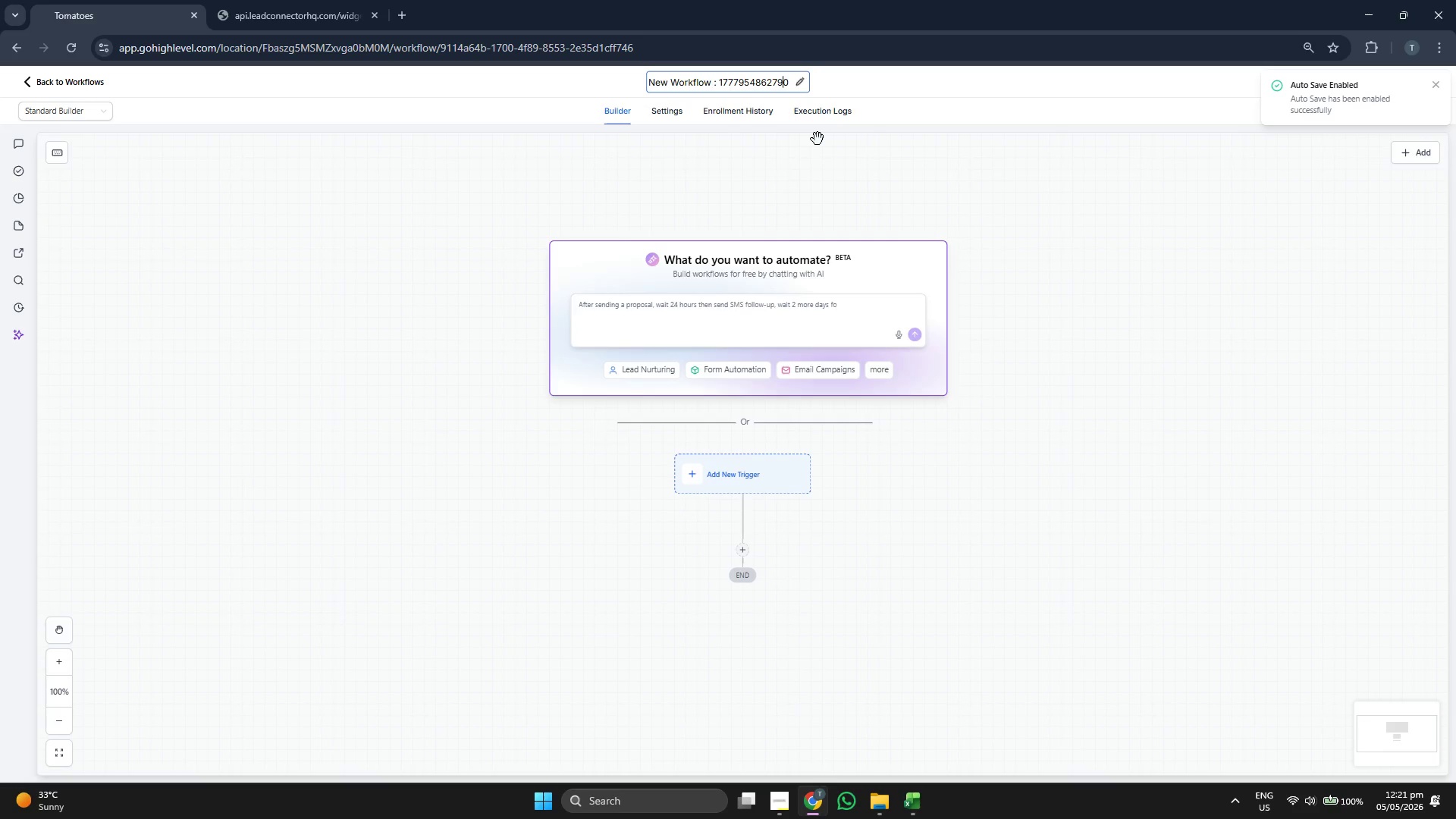 
key(ArrowRight)
 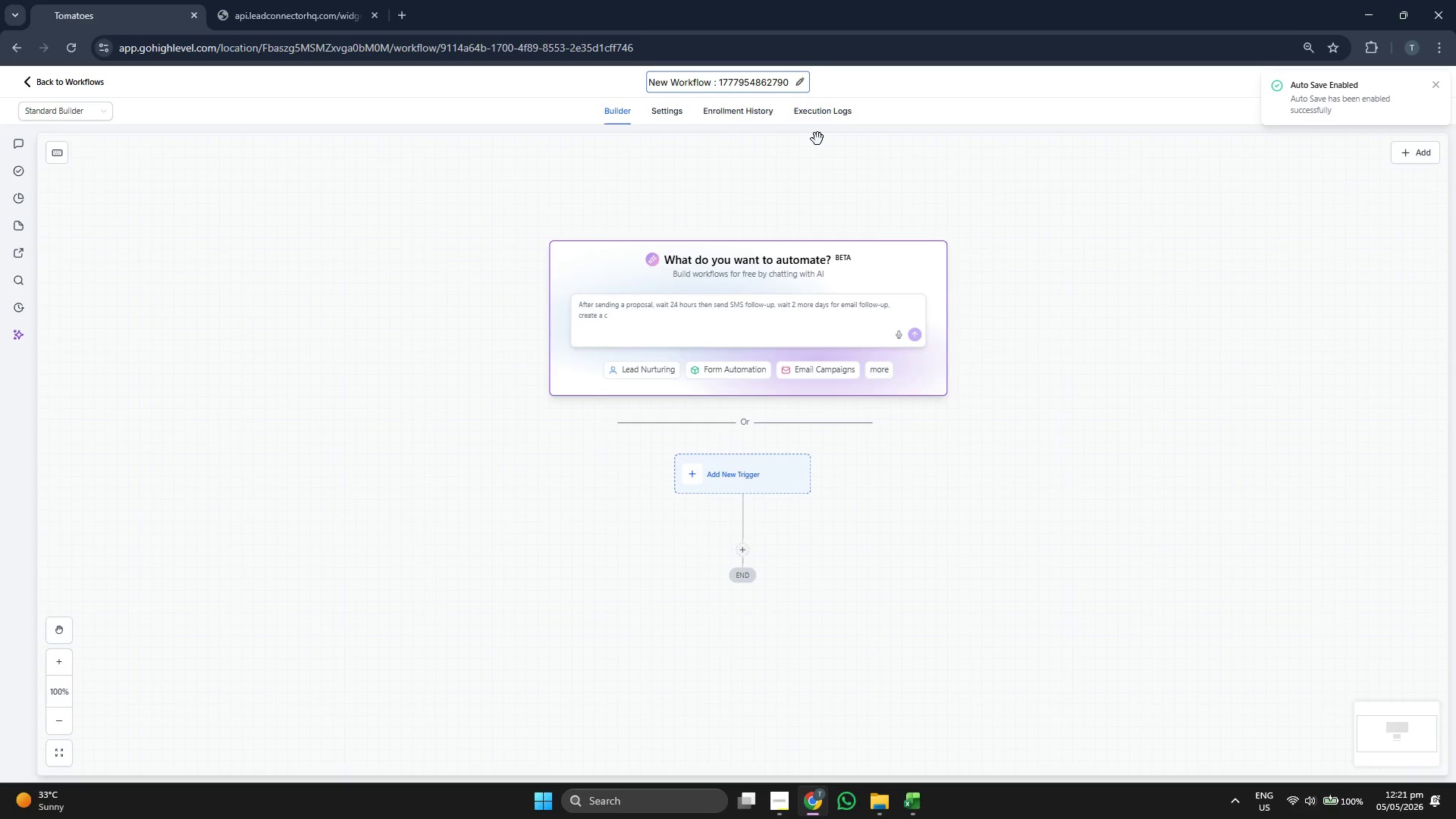 
key(Backspace)
key(Backspace)
key(Backspace)
key(Backspace)
key(Backspace)
key(Backspace)
key(Backspace)
key(Backspace)
key(Backspace)
key(Backspace)
key(Backspace)
key(Backspace)
key(Backspace)
key(Backspace)
key(Backspace)
key(Backspace)
key(Backspace)
key(Backspace)
key(Backspace)
key(Backspace)
key(Backspace)
key(Backspace)
key(Backspace)
key(Backspace)
key(Backspace)
key(Backspace)
key(Backspace)
key(Backspace)
type(NURTURE )
key(Backspace)
type(])
 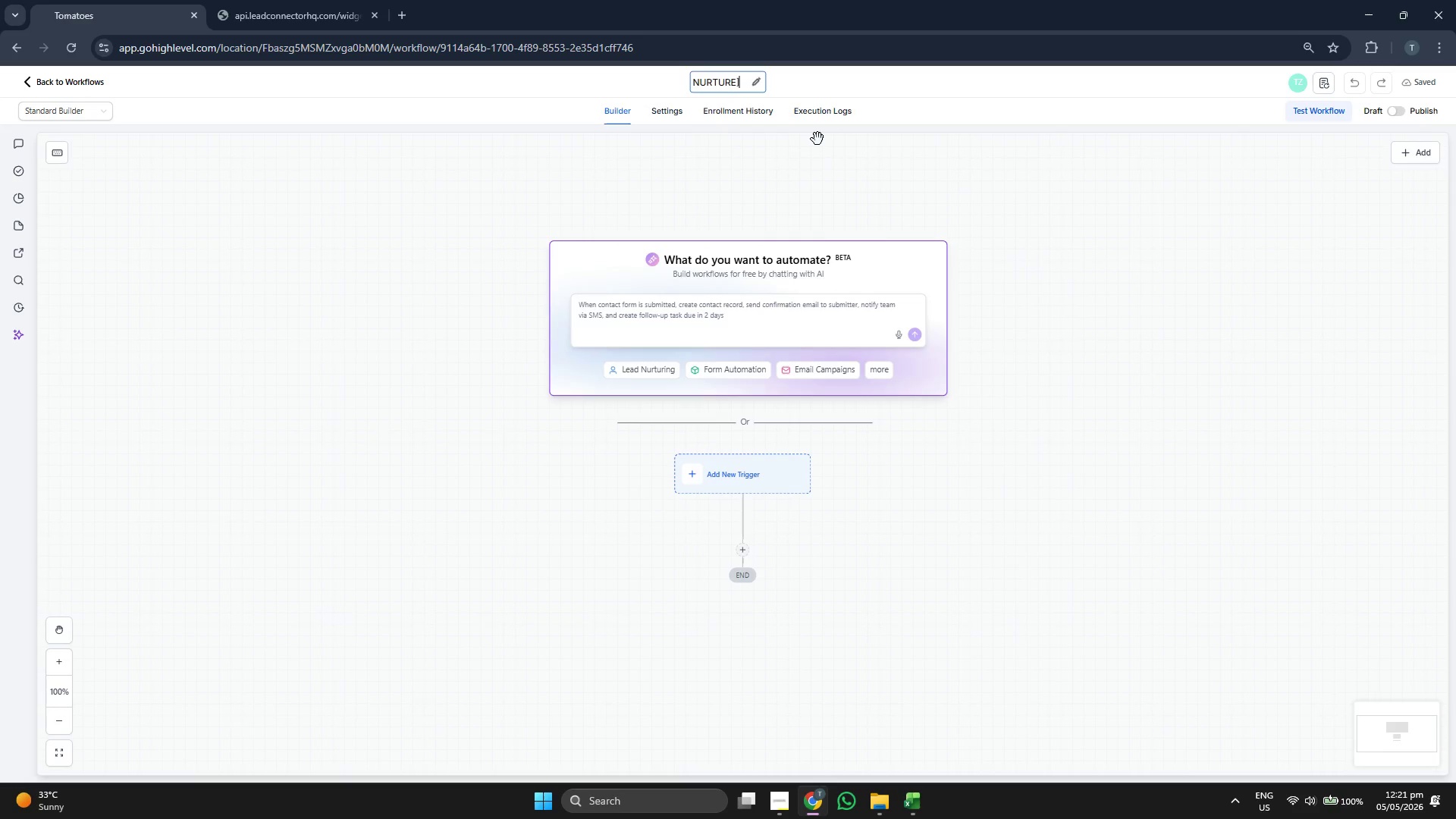 
key(ArrowLeft)
 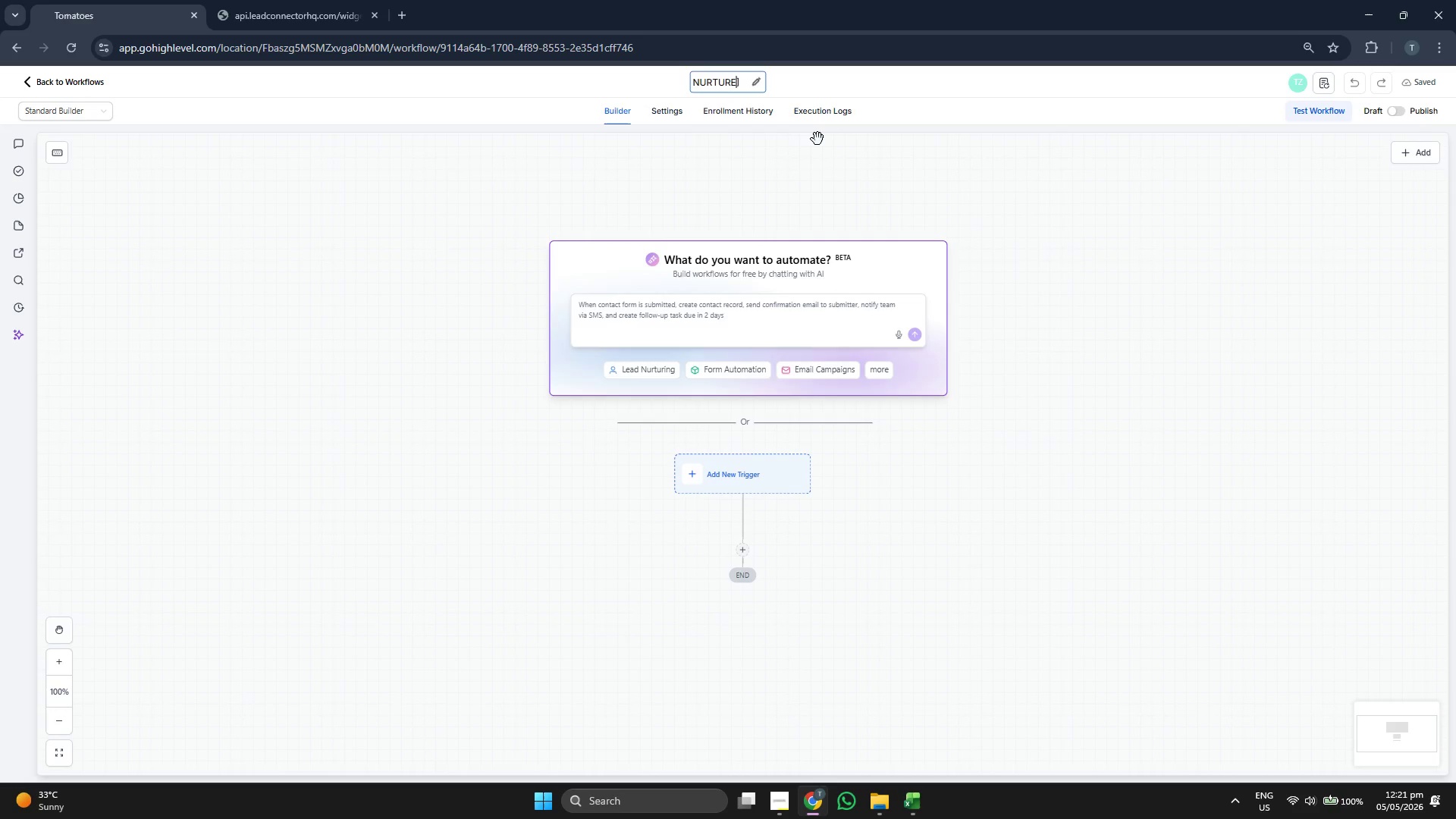 
key(ArrowLeft)
 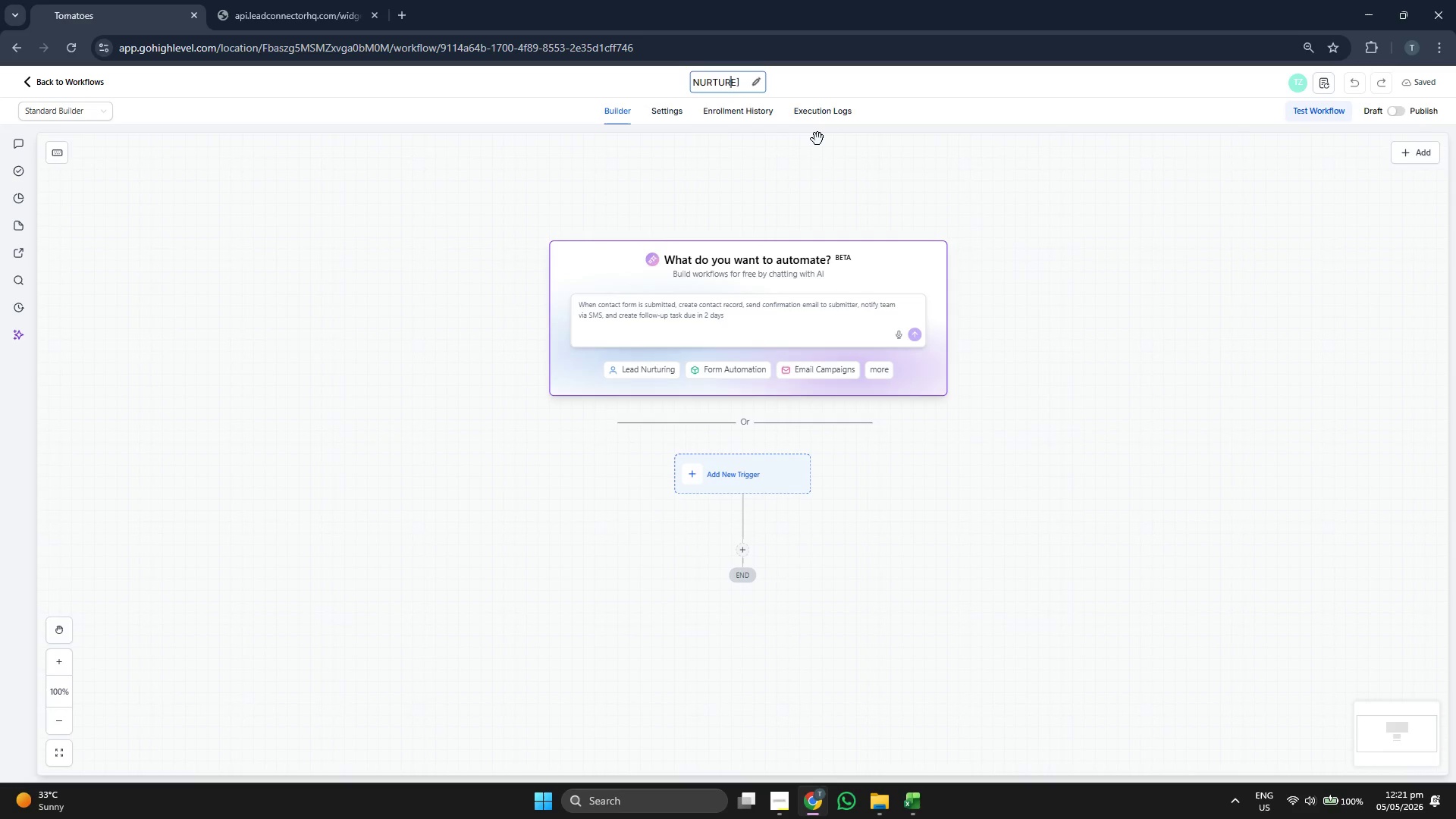 
key(ArrowLeft)
 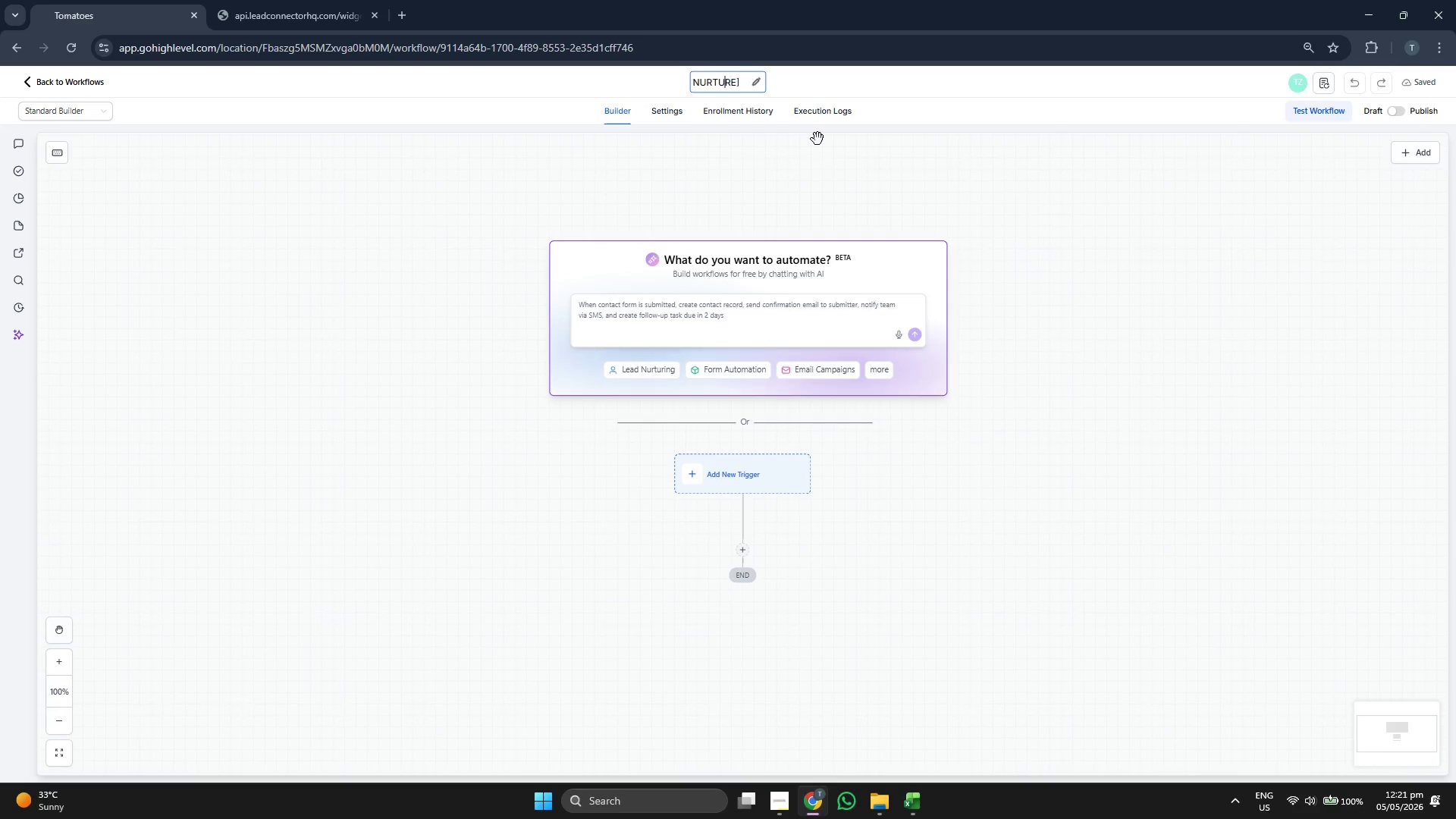 
key(ArrowLeft)
 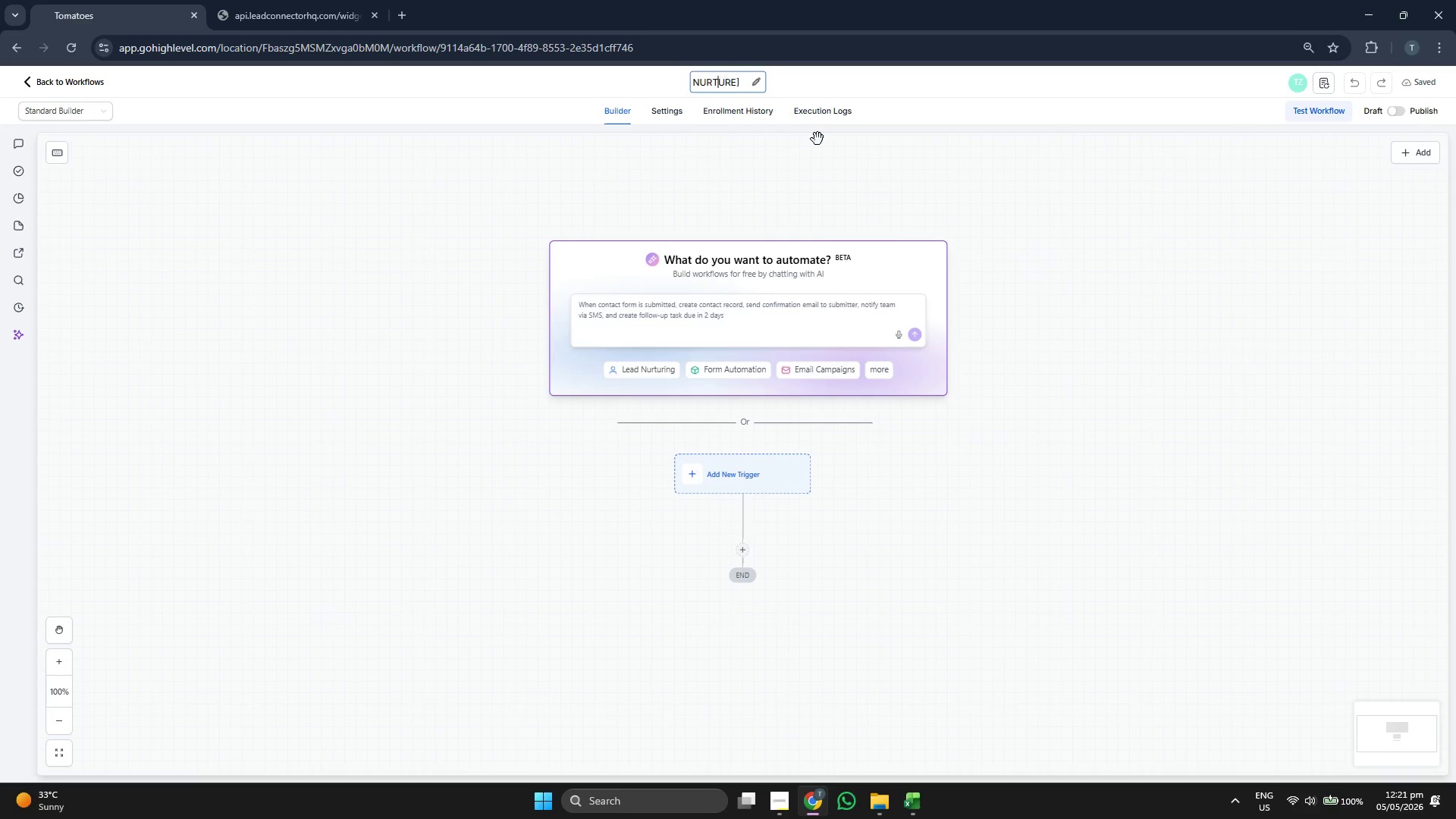 
key(ArrowLeft)
 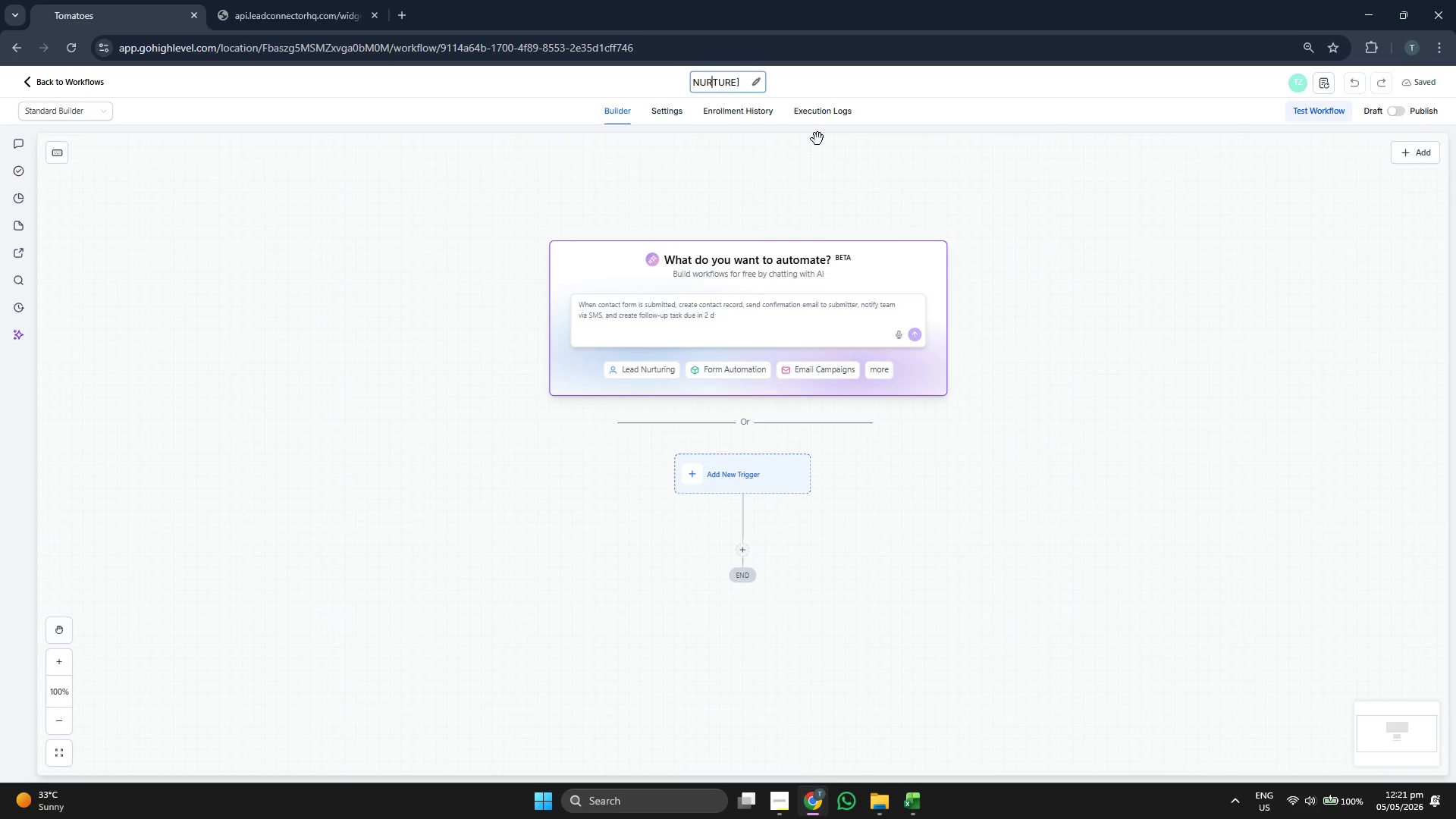 
key(ArrowLeft)
 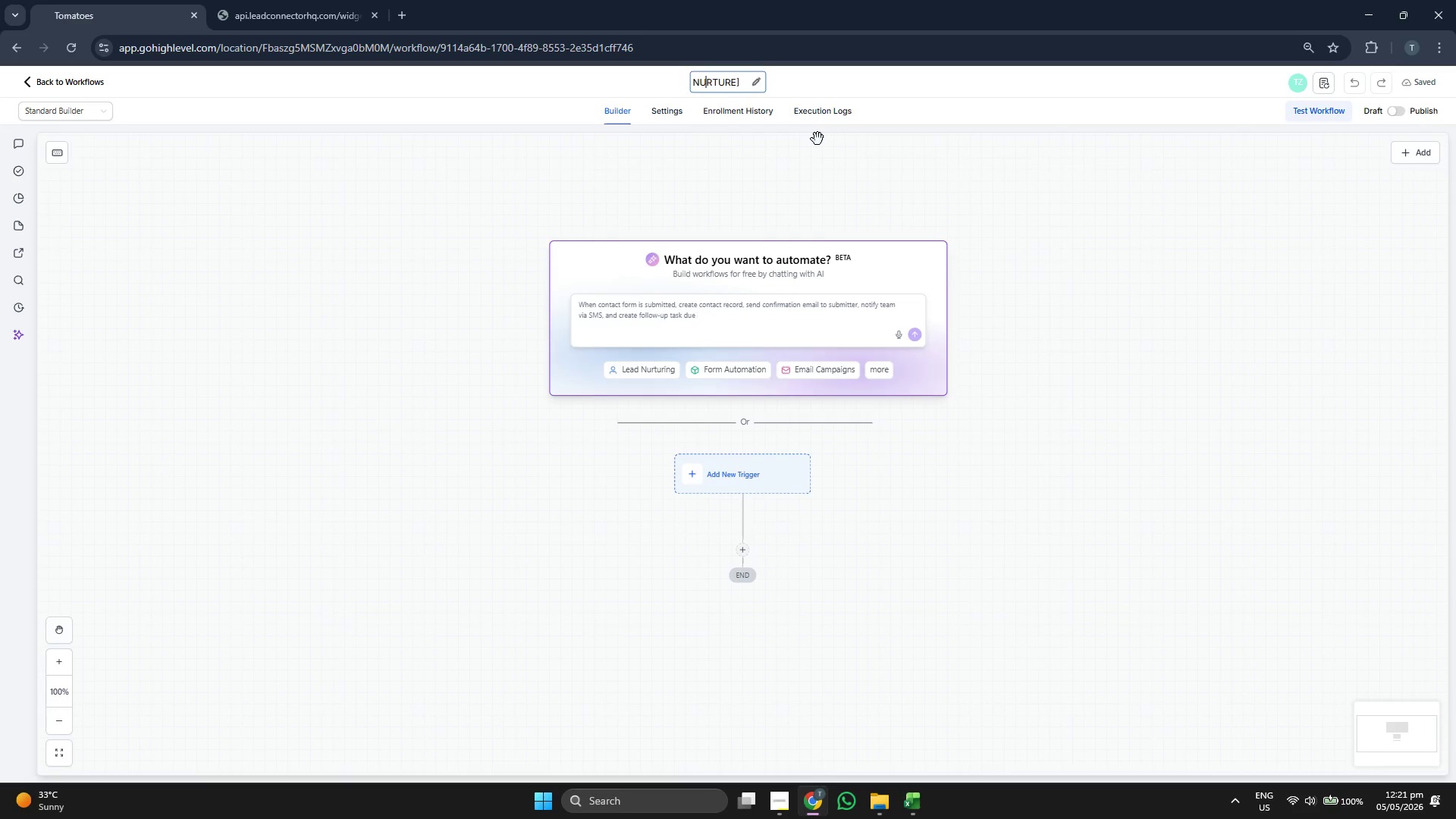 
key(ArrowLeft)
 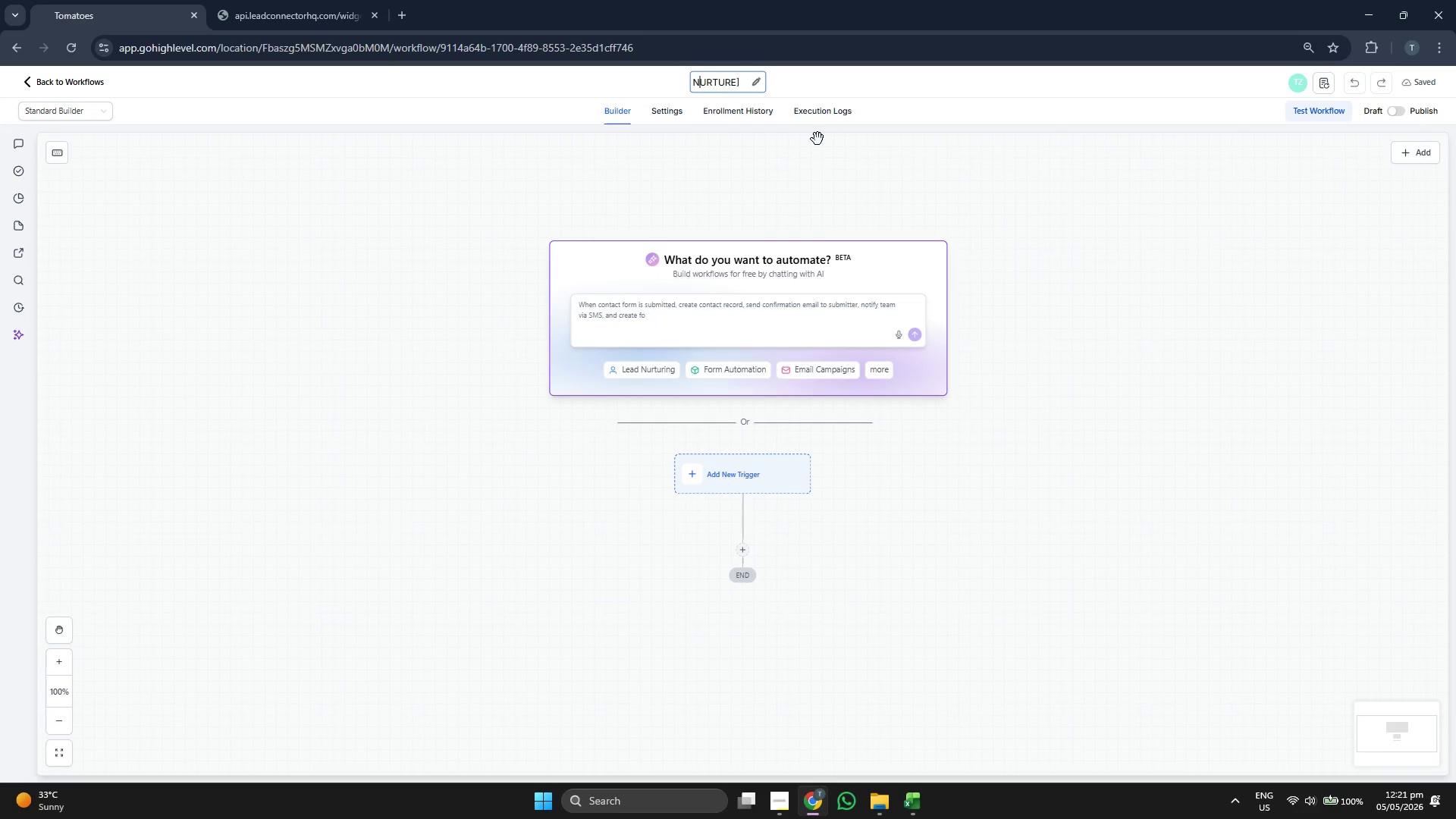 
key(ArrowLeft)
 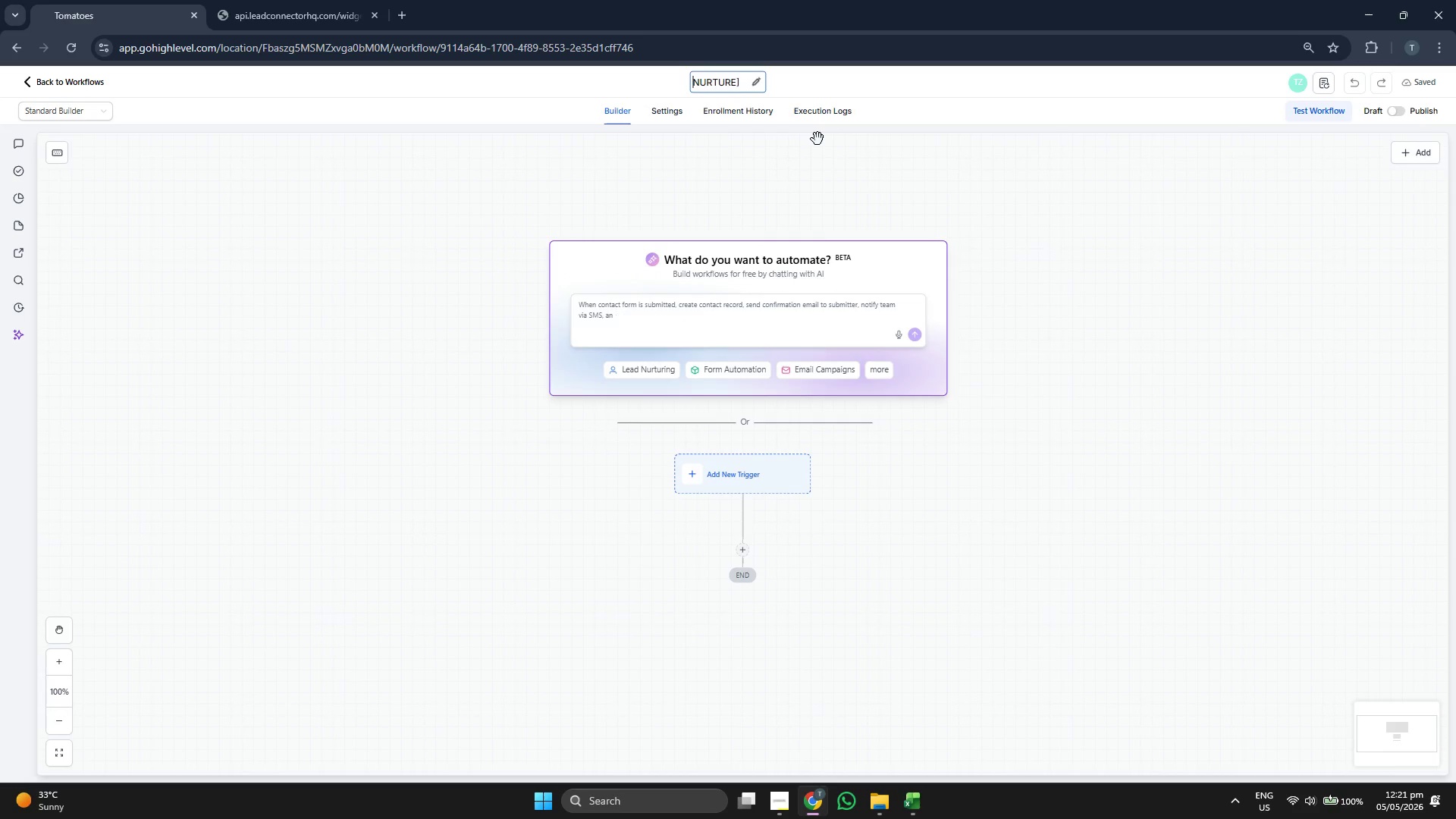 
key(ArrowLeft)
 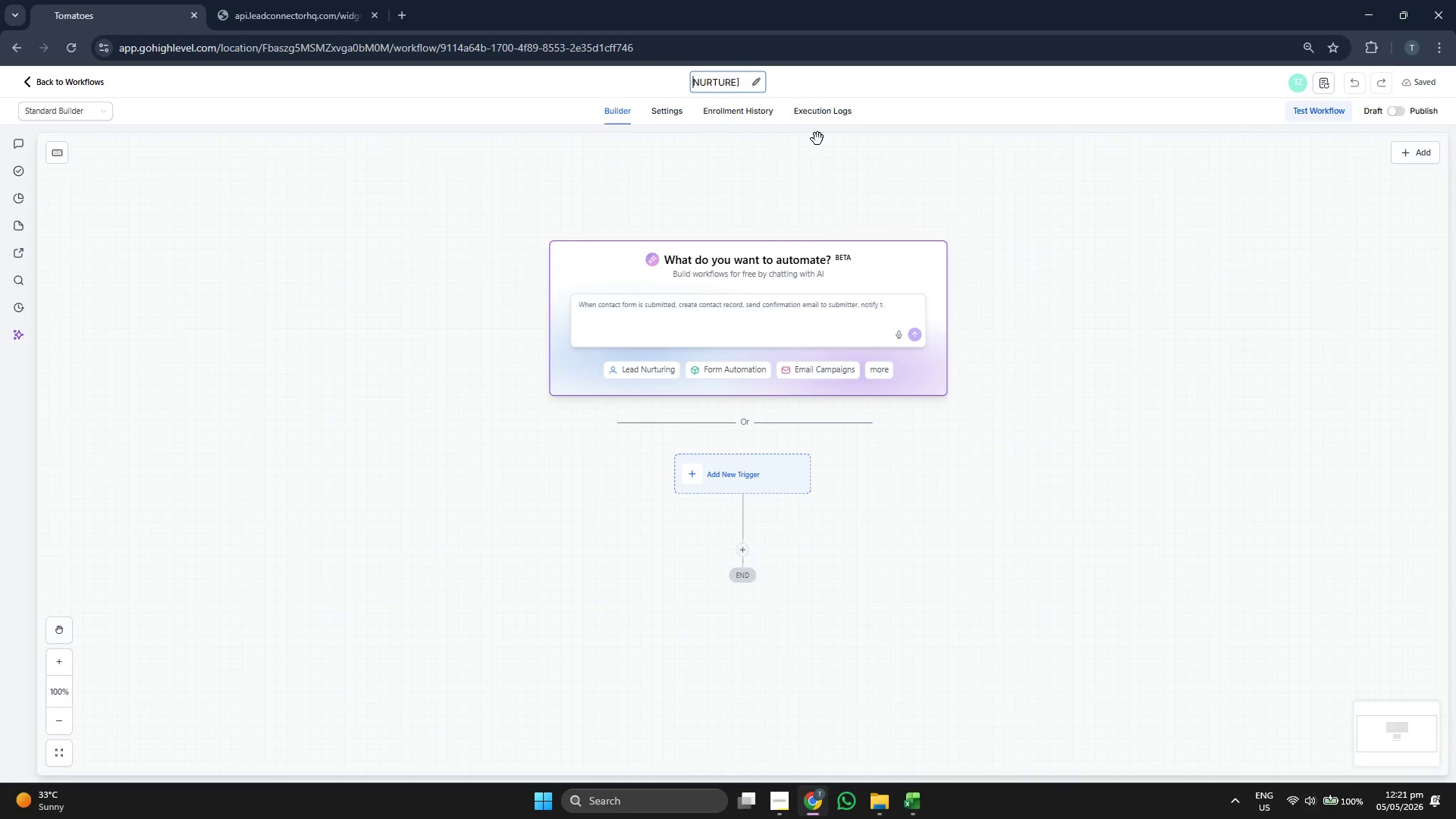 
key(ArrowLeft)
 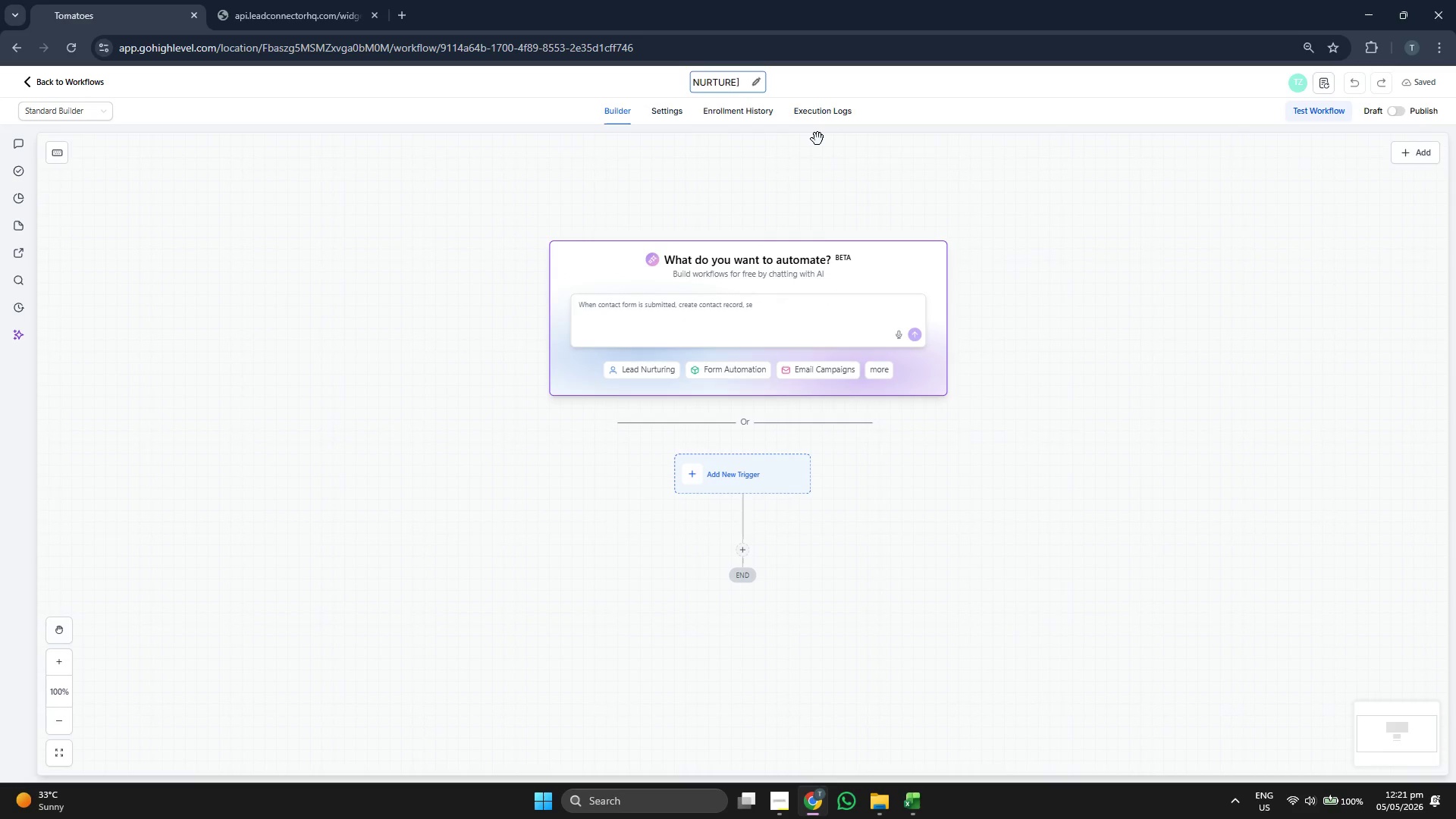 
key(BracketLeft)
 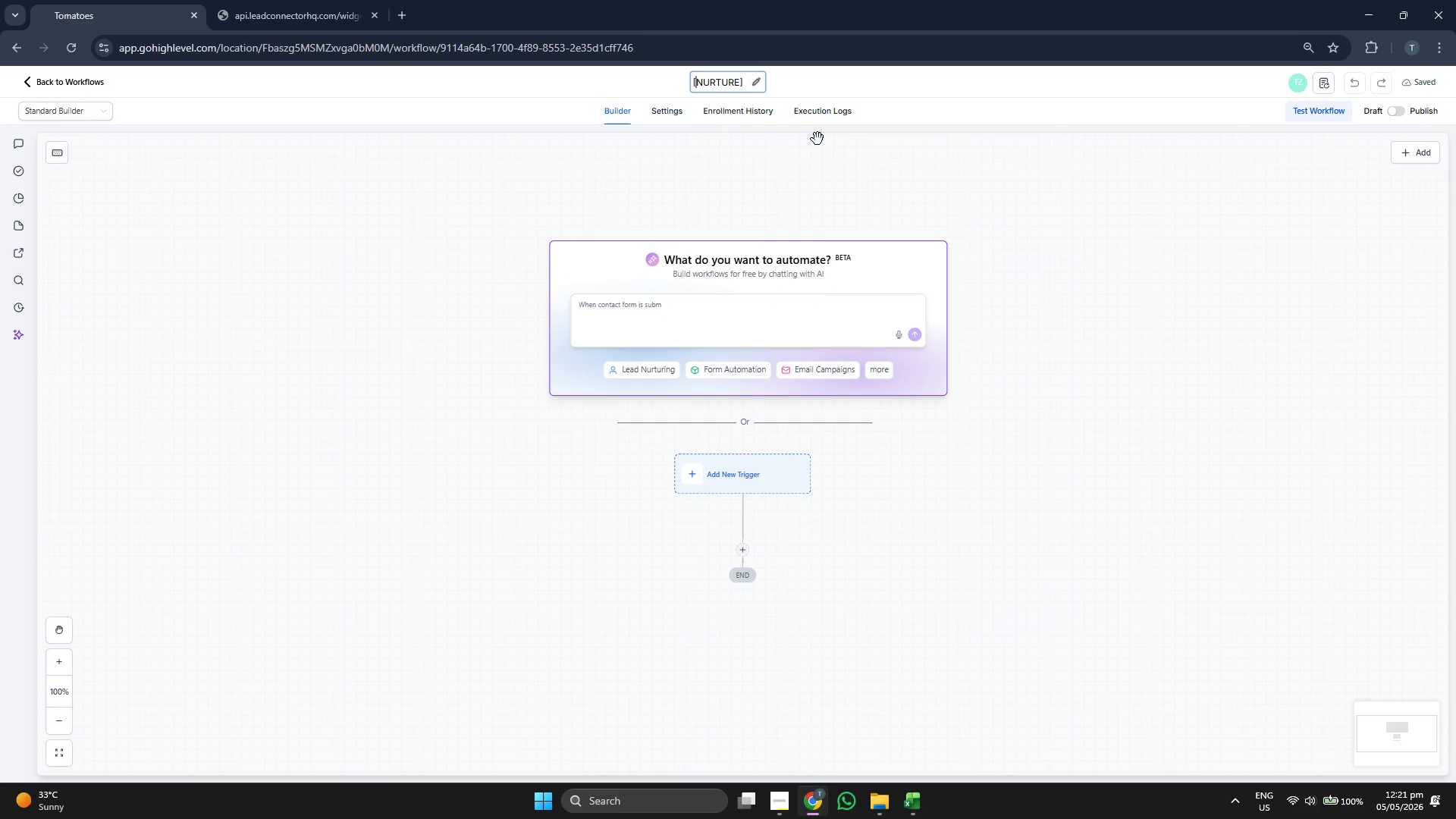 
key(ArrowRight)
 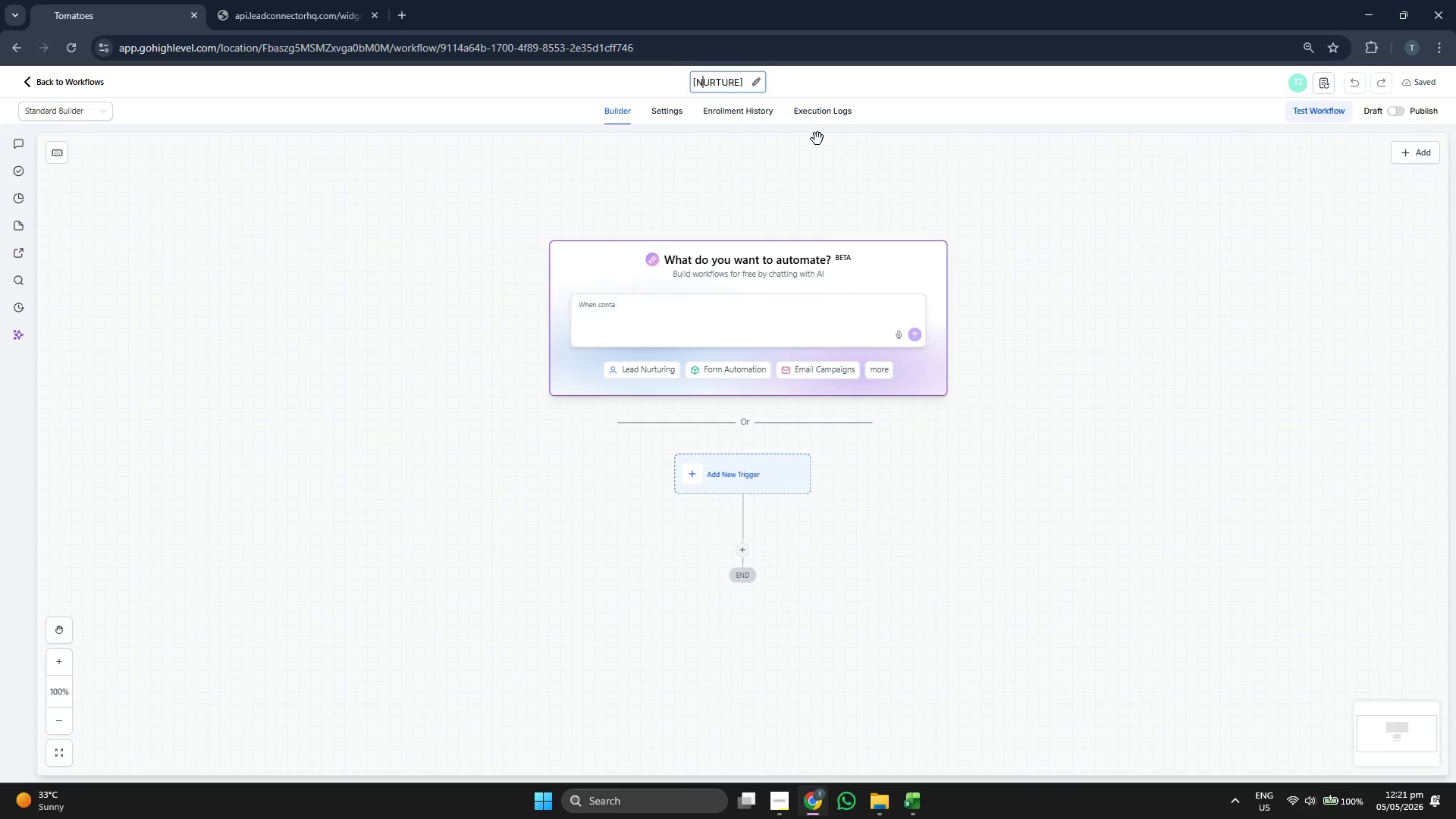 
key(ArrowRight)
 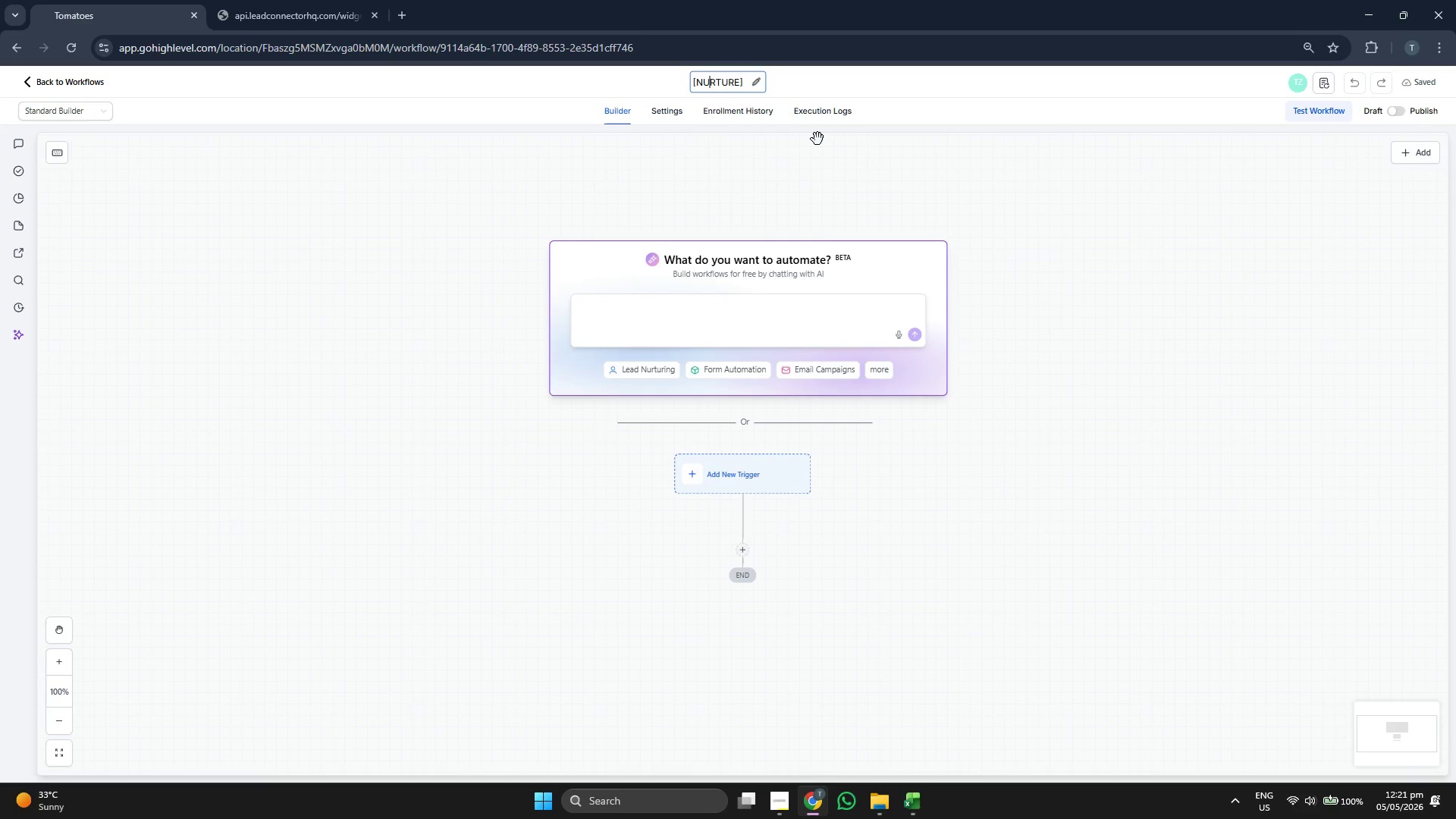 
key(ArrowRight)
 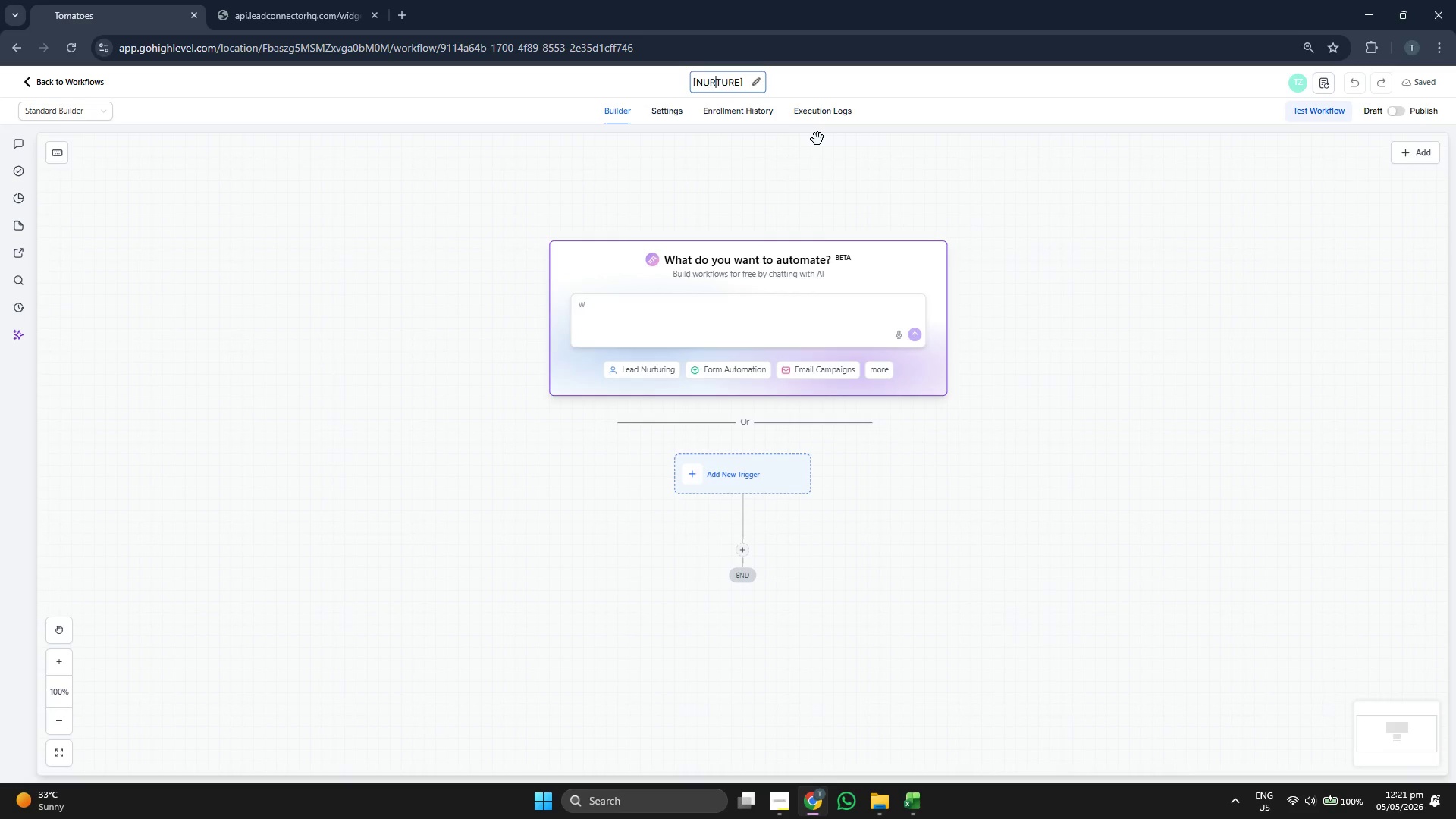 
key(ArrowRight)
 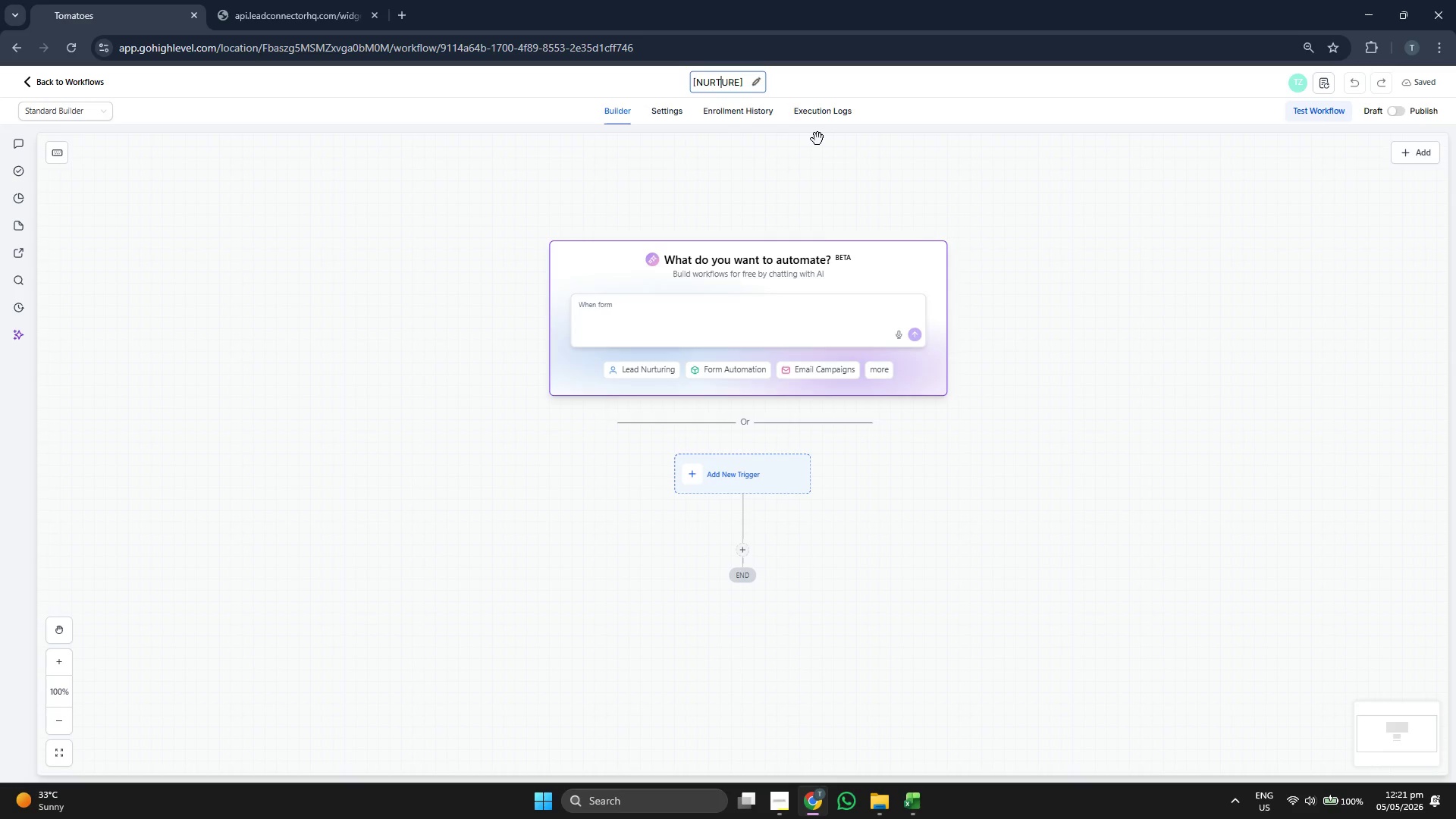 
key(ArrowRight)
 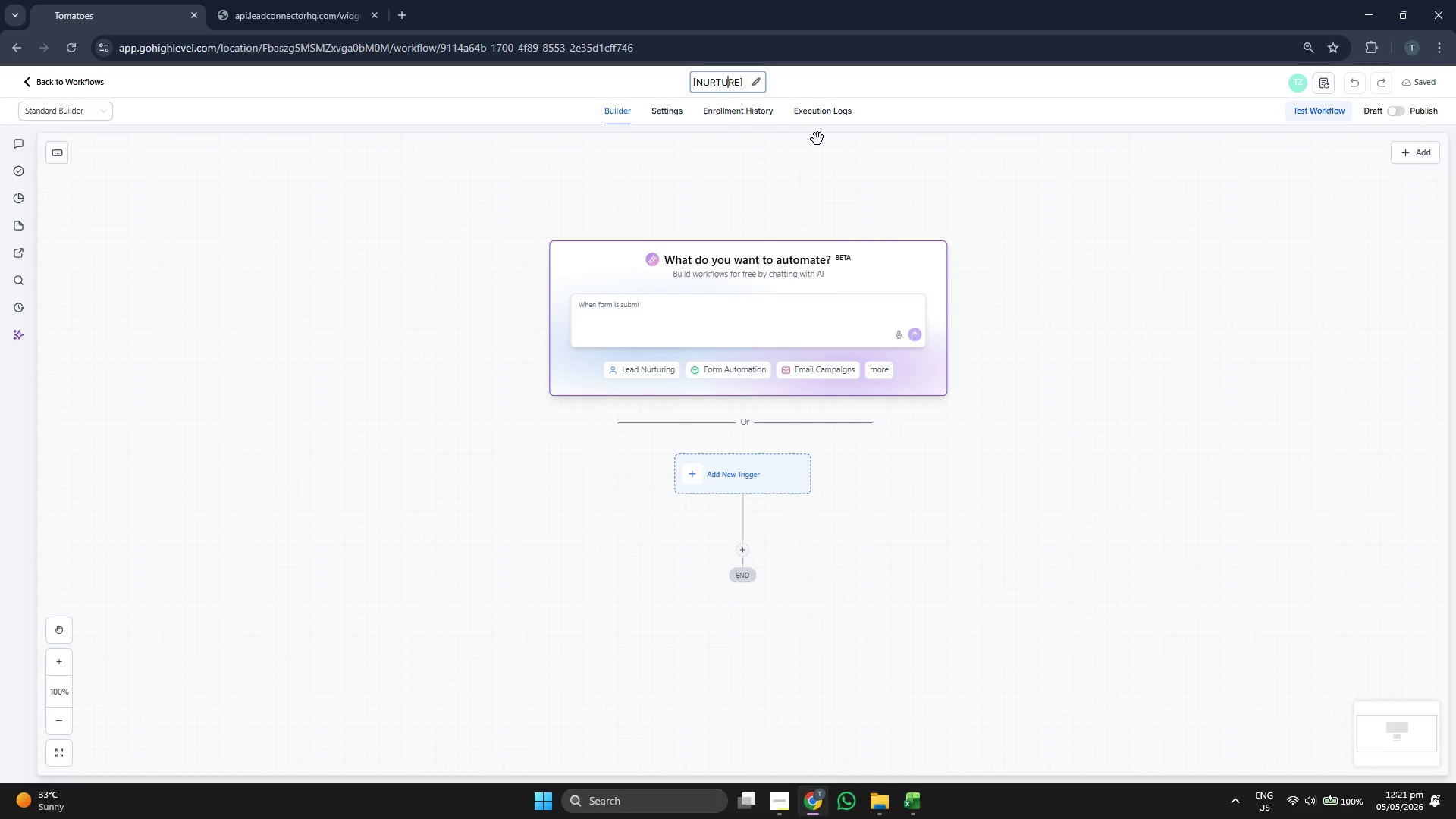 
key(ArrowRight)
 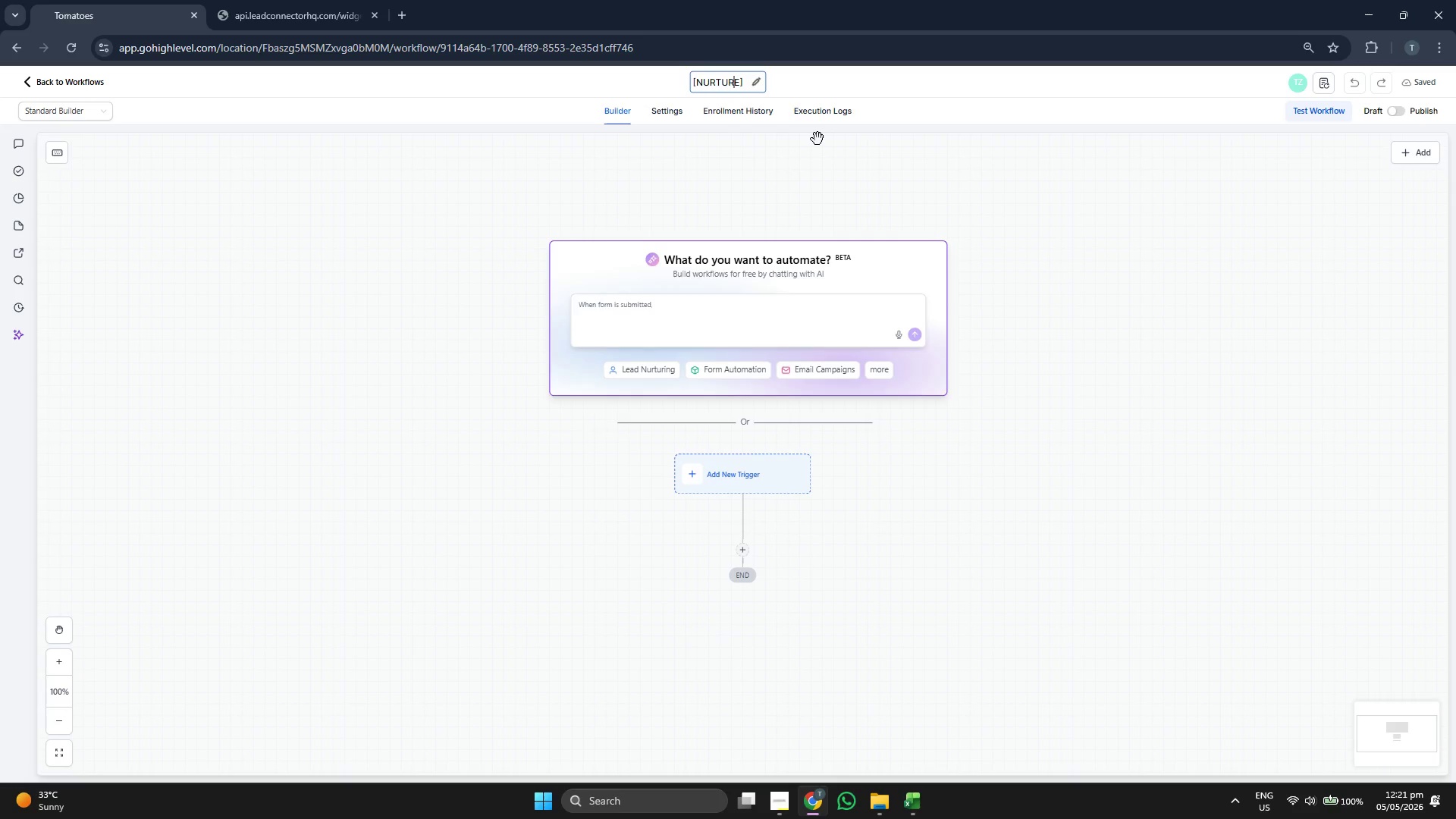 
key(ArrowRight)
 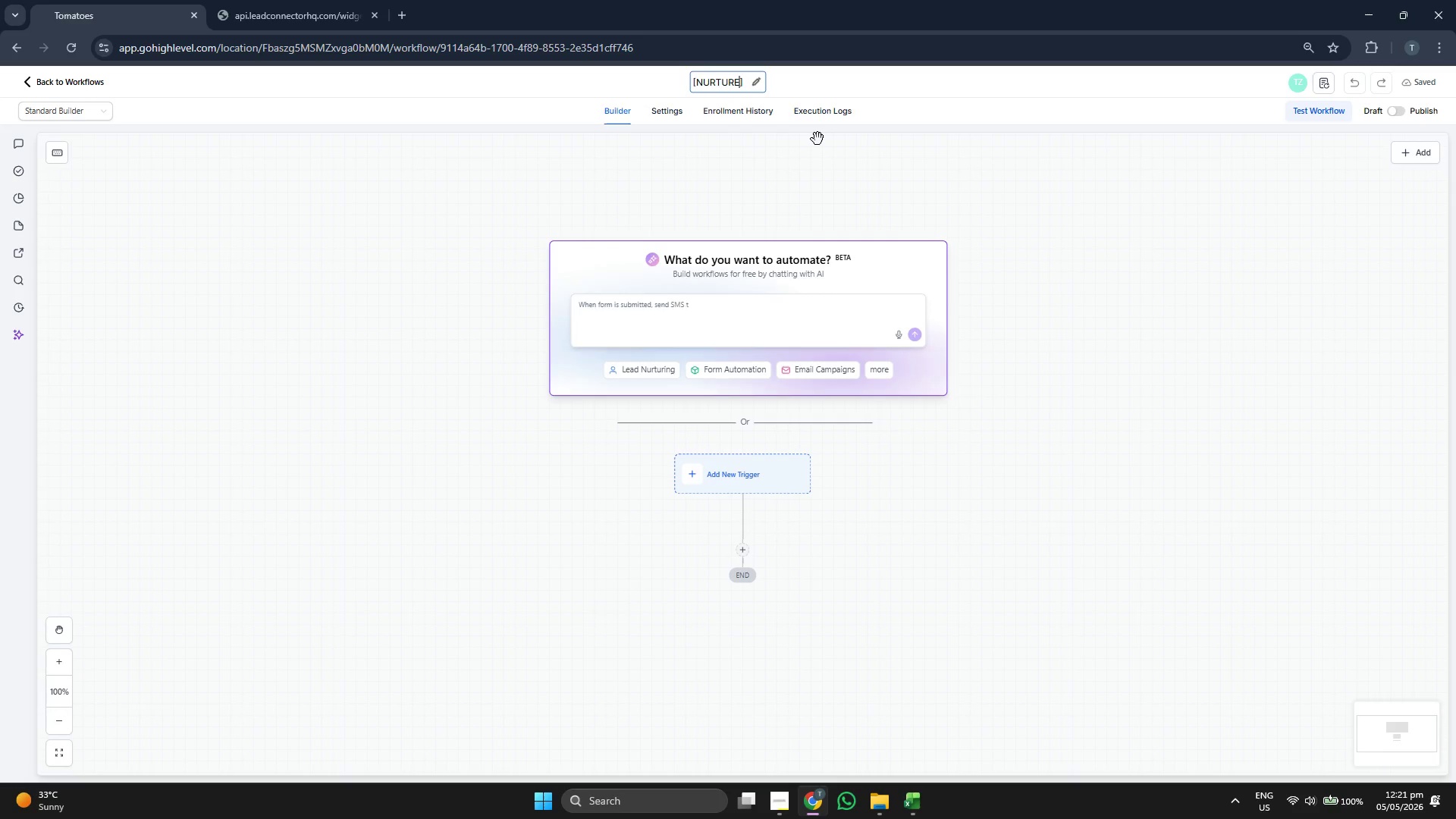 
key(ArrowRight)
 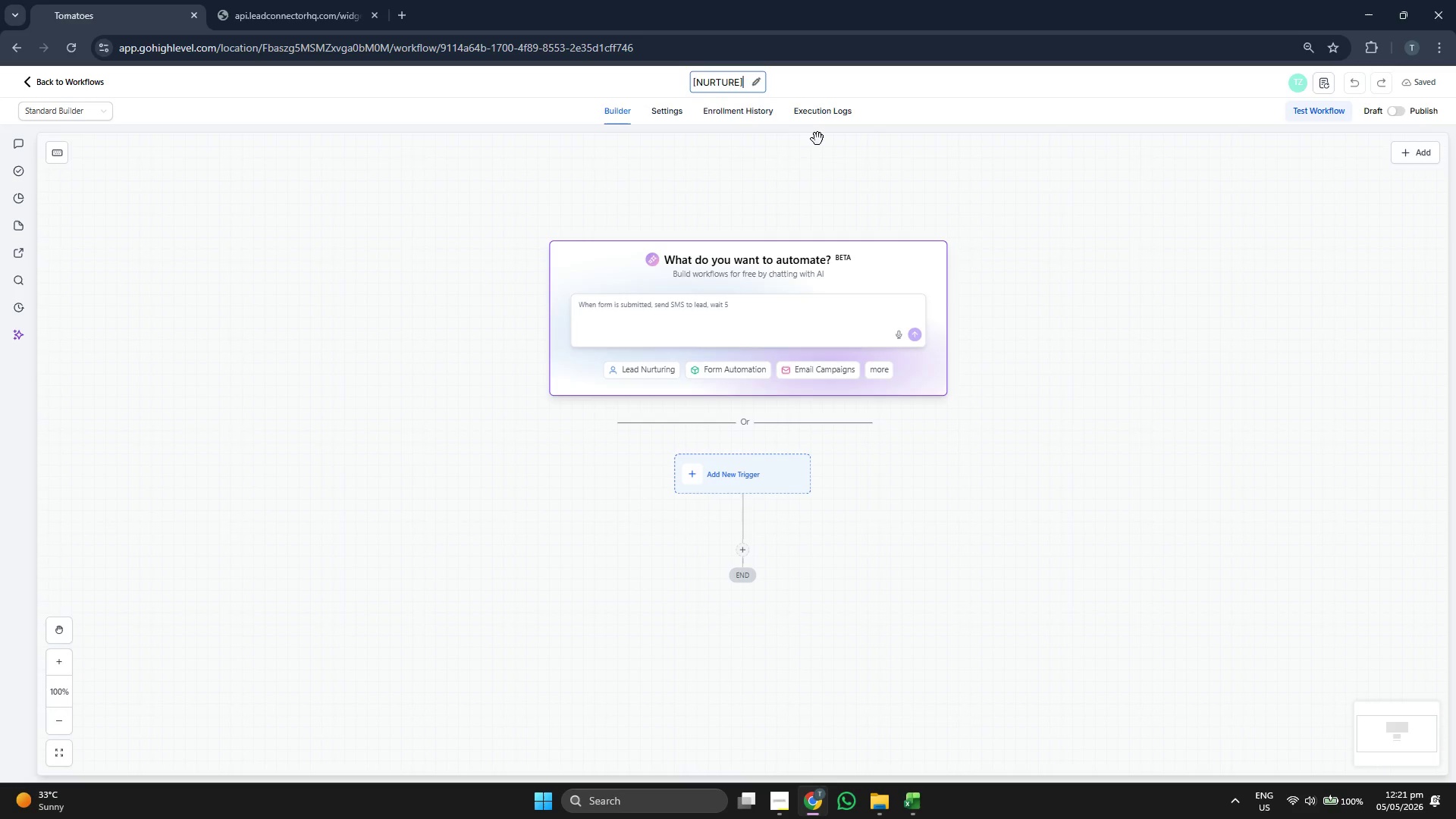 
type( New Mae)
key(Backspace)
type(rket Re-eg)
key(Backspace)
type(ngagement Mg)
key(Backspace)
type(igration Sequence)
 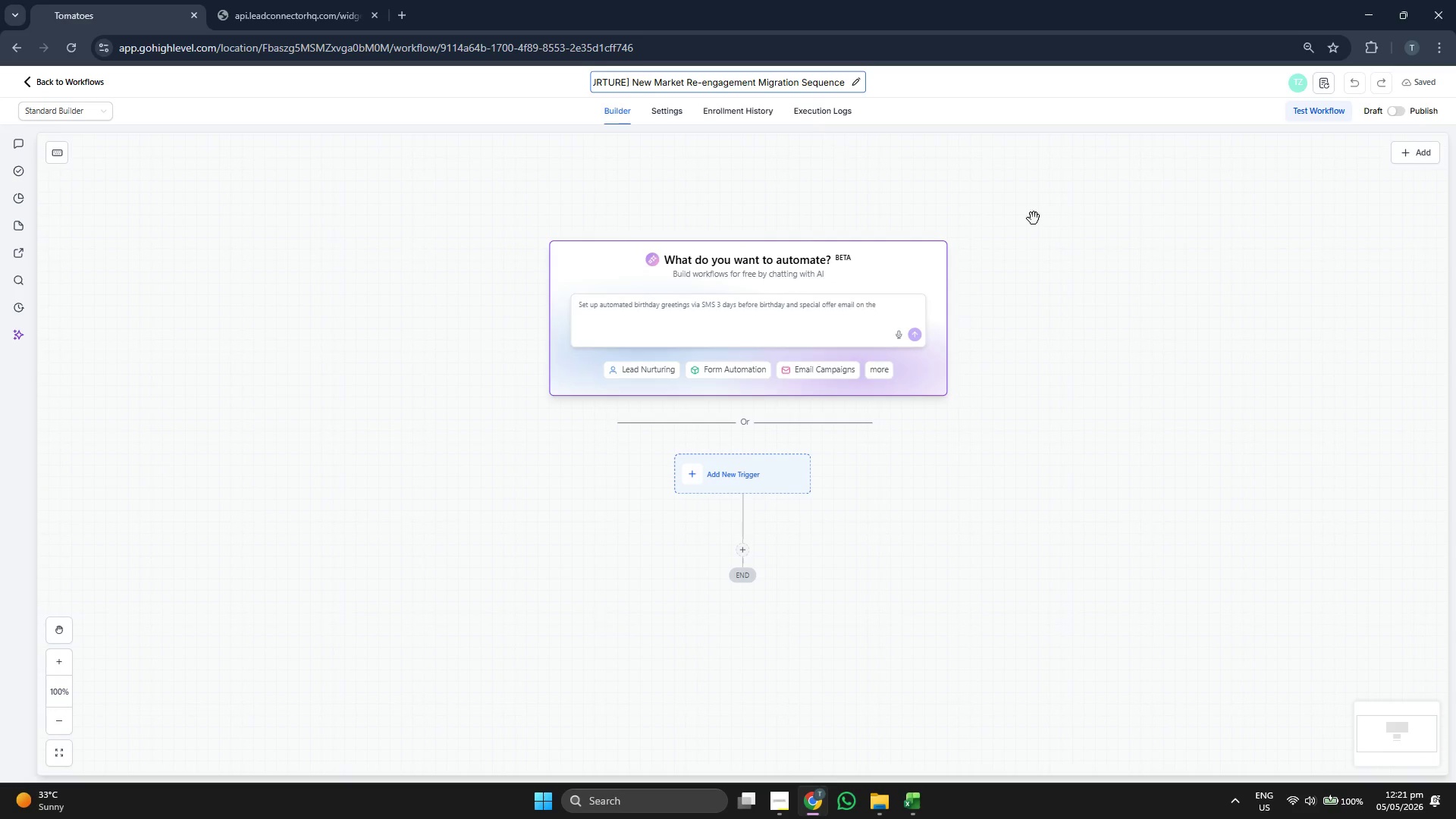 
left_click([1162, 246])
 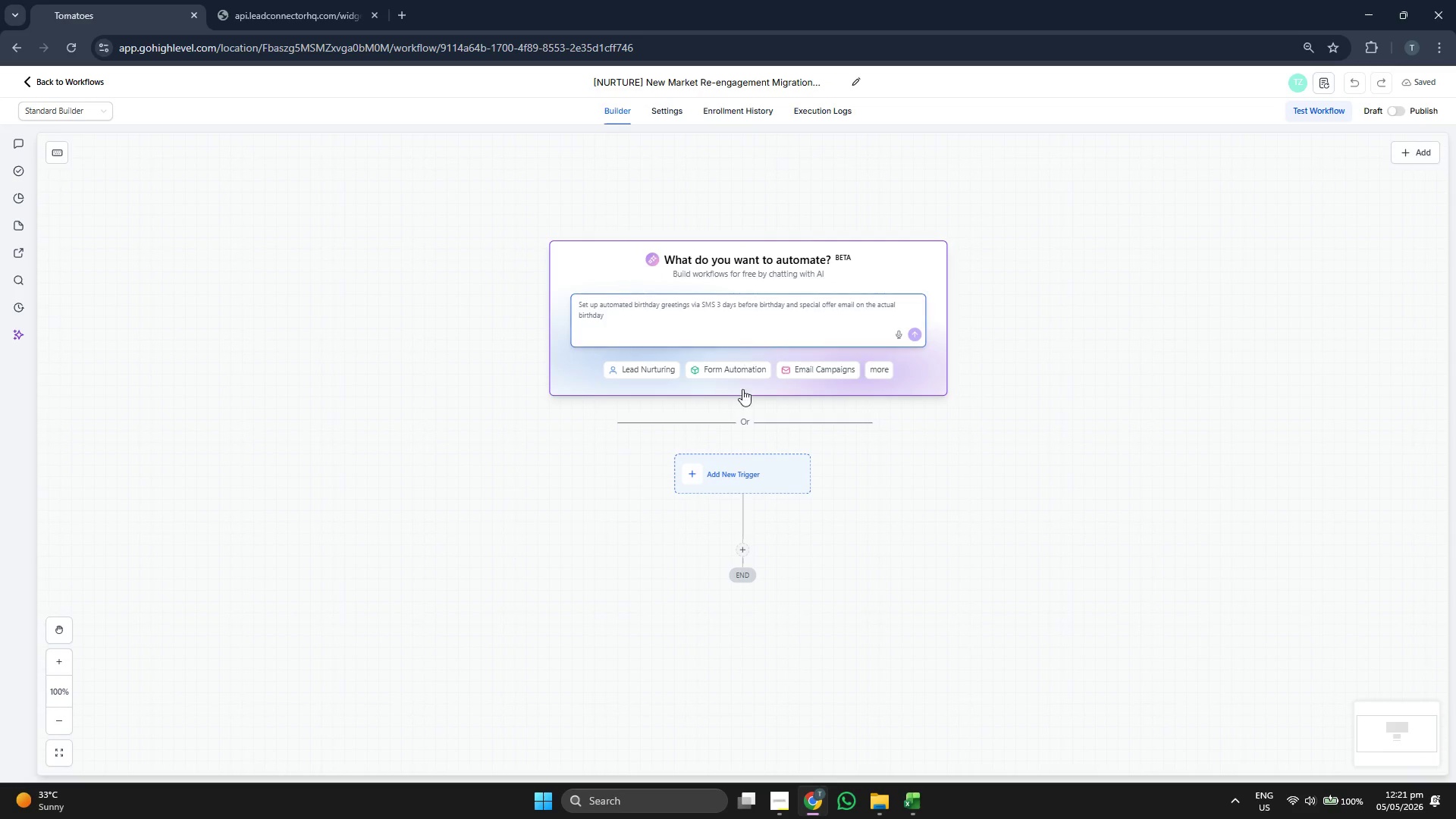 
left_click_drag(start_coordinate=[1086, 443], to_coordinate=[1031, 368])
 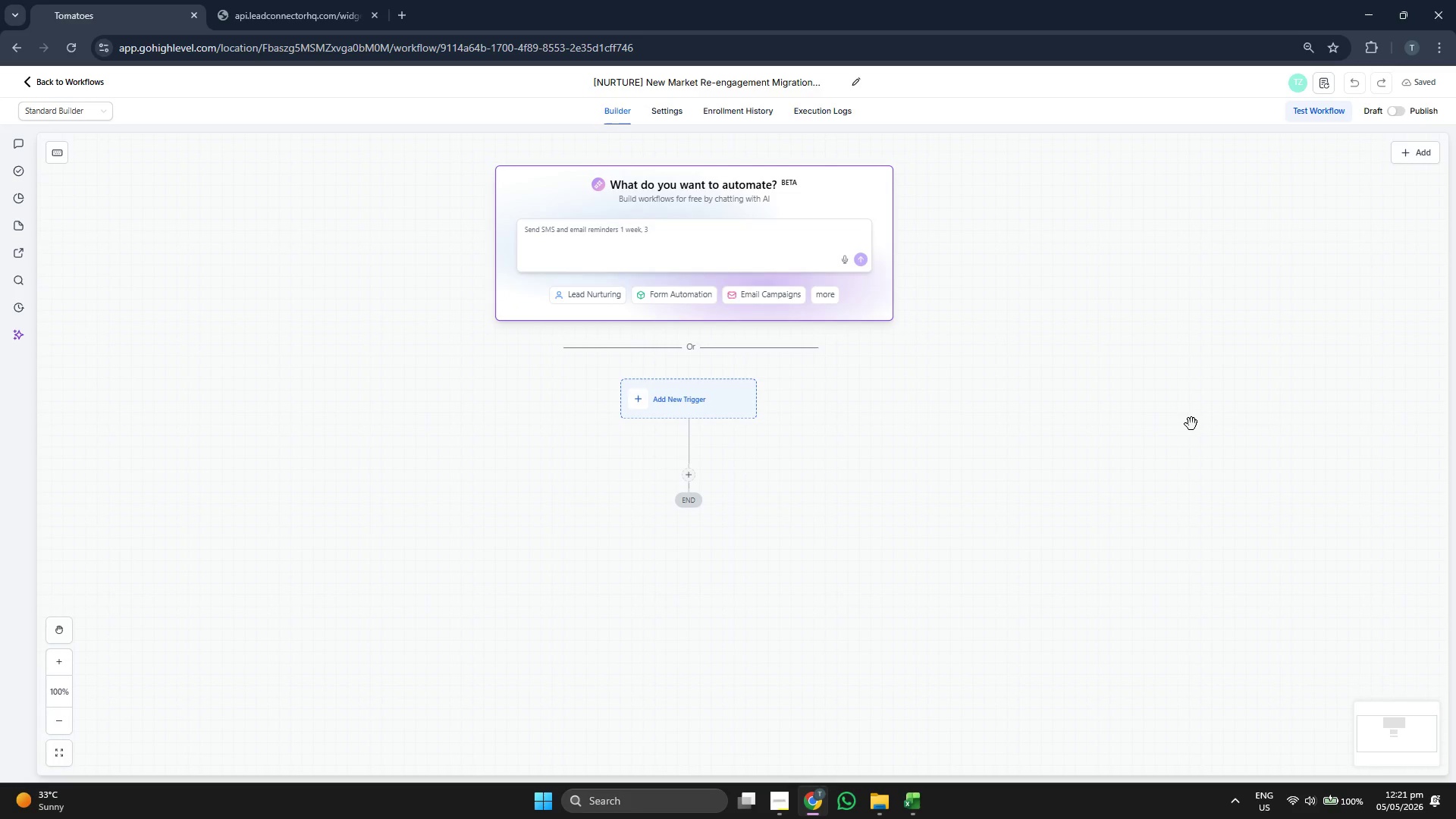 
left_click_drag(start_coordinate=[911, 415], to_coordinate=[959, 434])
 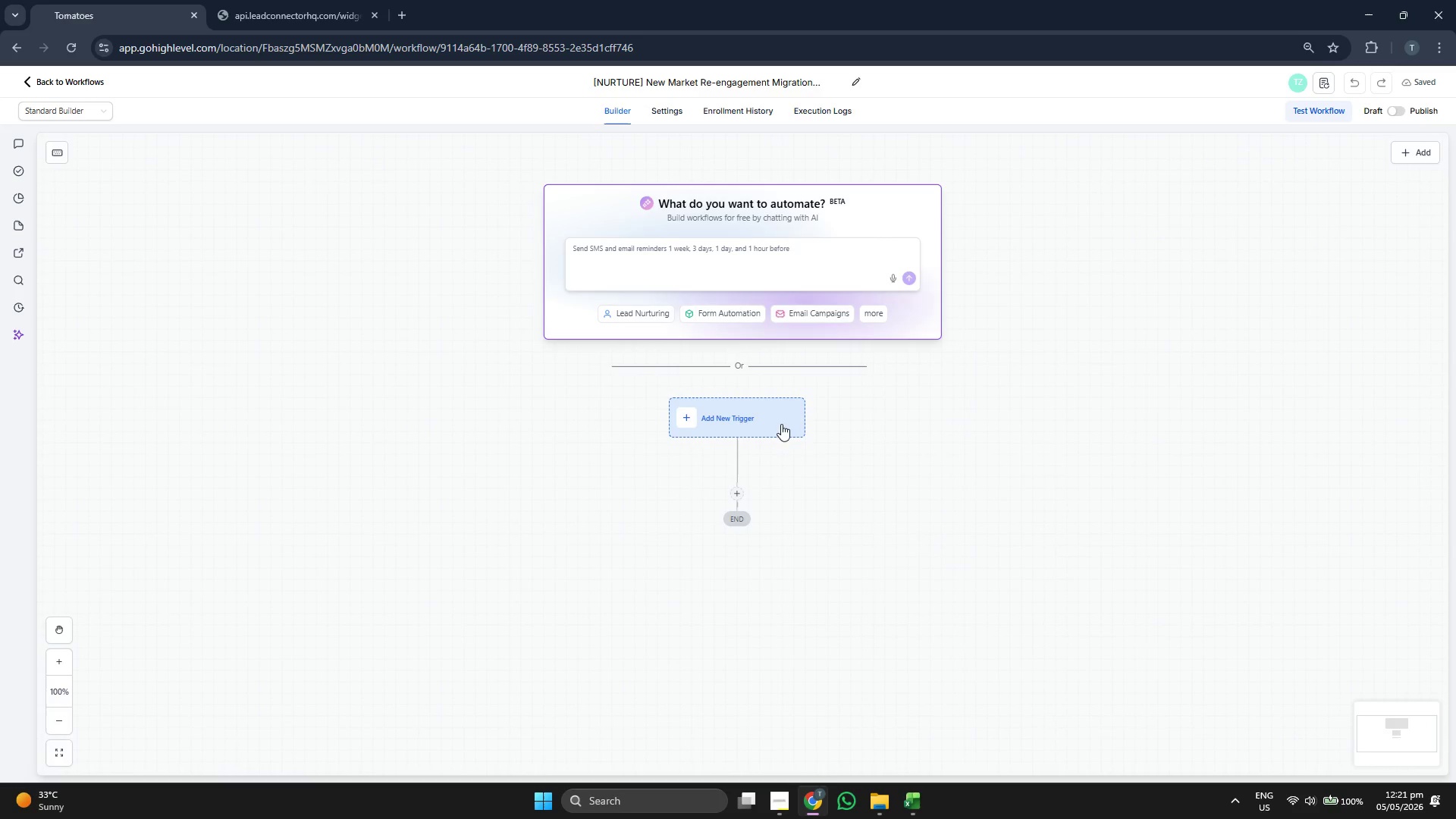 
left_click([777, 423])
 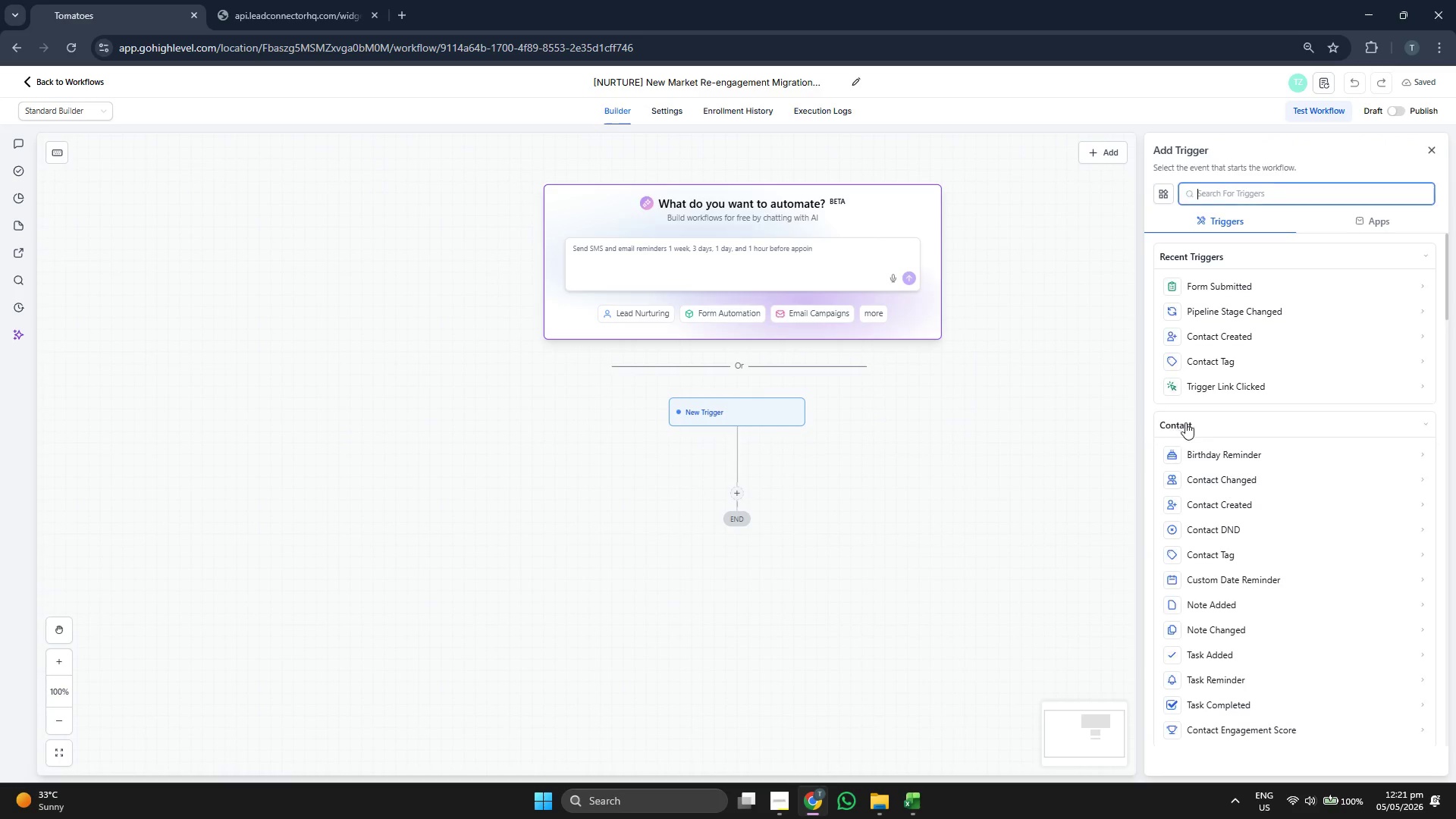 
scroll: coordinate [1217, 411], scroll_direction: down, amount: 6.0
 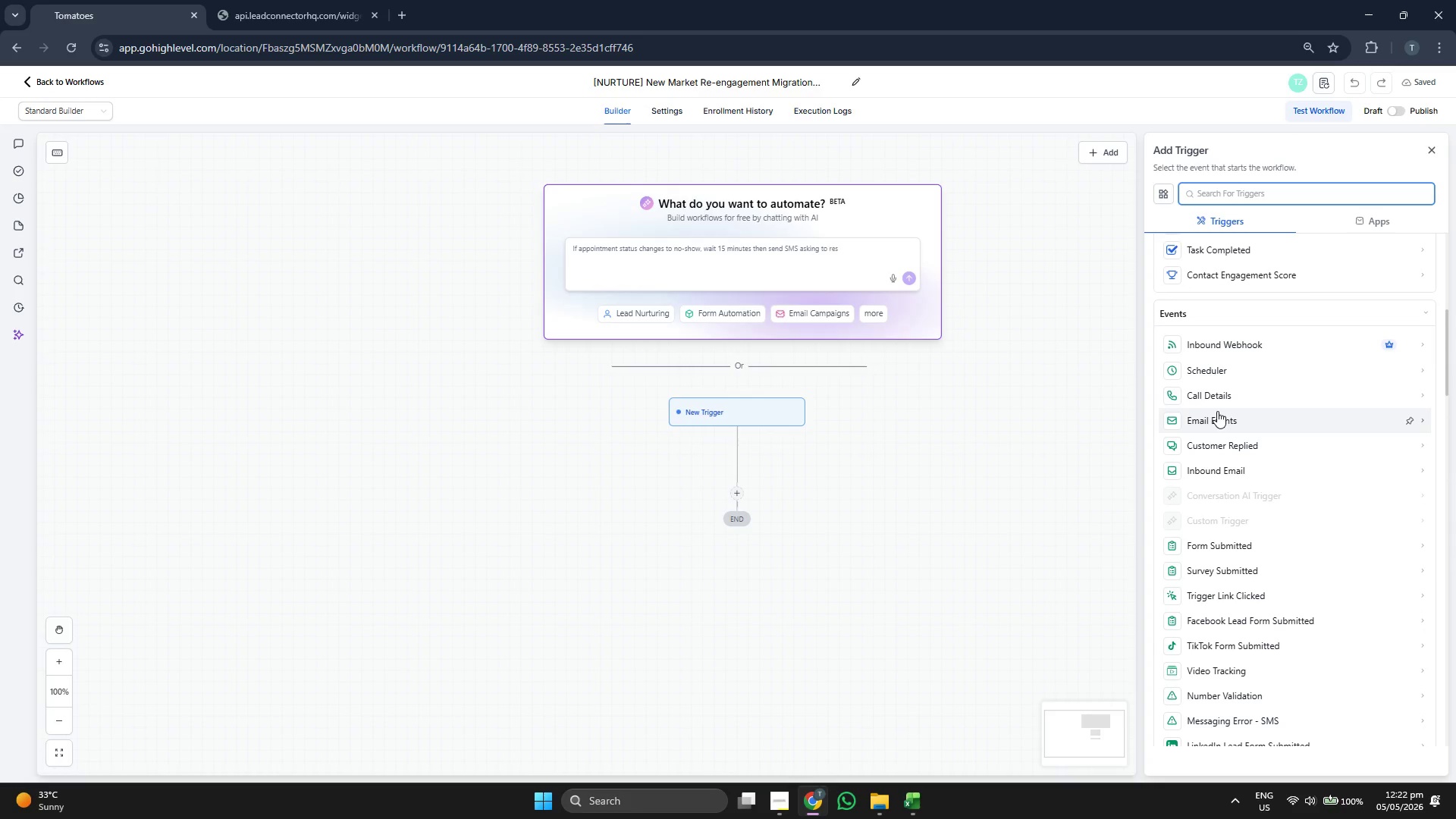 
scroll: coordinate [1216, 413], scroll_direction: down, amount: 6.0
 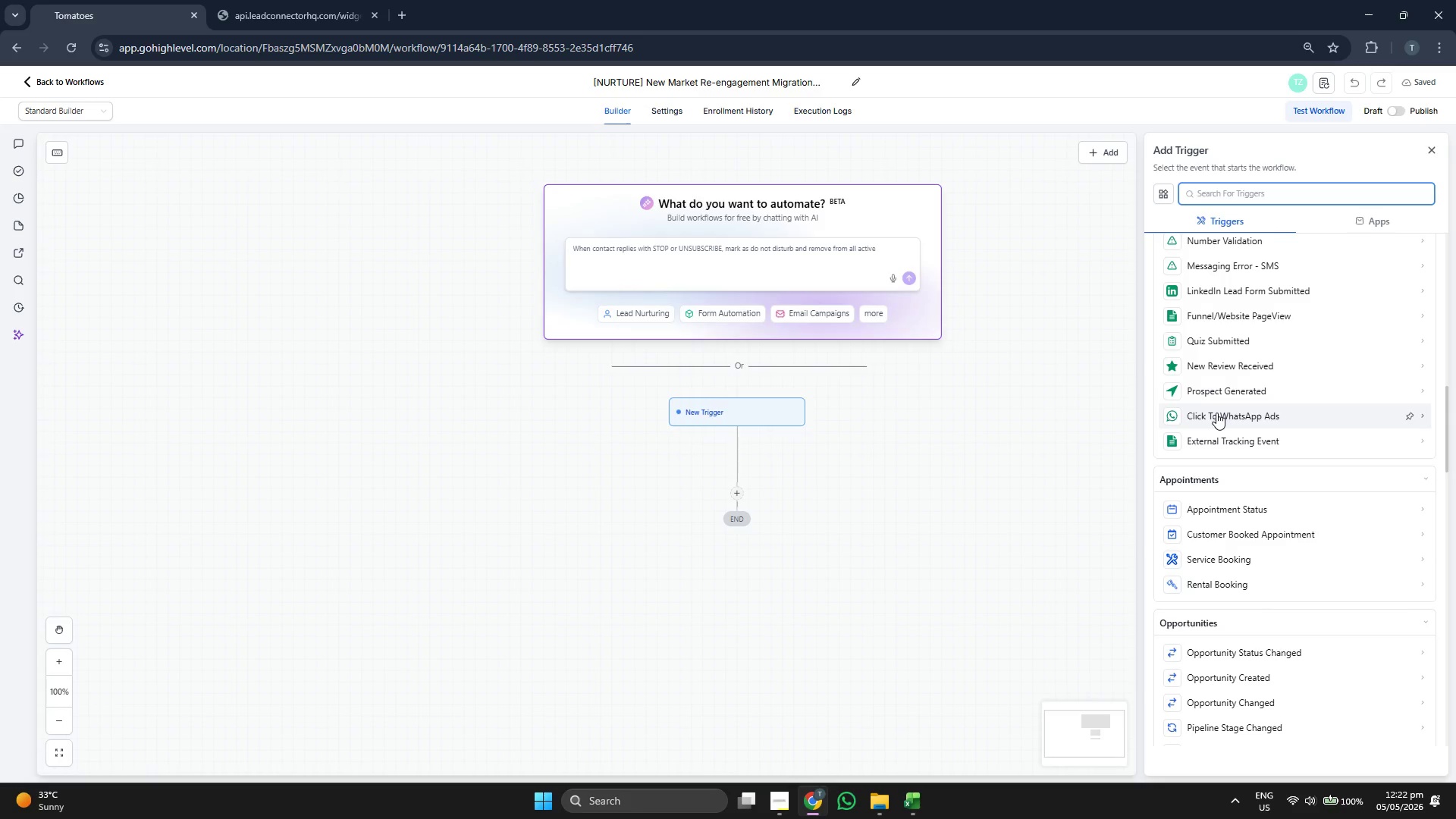 
scroll: coordinate [1222, 417], scroll_direction: down, amount: 5.0
 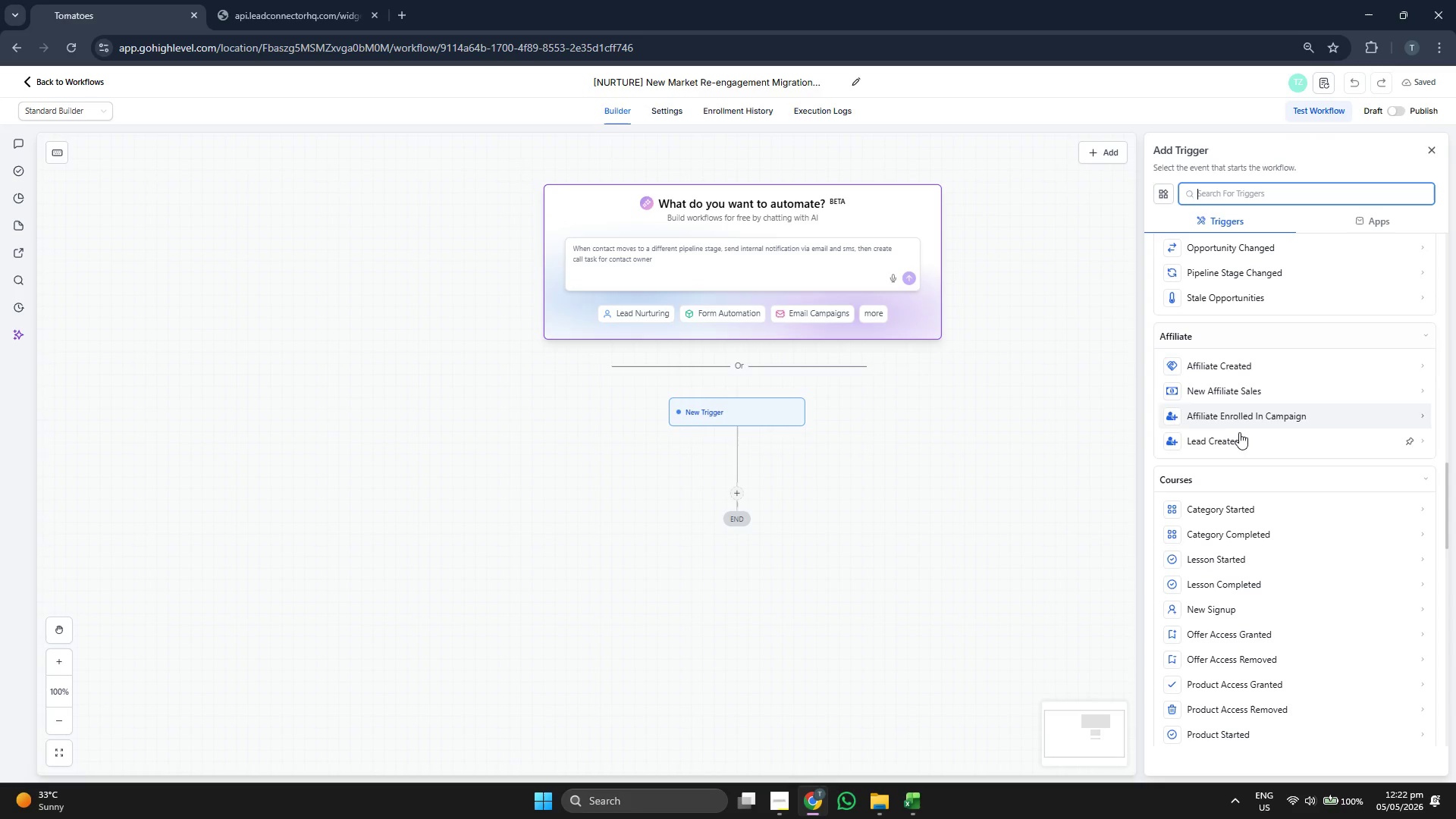 
scroll: coordinate [1244, 433], scroll_direction: down, amount: 1.0
 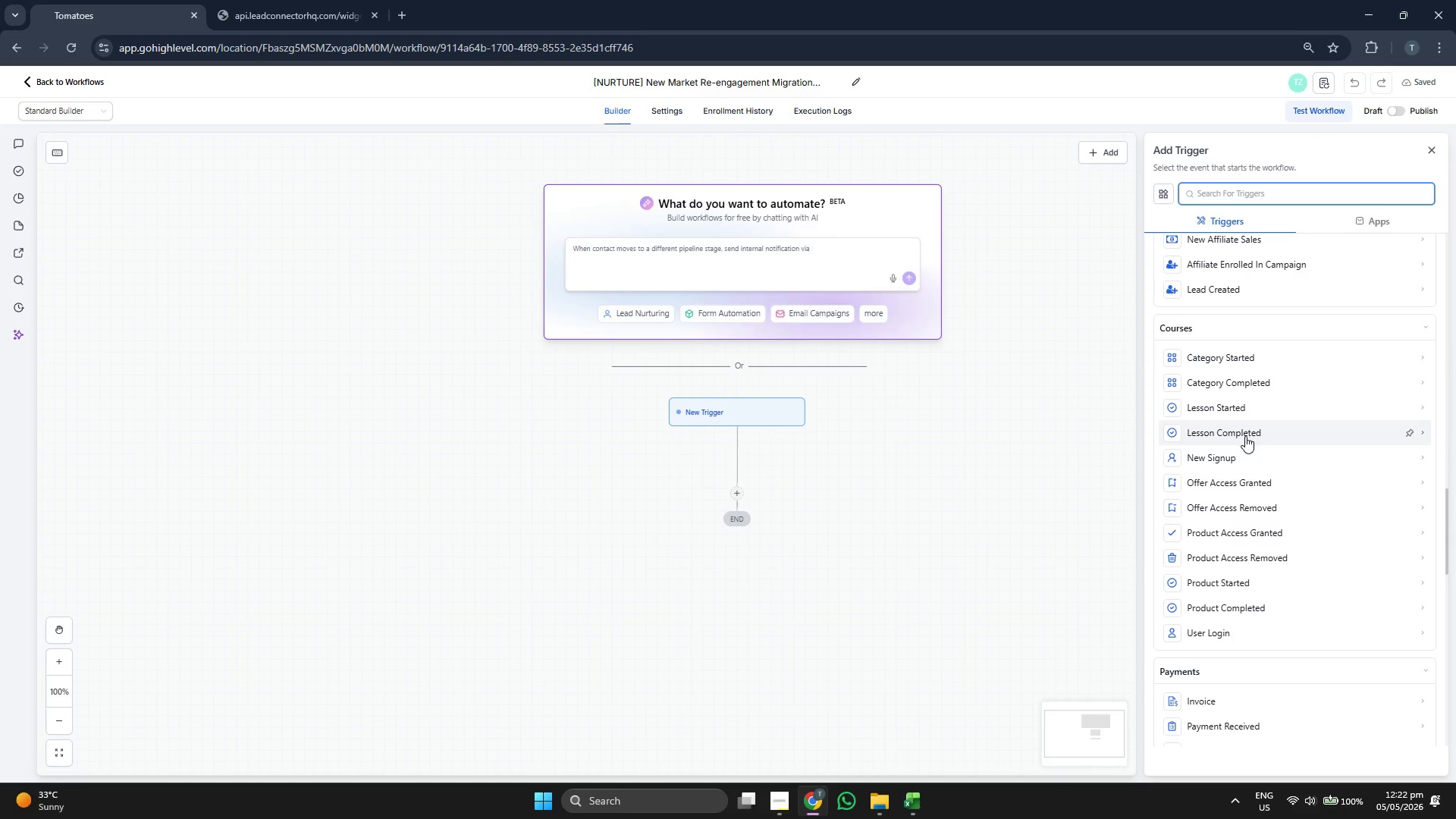 
scroll: coordinate [1261, 443], scroll_direction: up, amount: 5.0
 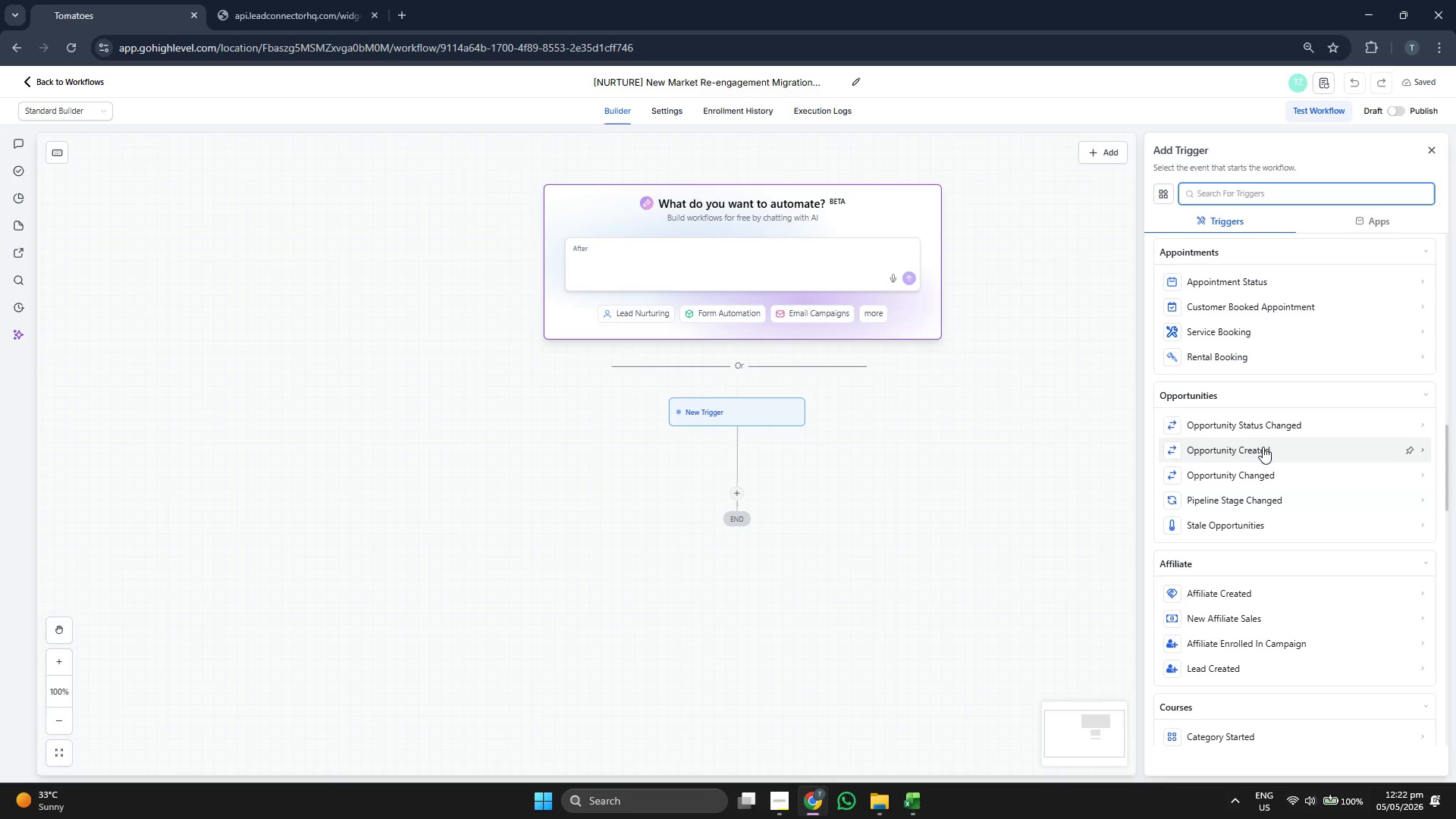 
scroll: coordinate [1303, 427], scroll_direction: down, amount: 9.0
 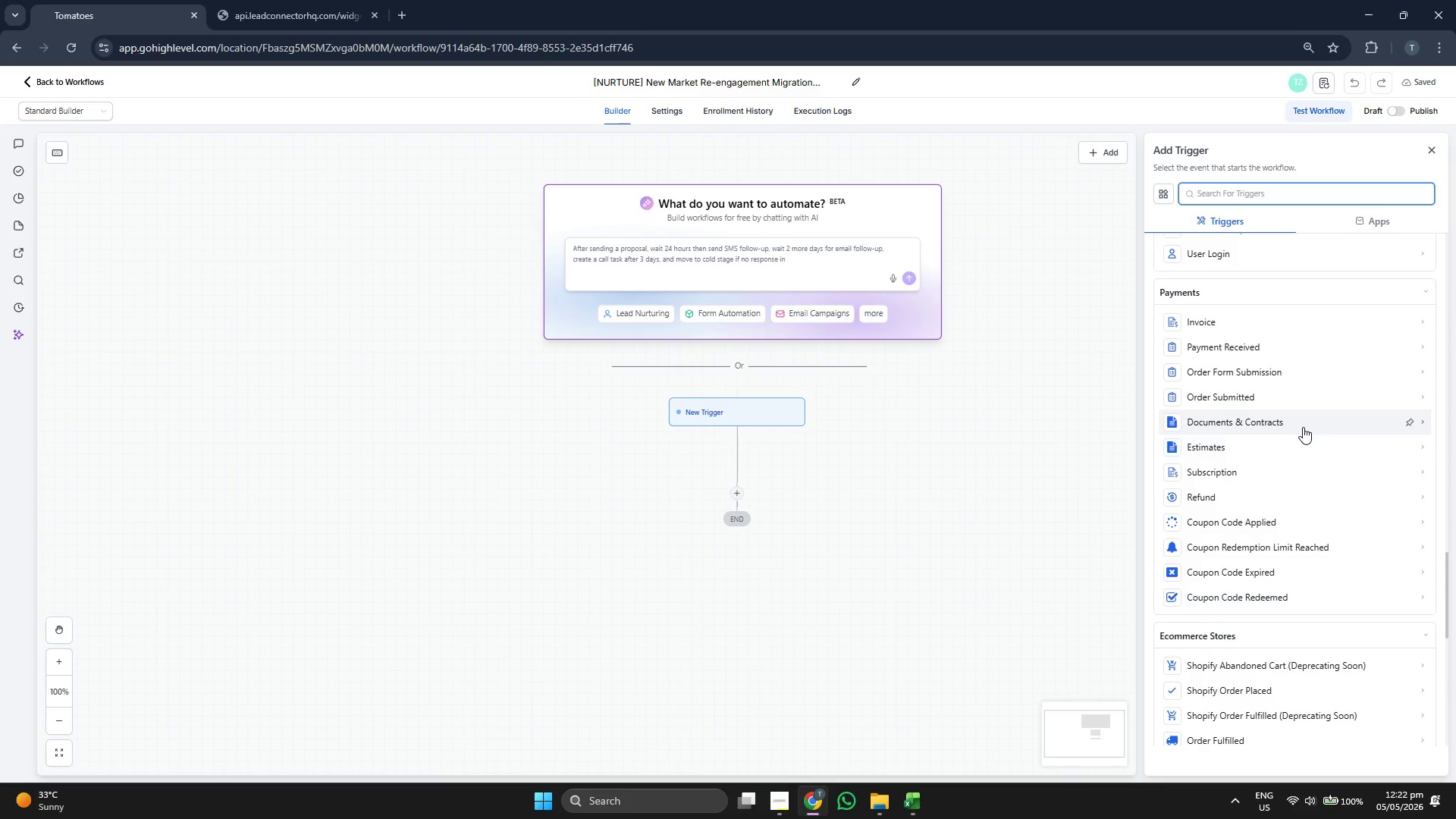 
scroll: coordinate [1303, 427], scroll_direction: up, amount: 24.0
 